 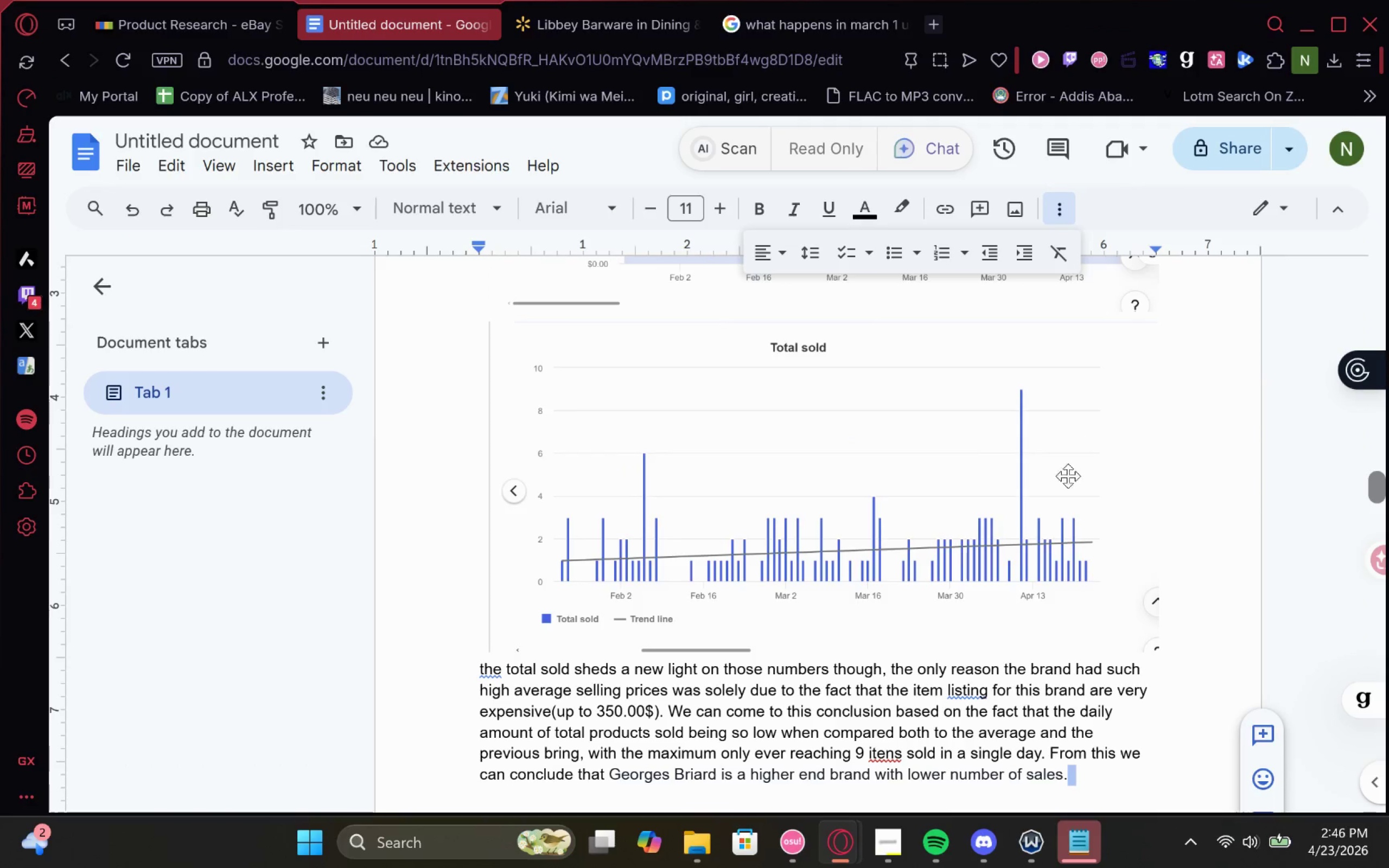 
scroll: coordinate [1022, 586], scroll_direction: none, amount: 0.0
 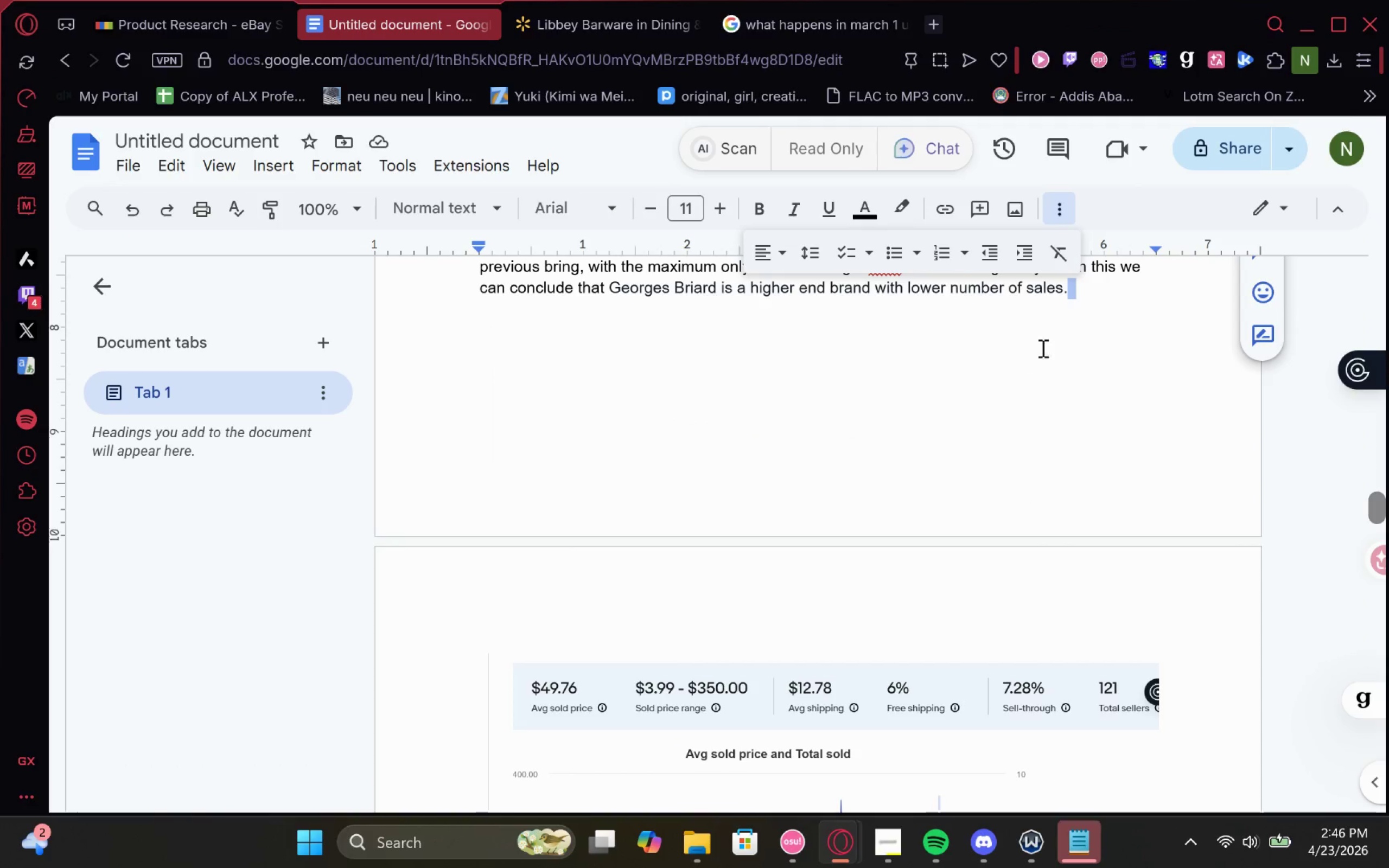 
left_click([1086, 314])
 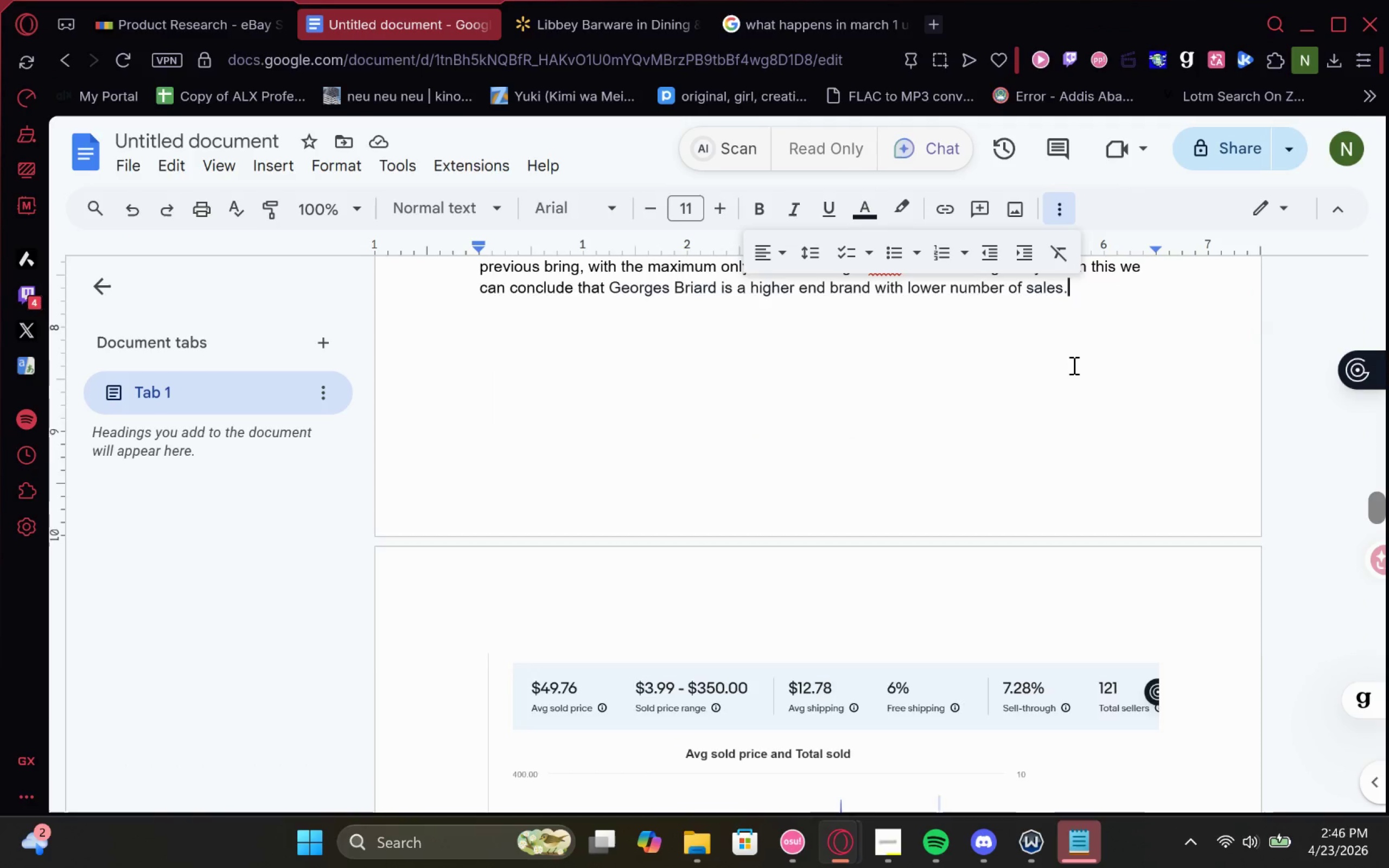 
scroll: coordinate [1073, 365], scroll_direction: none, amount: 0.0
 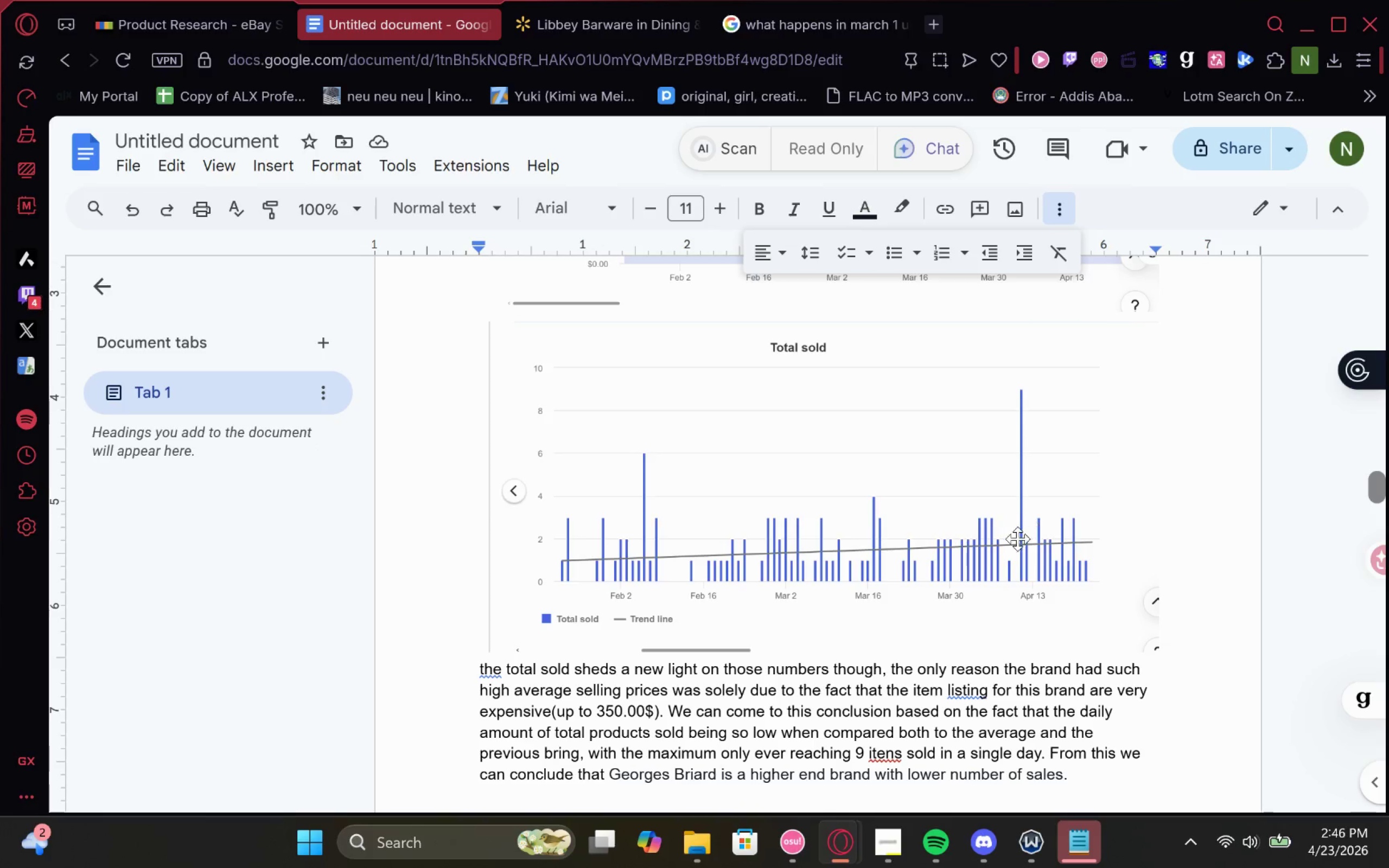 
key(Control+ControlLeft)
 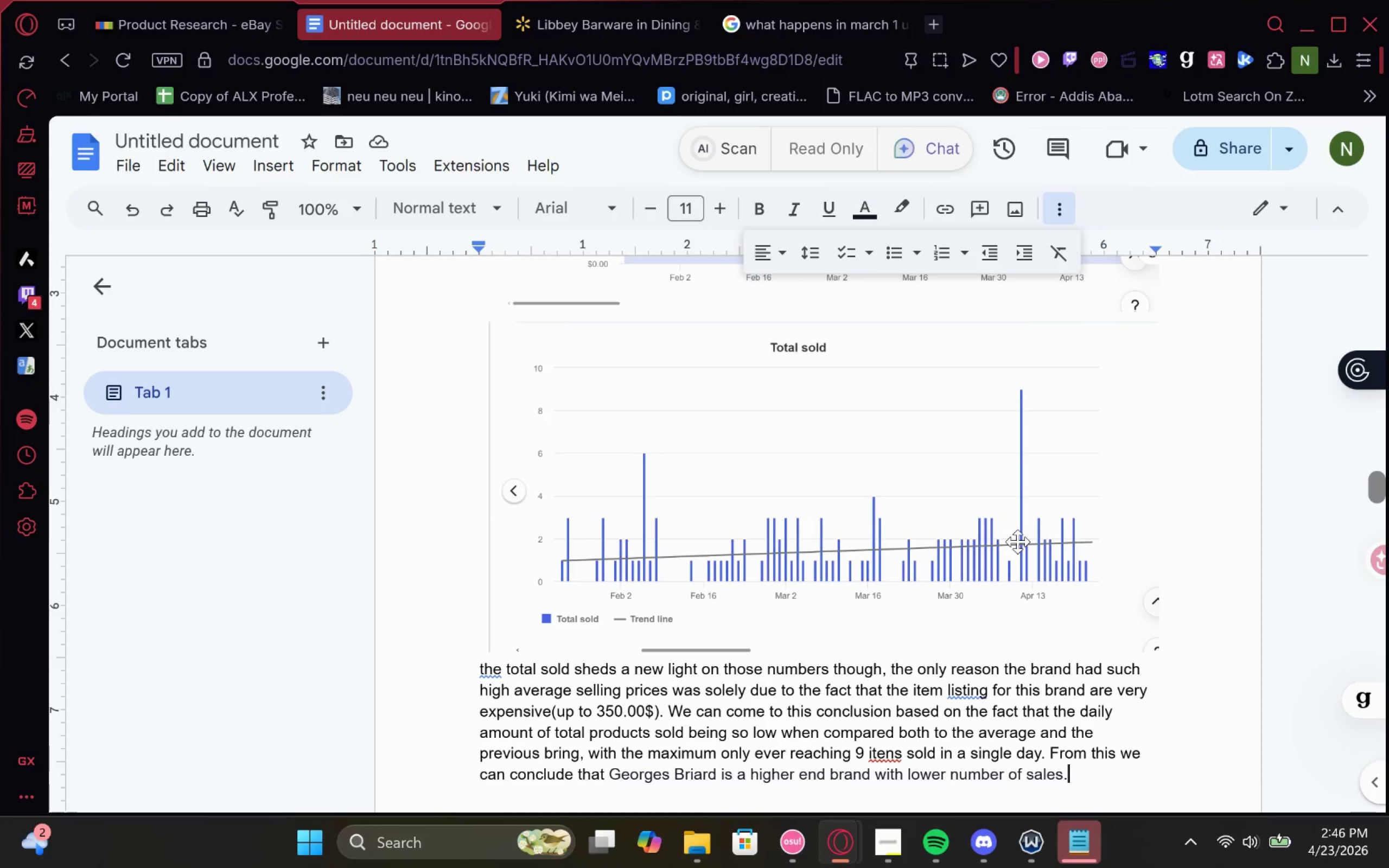 
key(Control+S)
 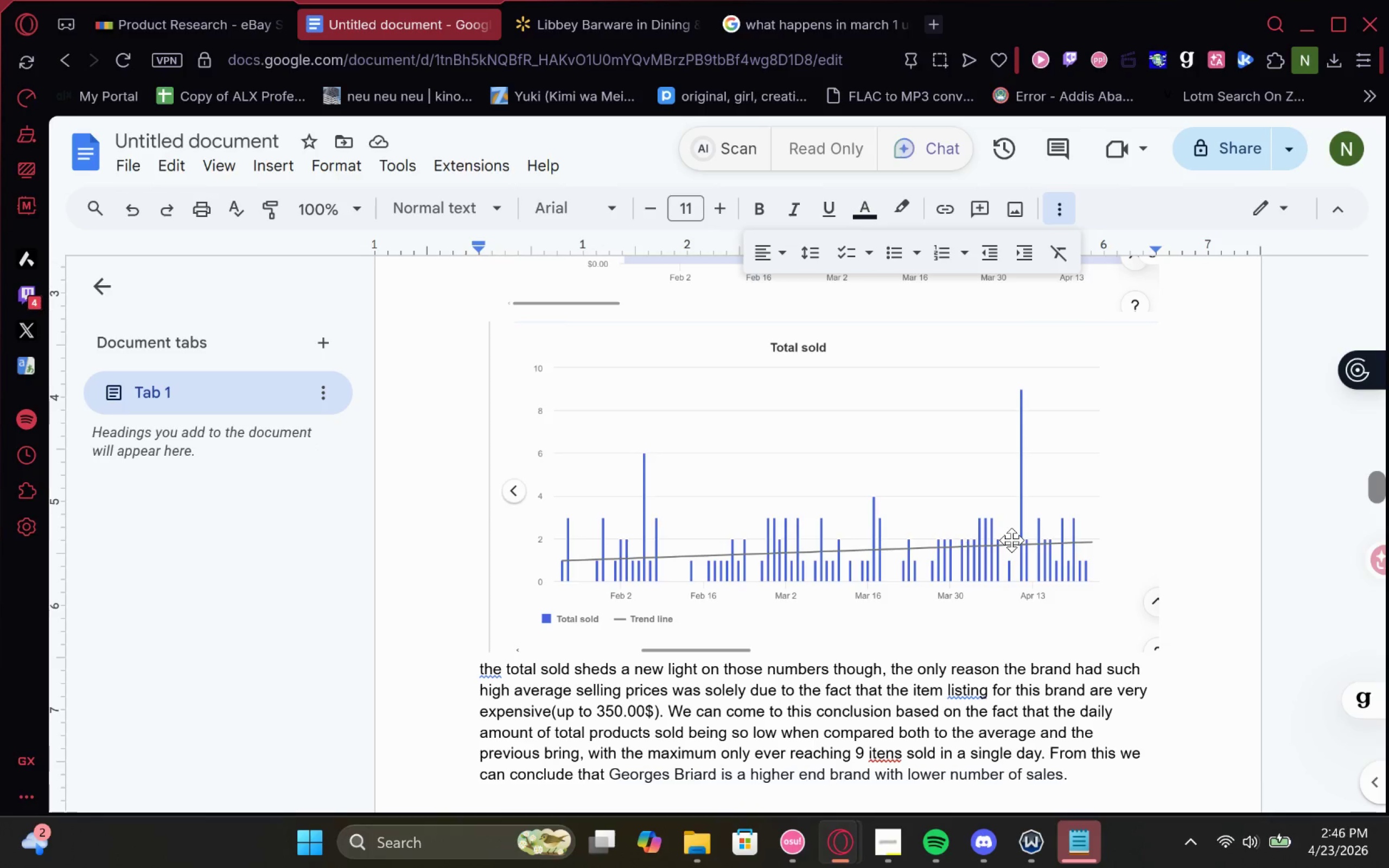 
scroll: coordinate [1011, 533], scroll_direction: none, amount: 0.0
 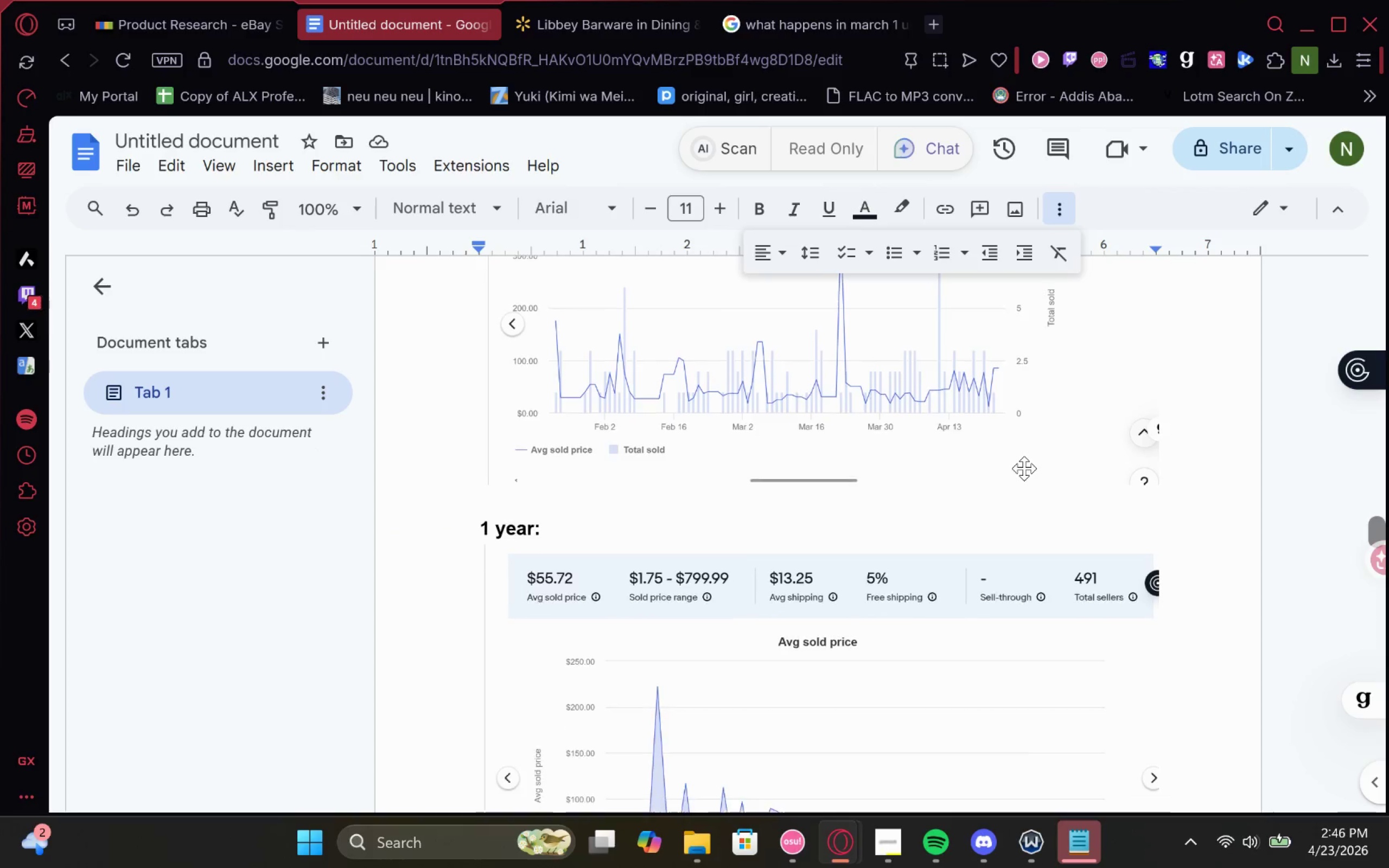 
wait(14.0)
 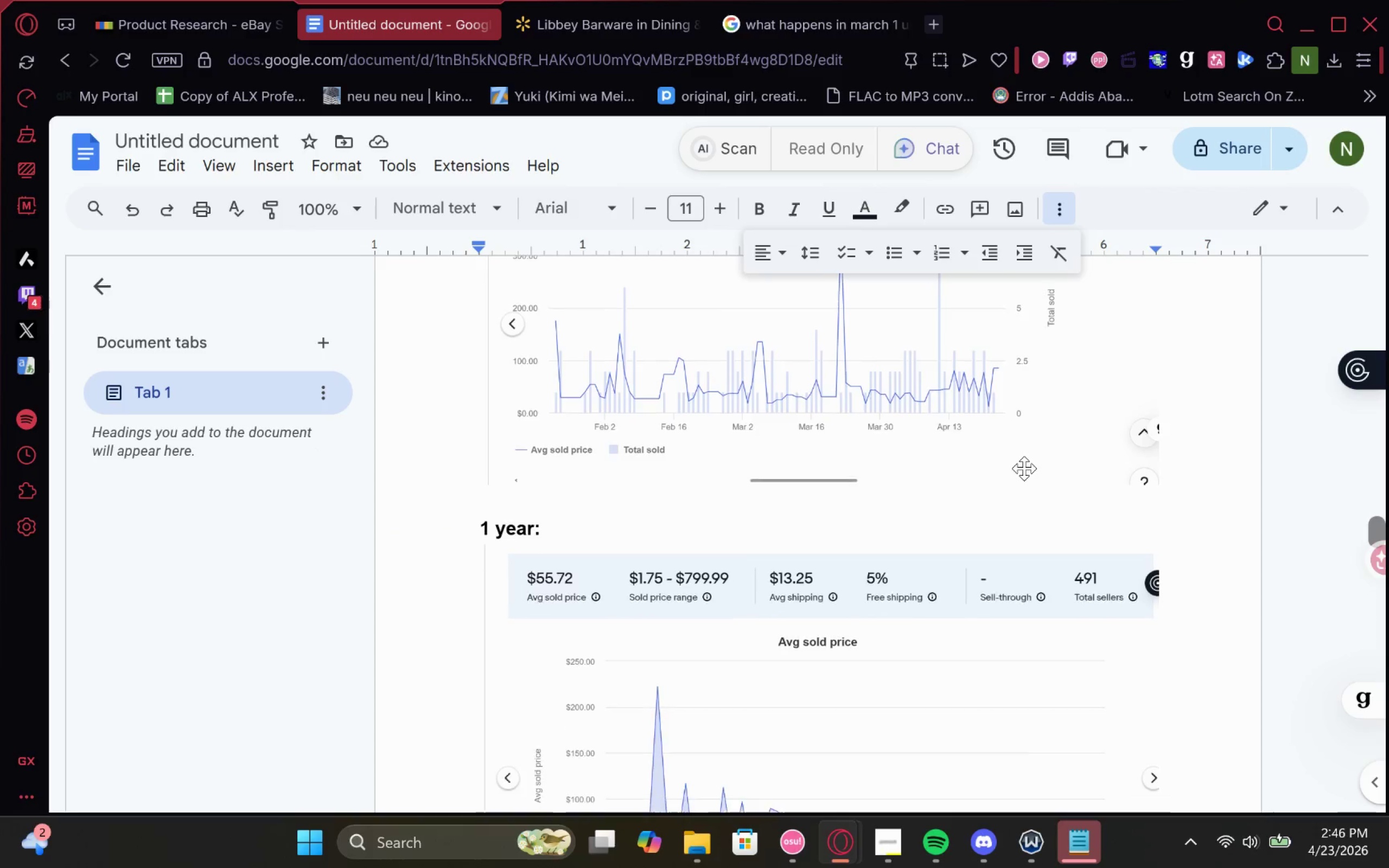 
left_click([737, 350])
 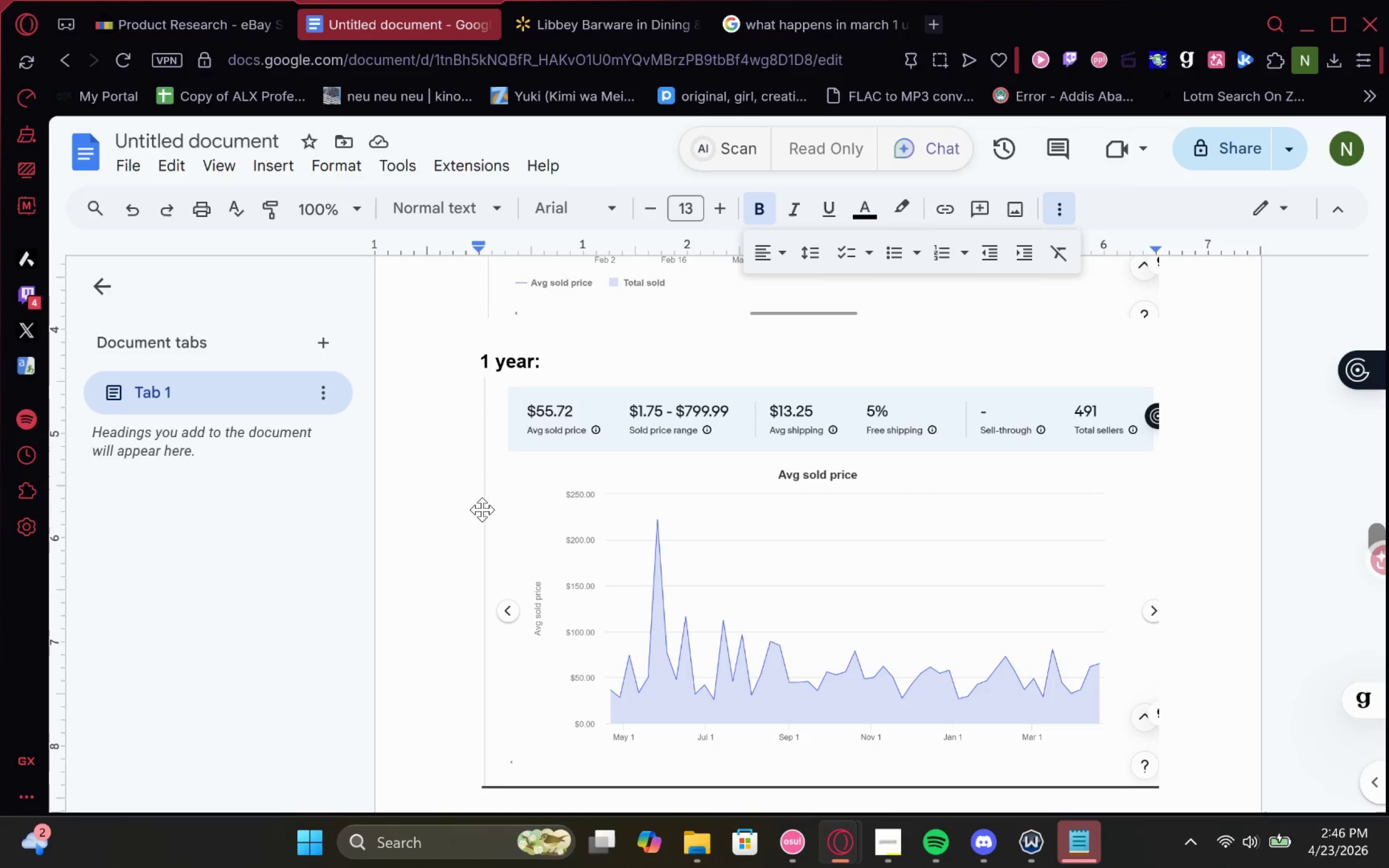 
wait(6.35)
 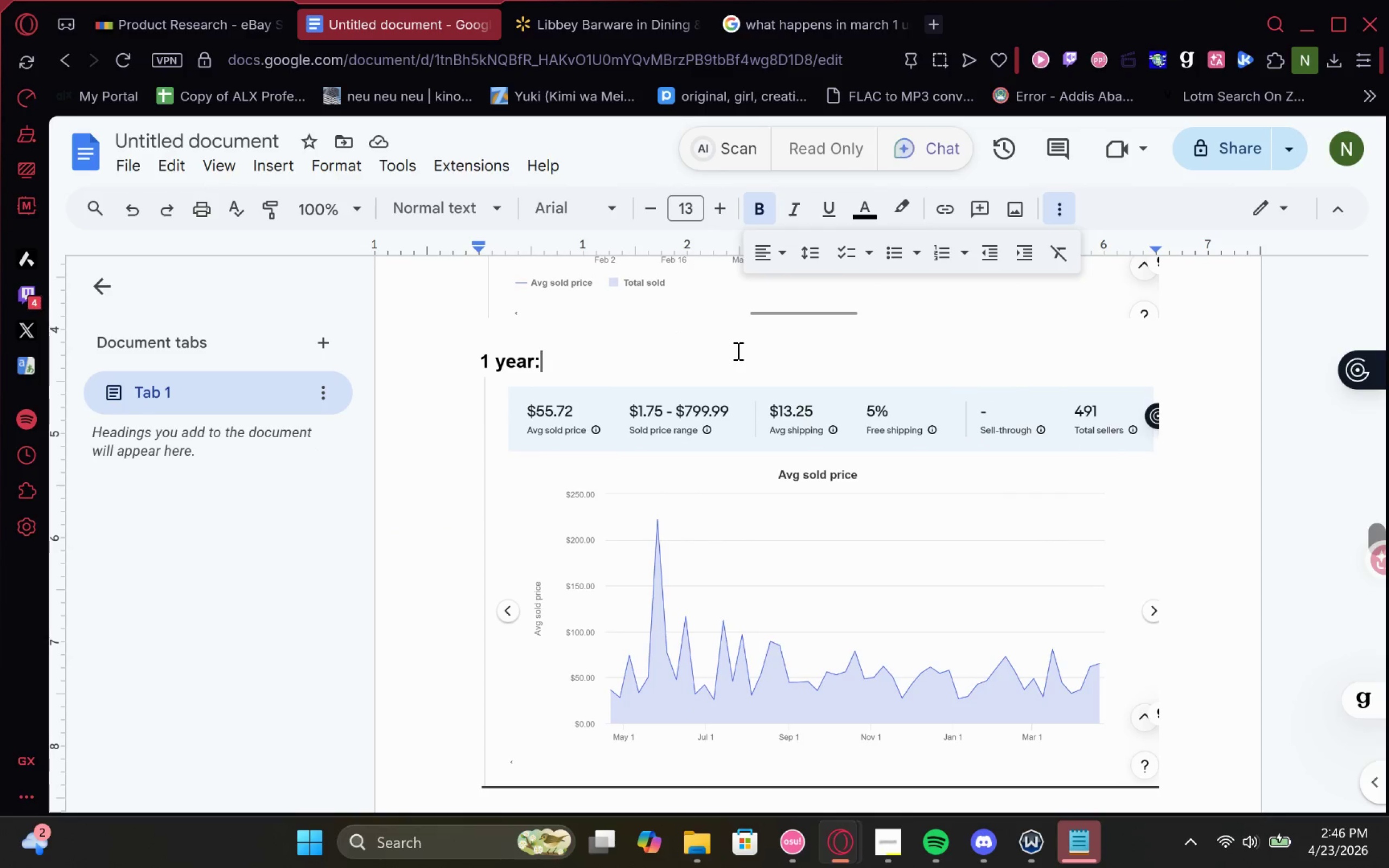 
left_click([505, 591])
 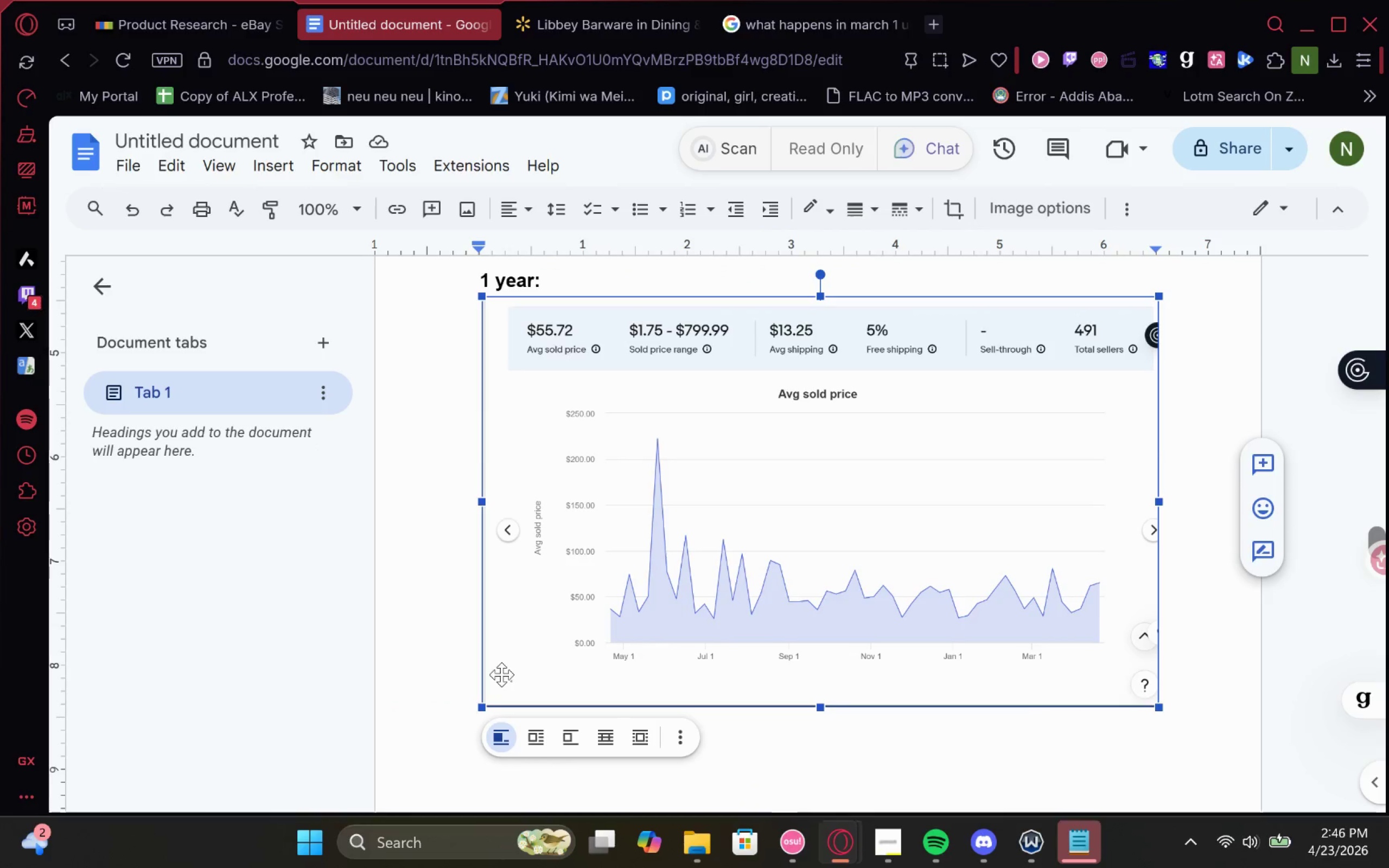 
key(T)
 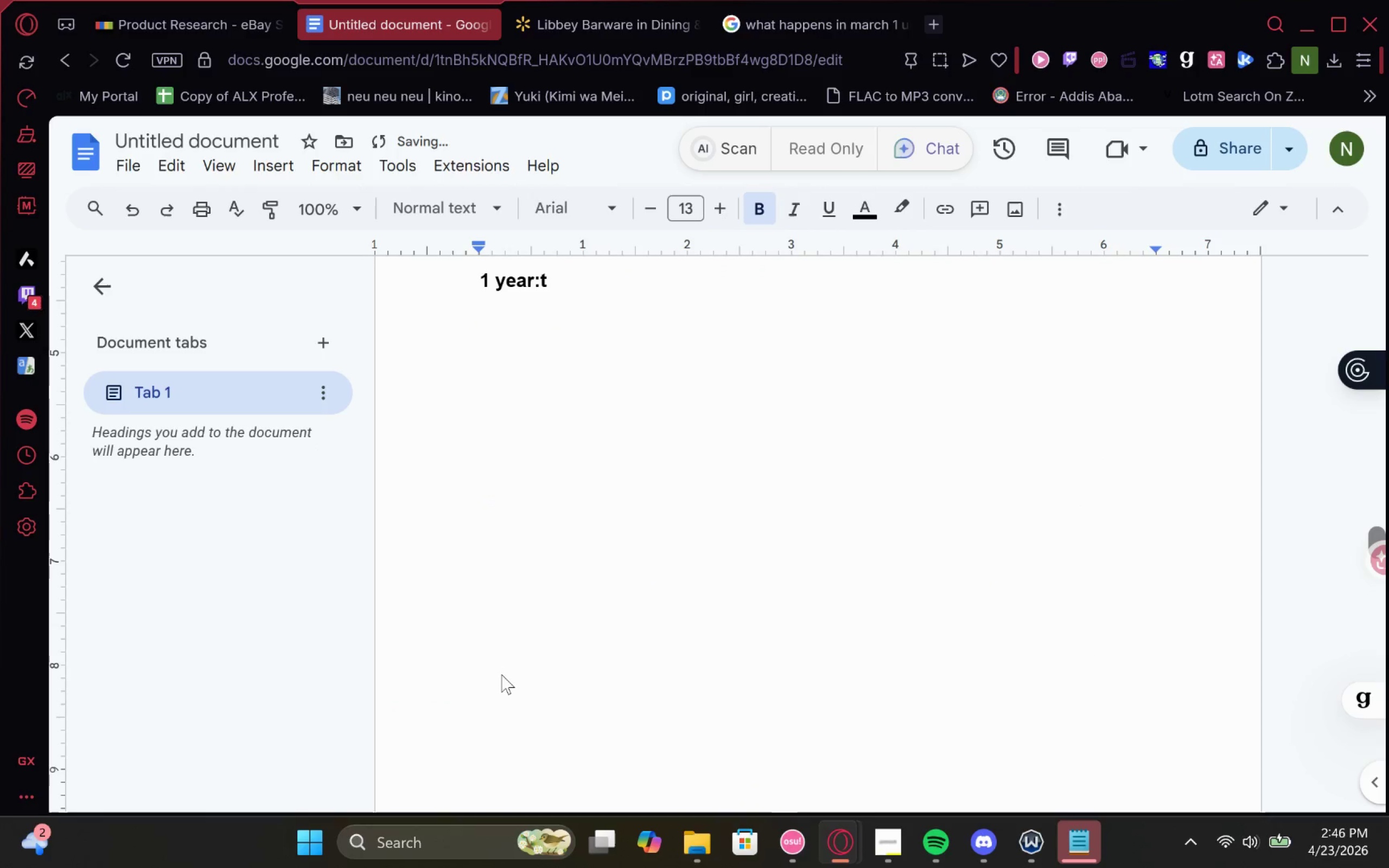 
key(Backspace)
 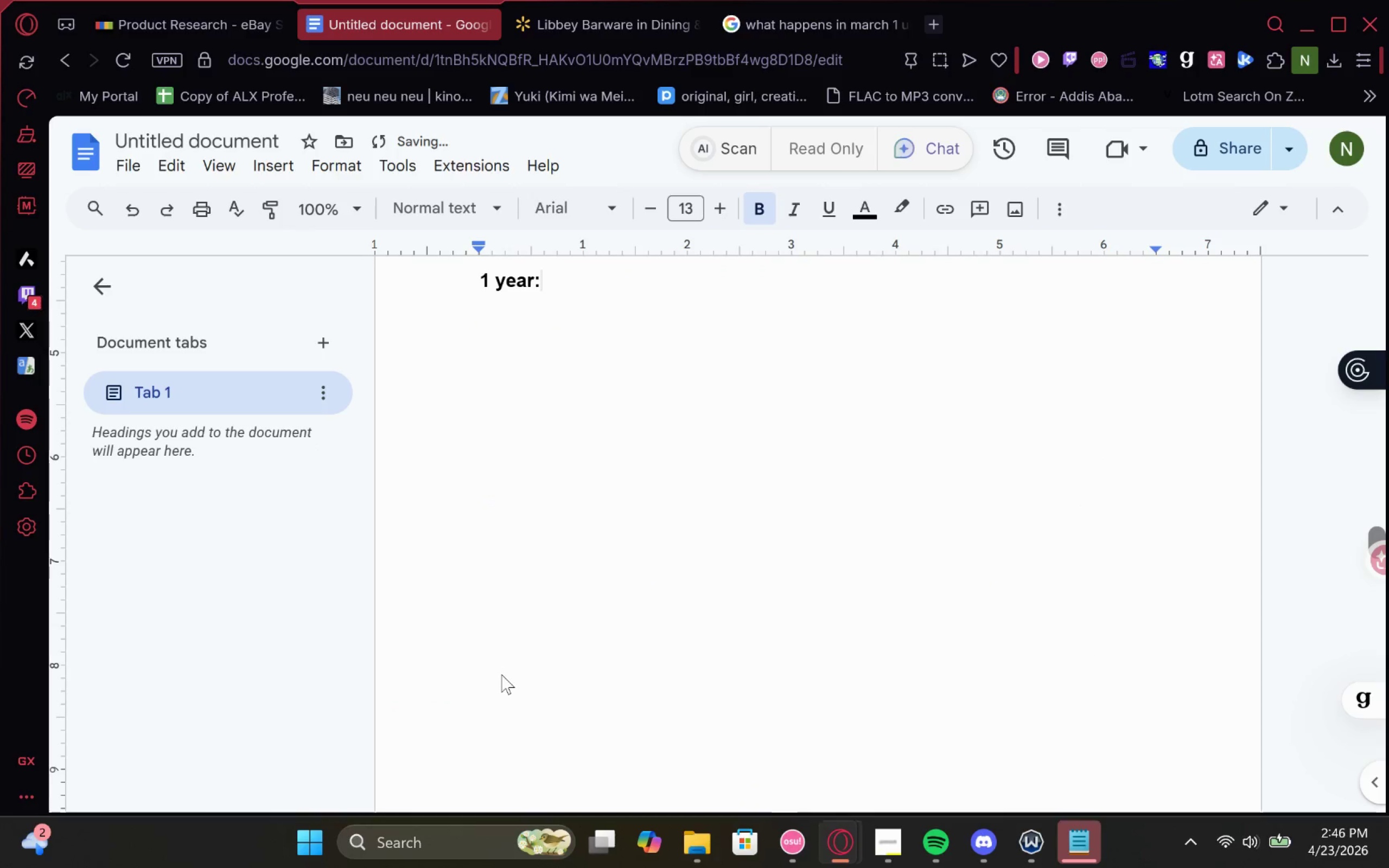 
key(Control+Z)
 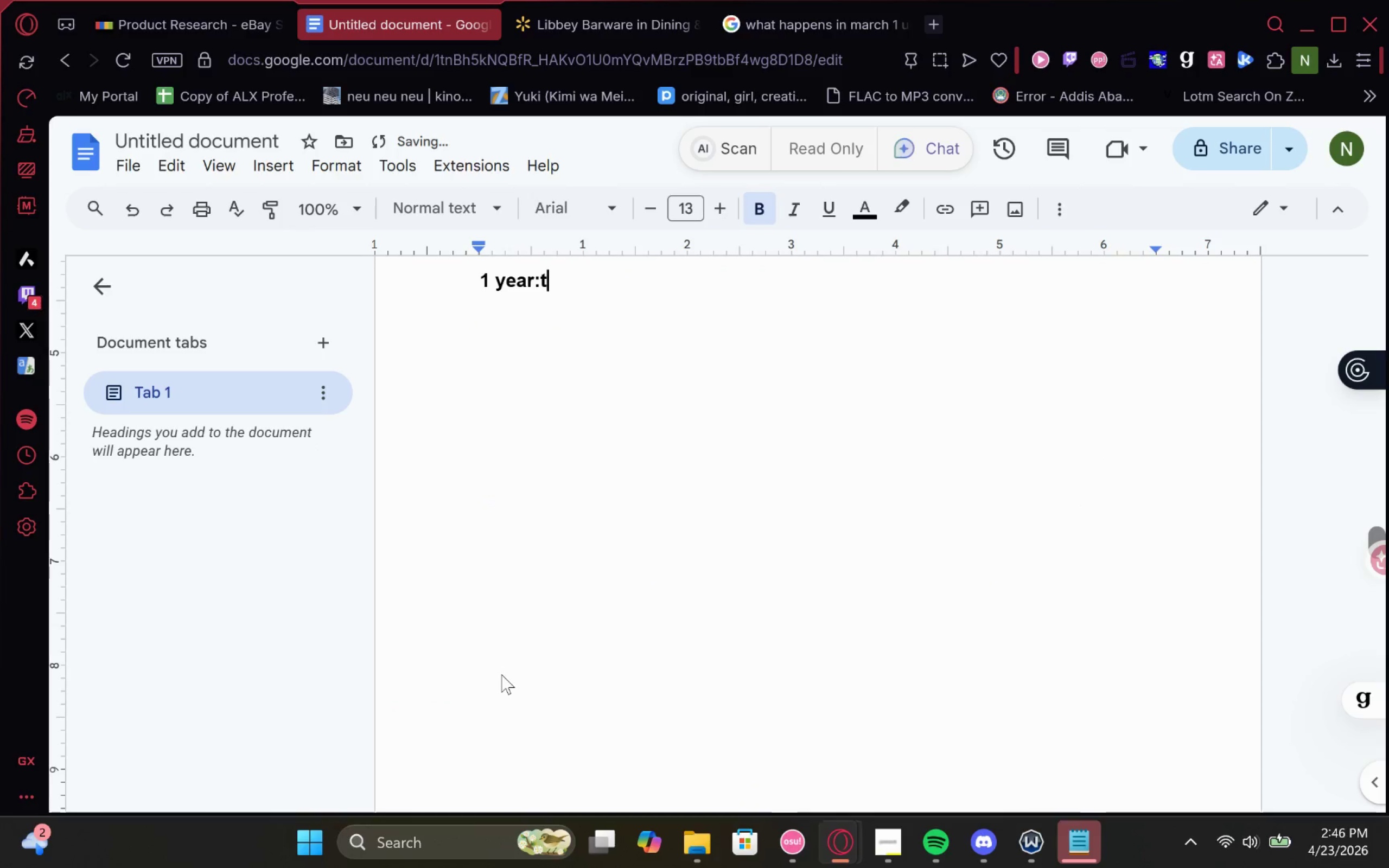 
key(Control+Z)
 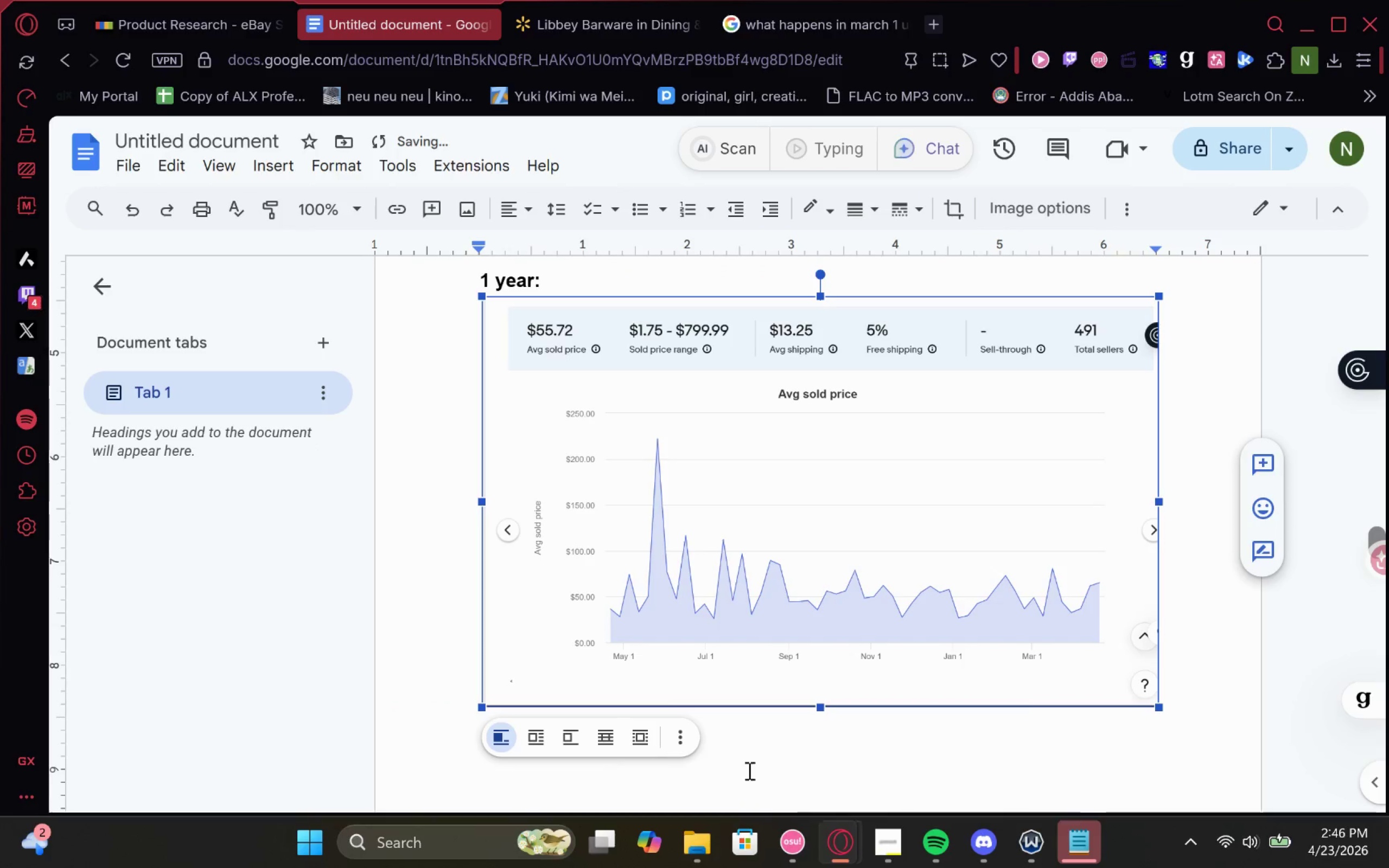 
left_click([810, 771])
 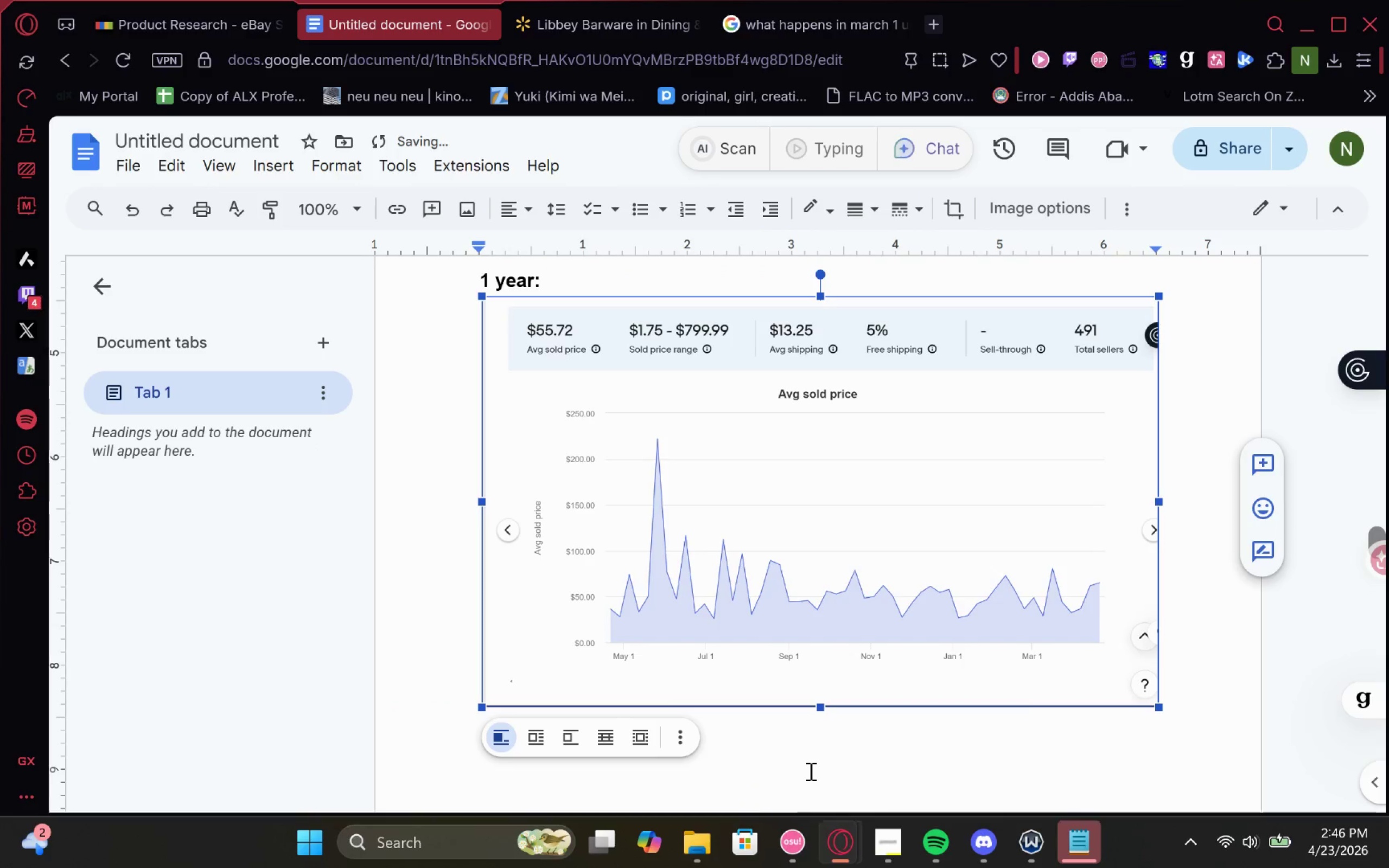 
left_click([810, 771])
 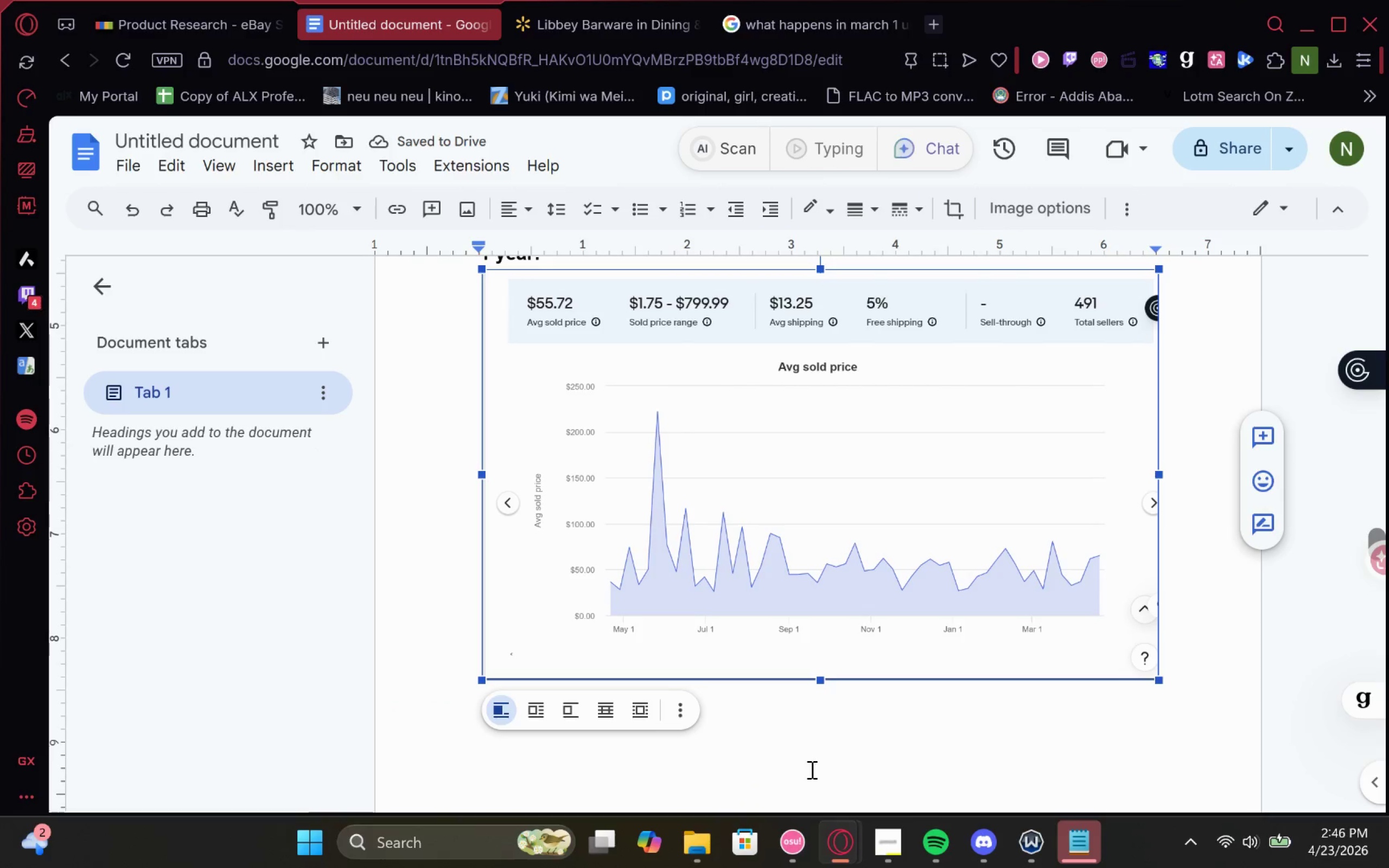 
left_click([833, 773])
 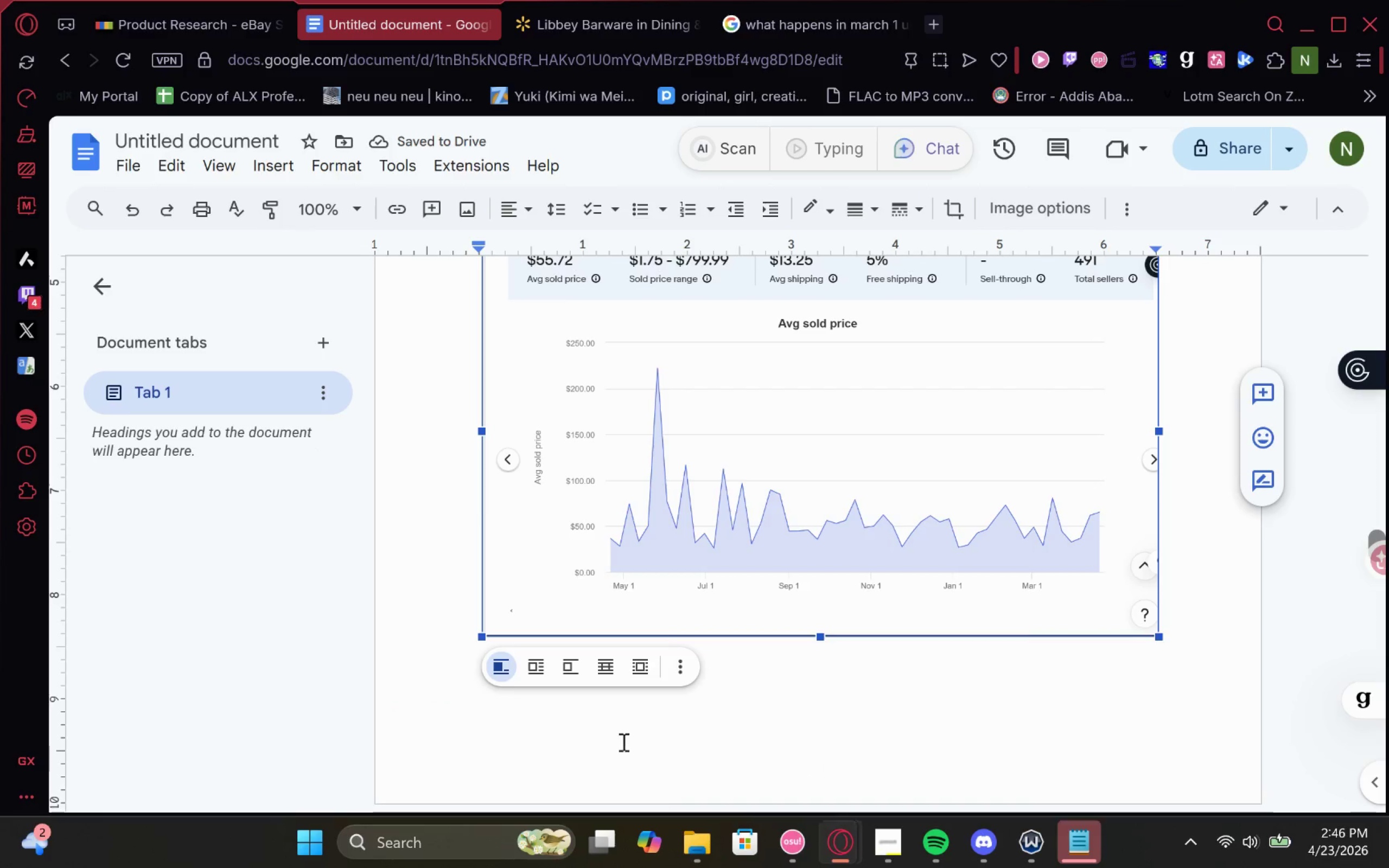 
left_click([569, 753])
 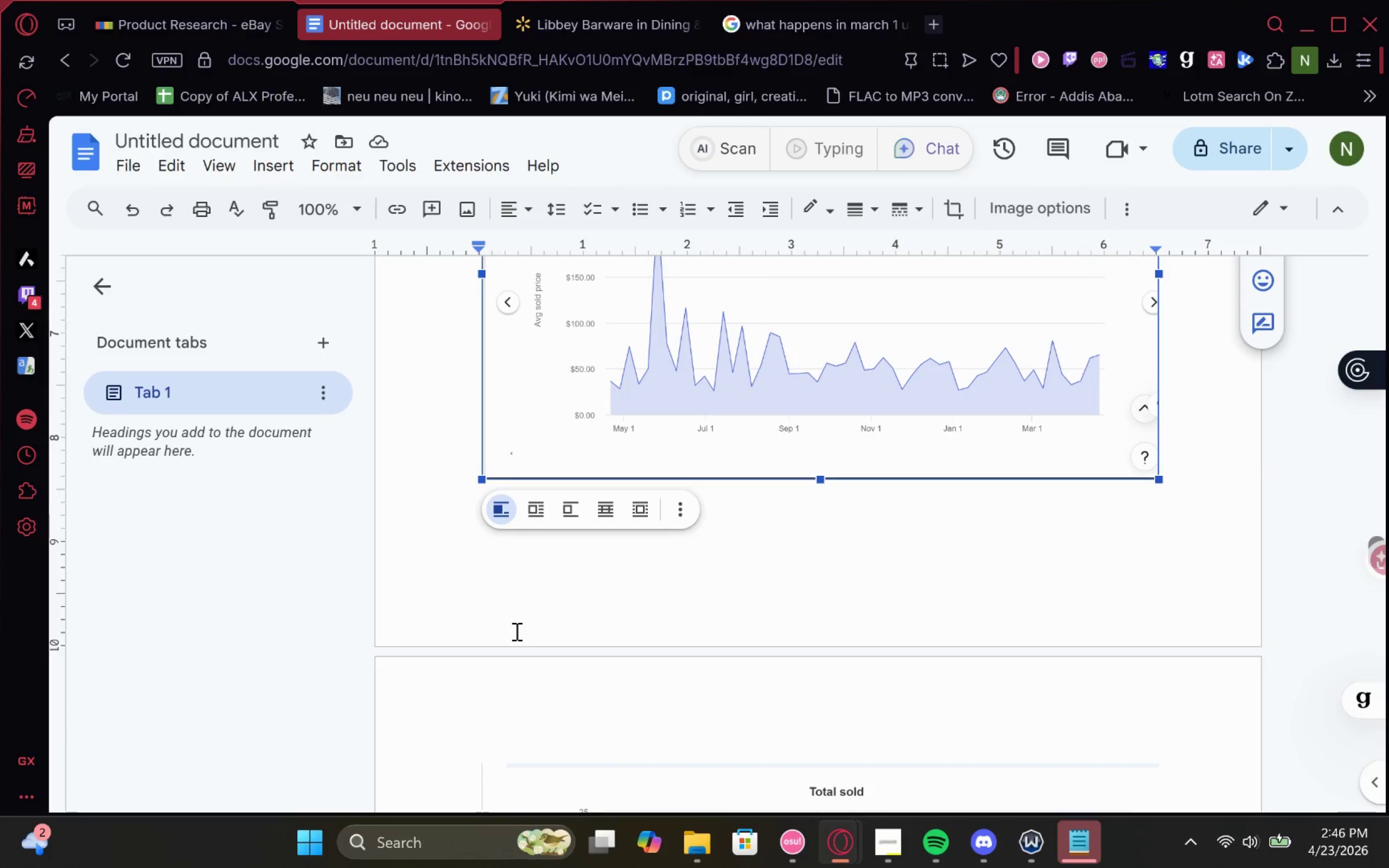 
double_click([515, 631])
 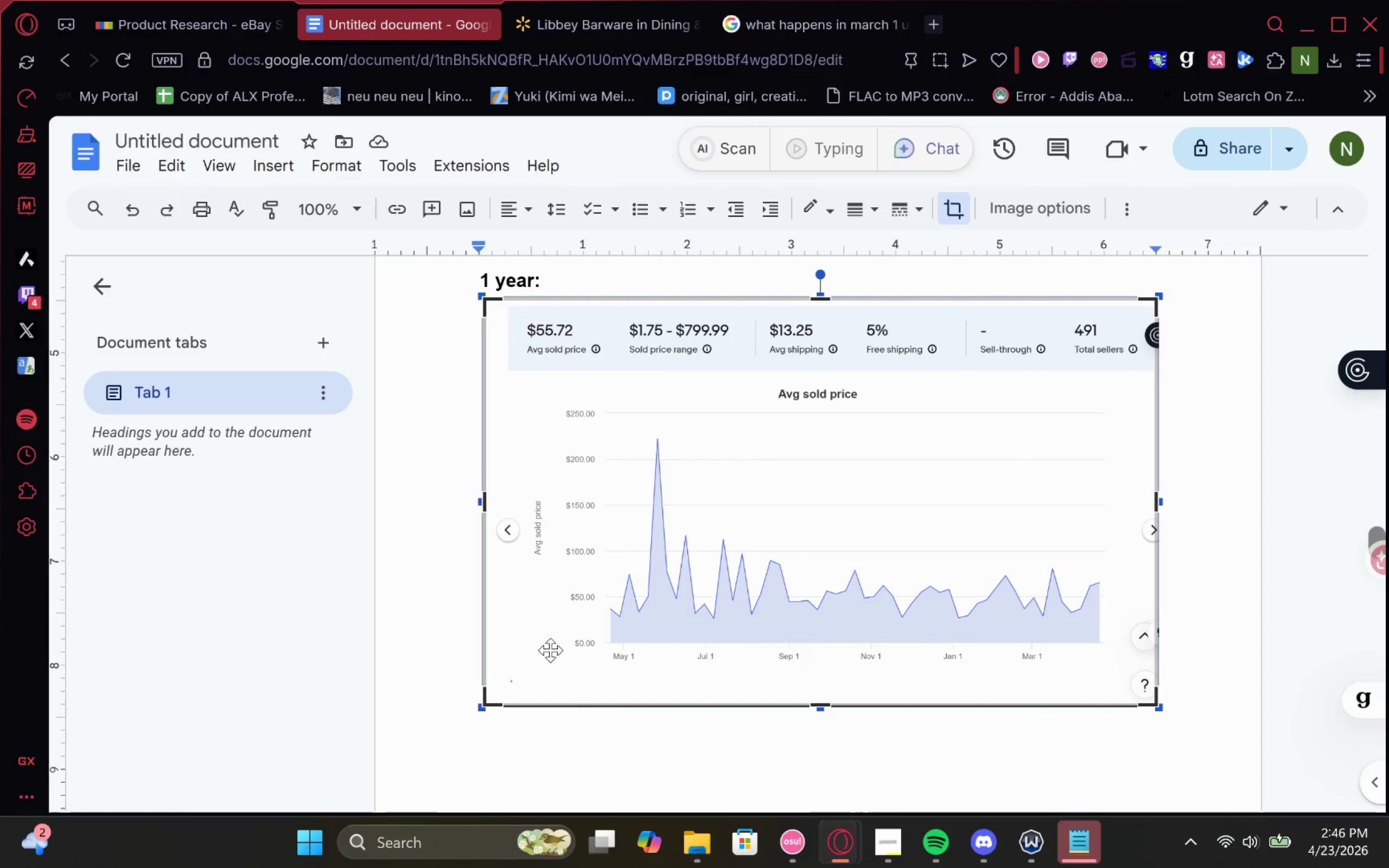 
left_click([609, 790])
 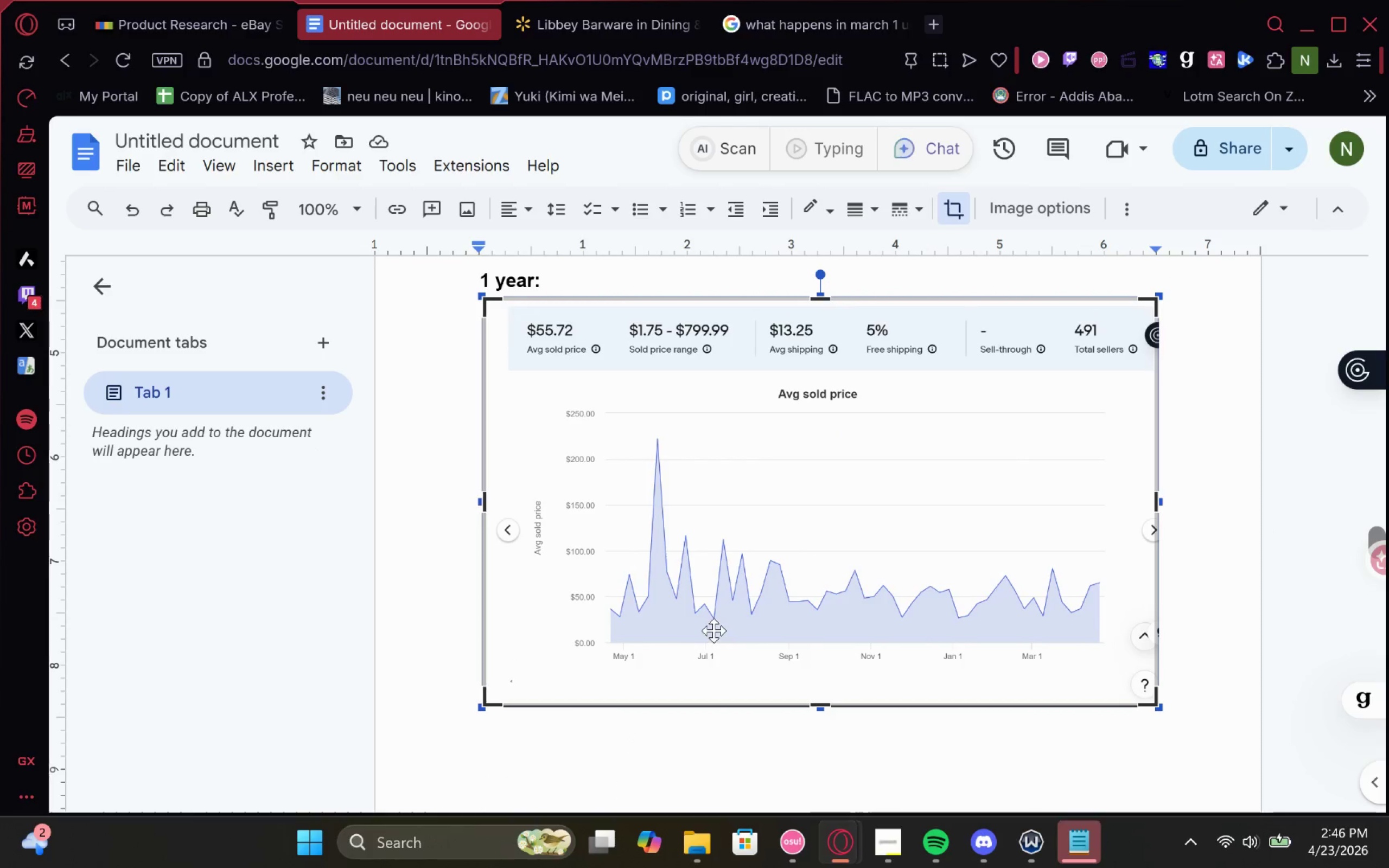 
left_click_drag(start_coordinate=[713, 630], to_coordinate=[717, 686])
 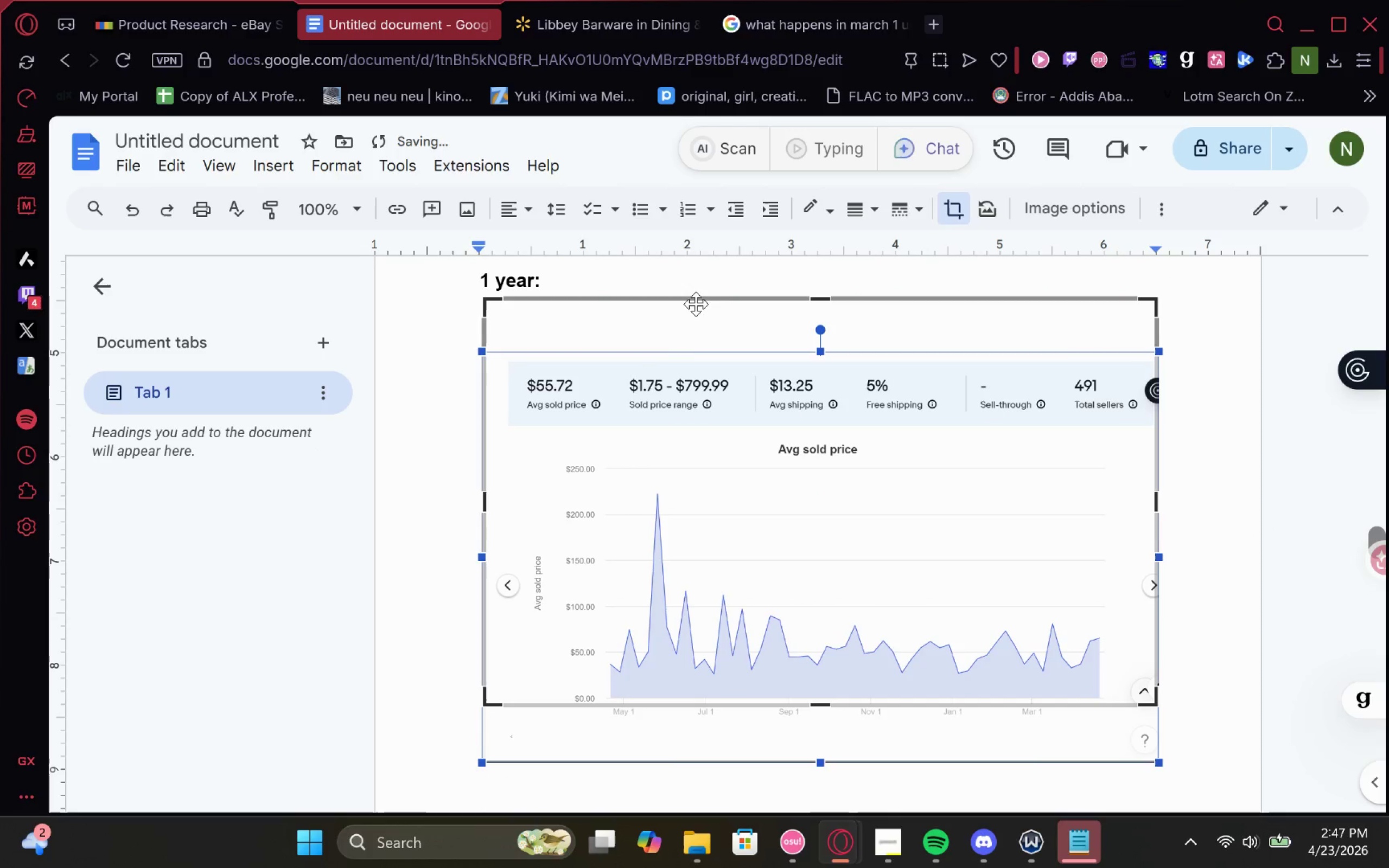 
left_click_drag(start_coordinate=[641, 461], to_coordinate=[645, 410])
 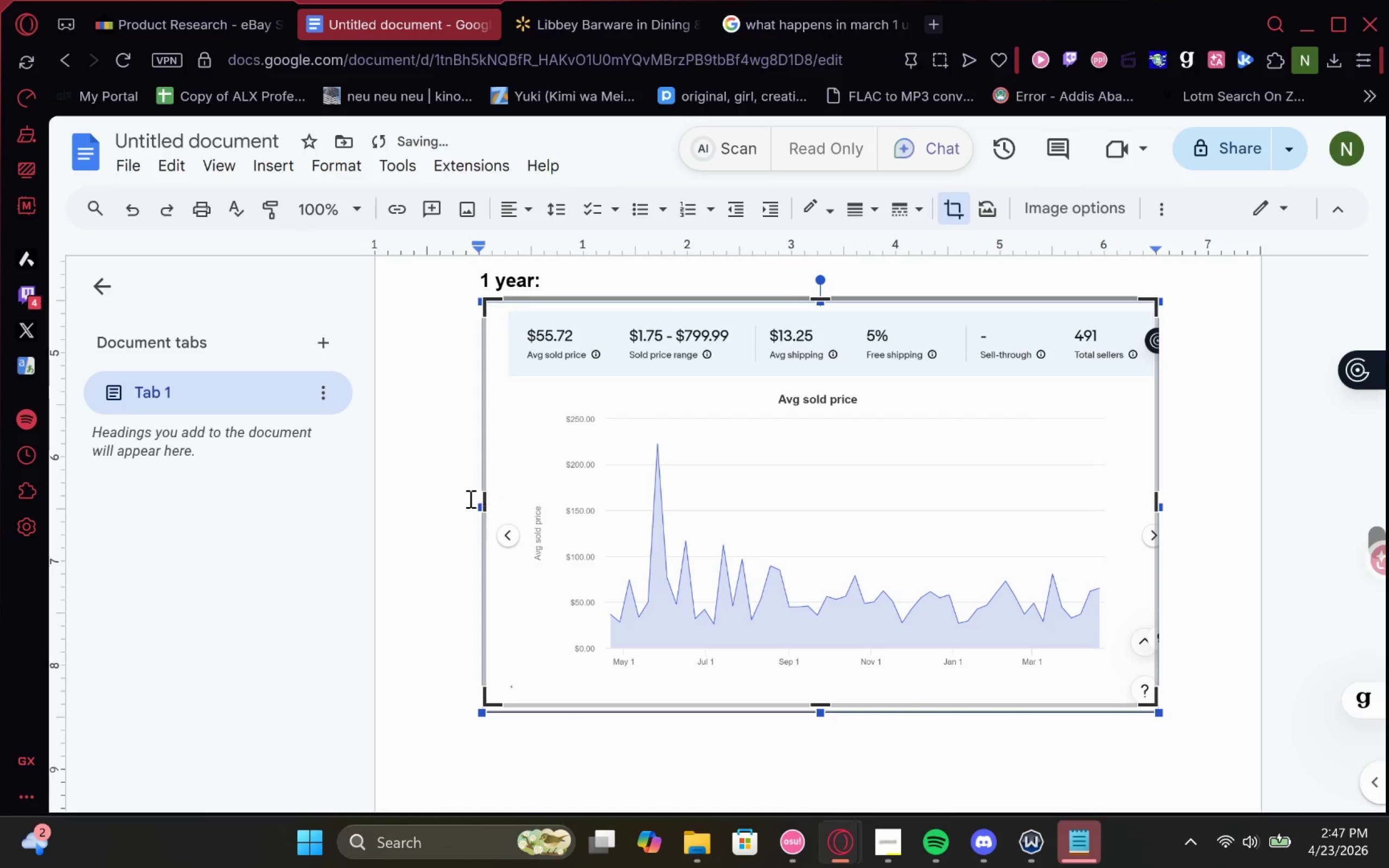 
left_click([469, 499])
 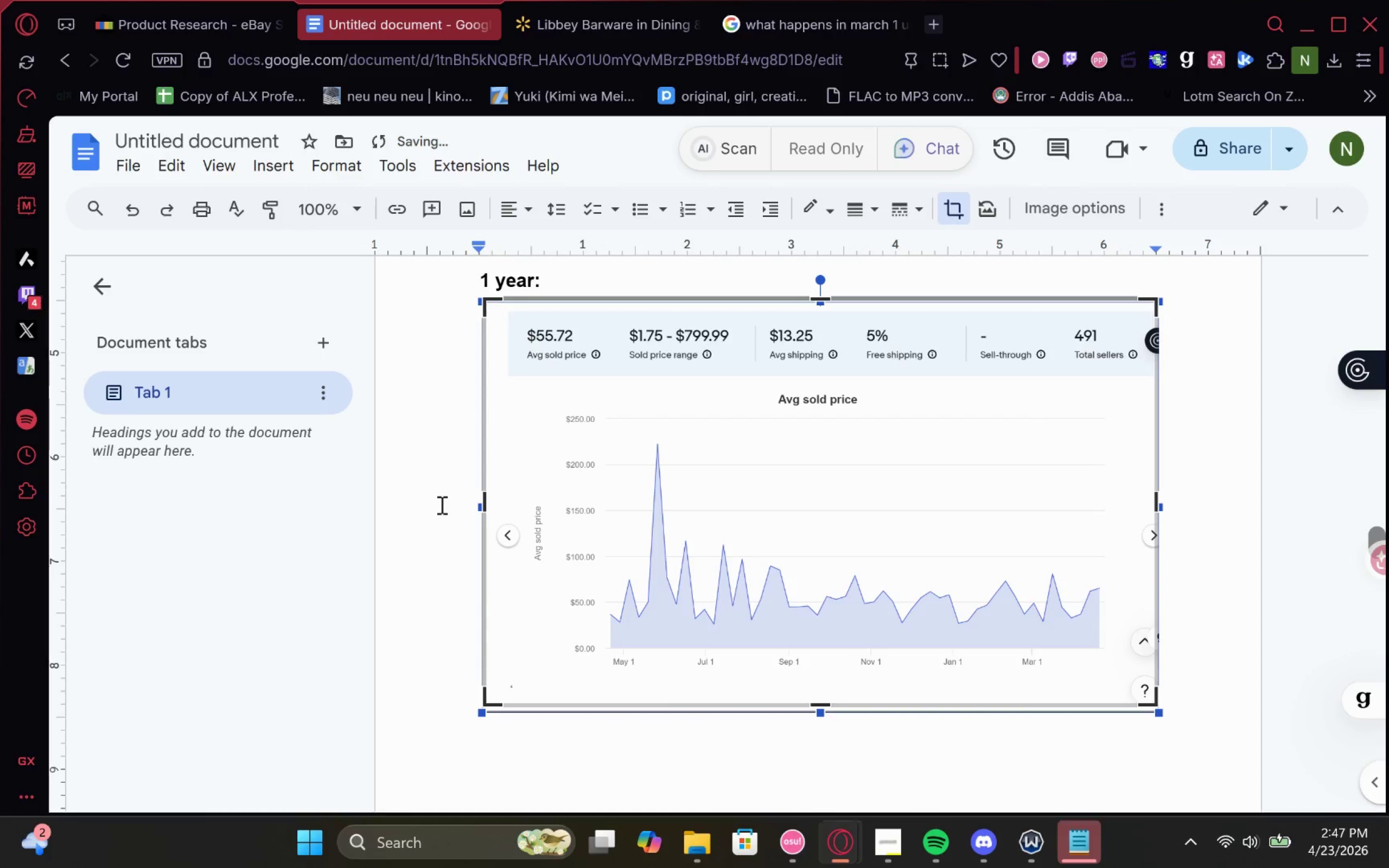 
double_click([441, 505])
 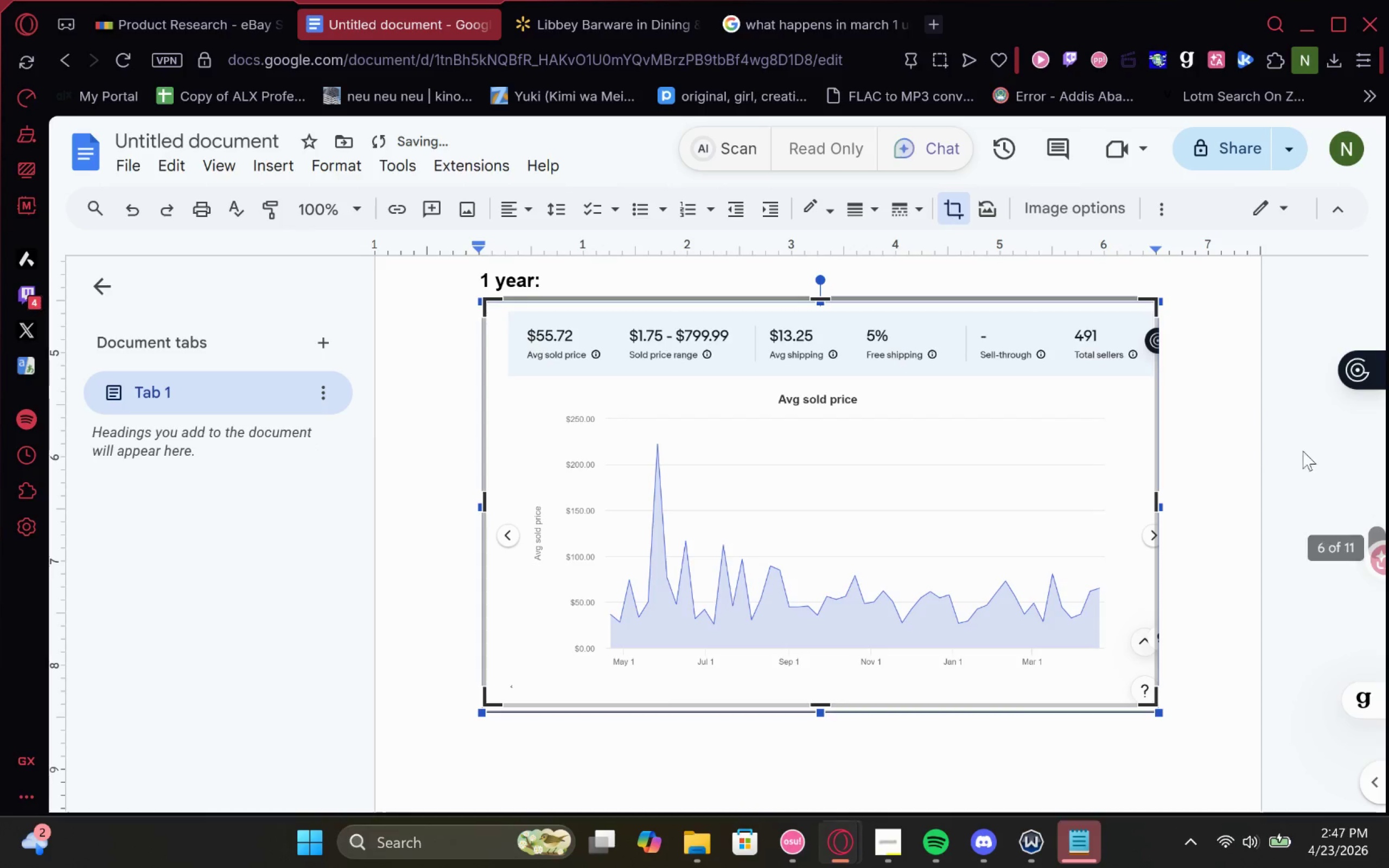 
left_click_drag(start_coordinate=[1242, 416], to_coordinate=[1240, 412])
 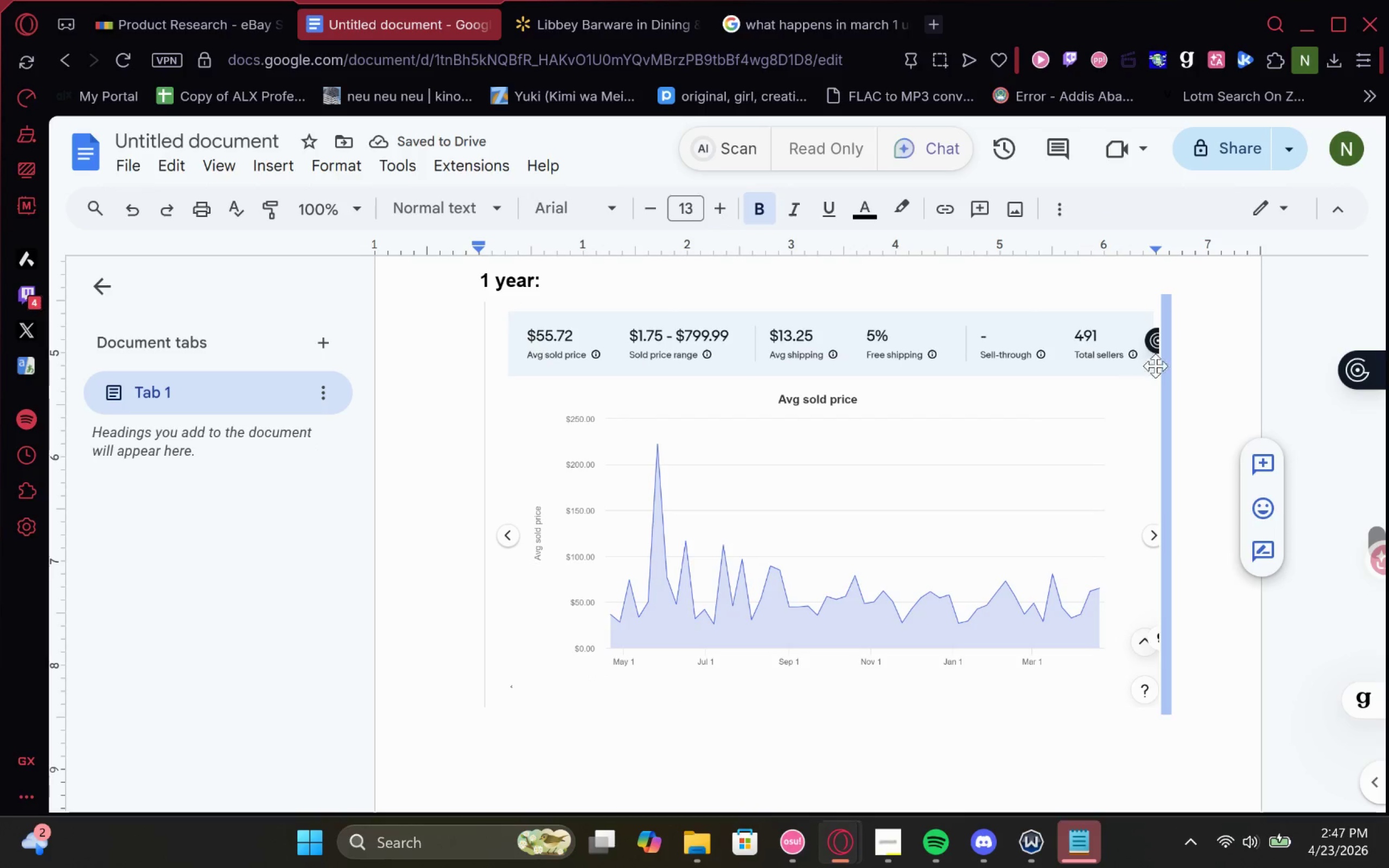 
left_click([1211, 310])
 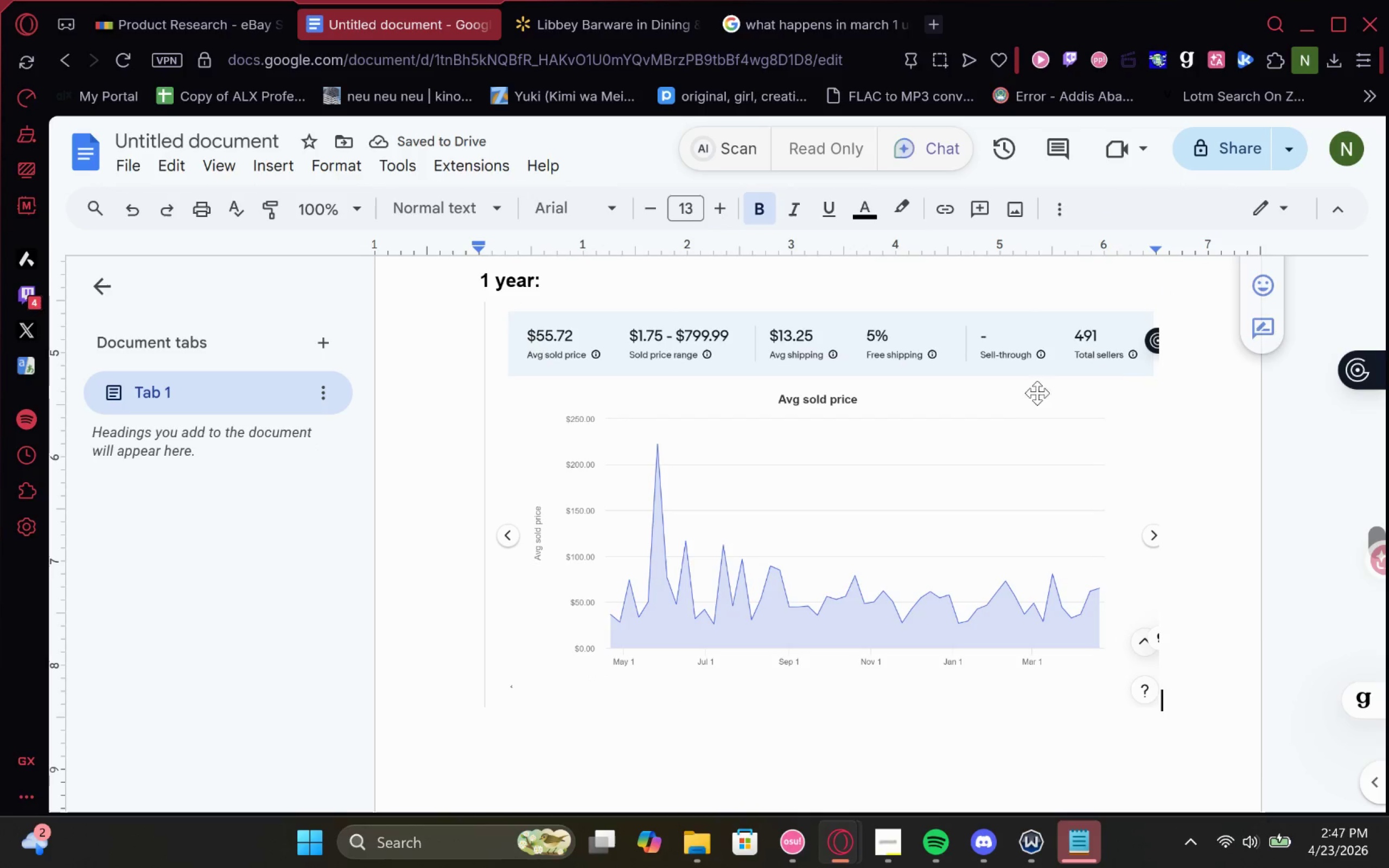 
left_click_drag(start_coordinate=[989, 418], to_coordinate=[986, 445])
 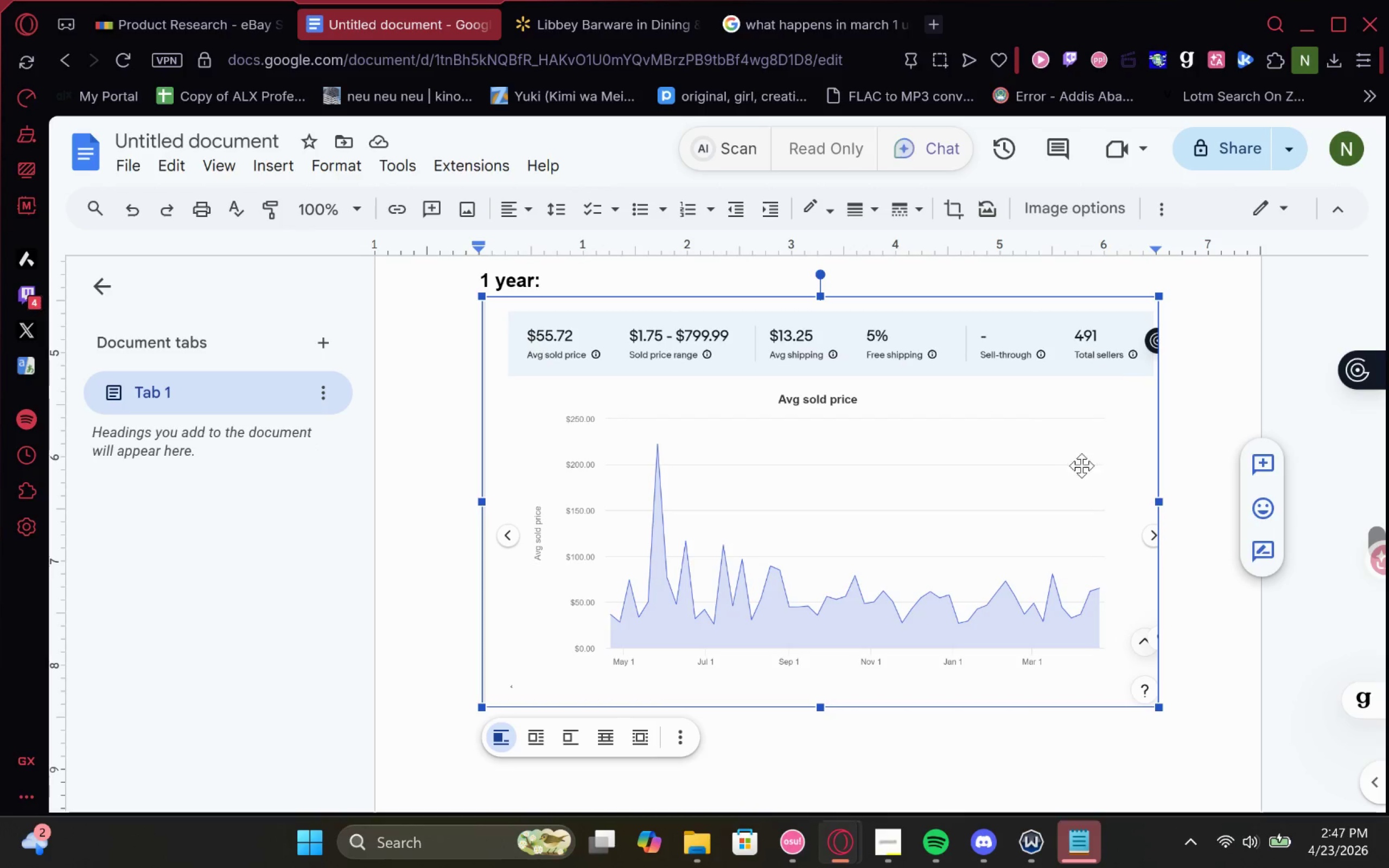 
right_click([1077, 466])
 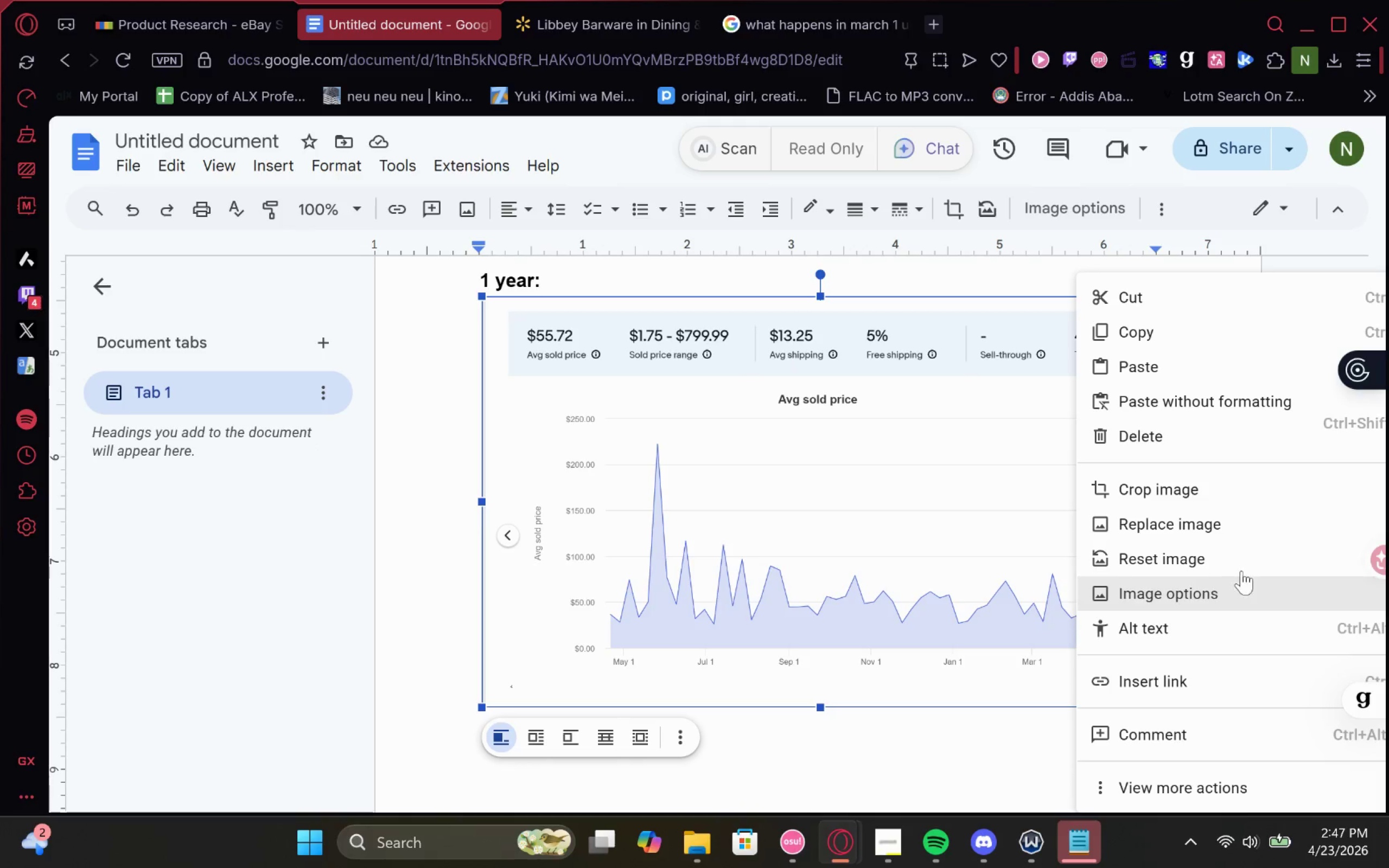 
left_click([1212, 604])
 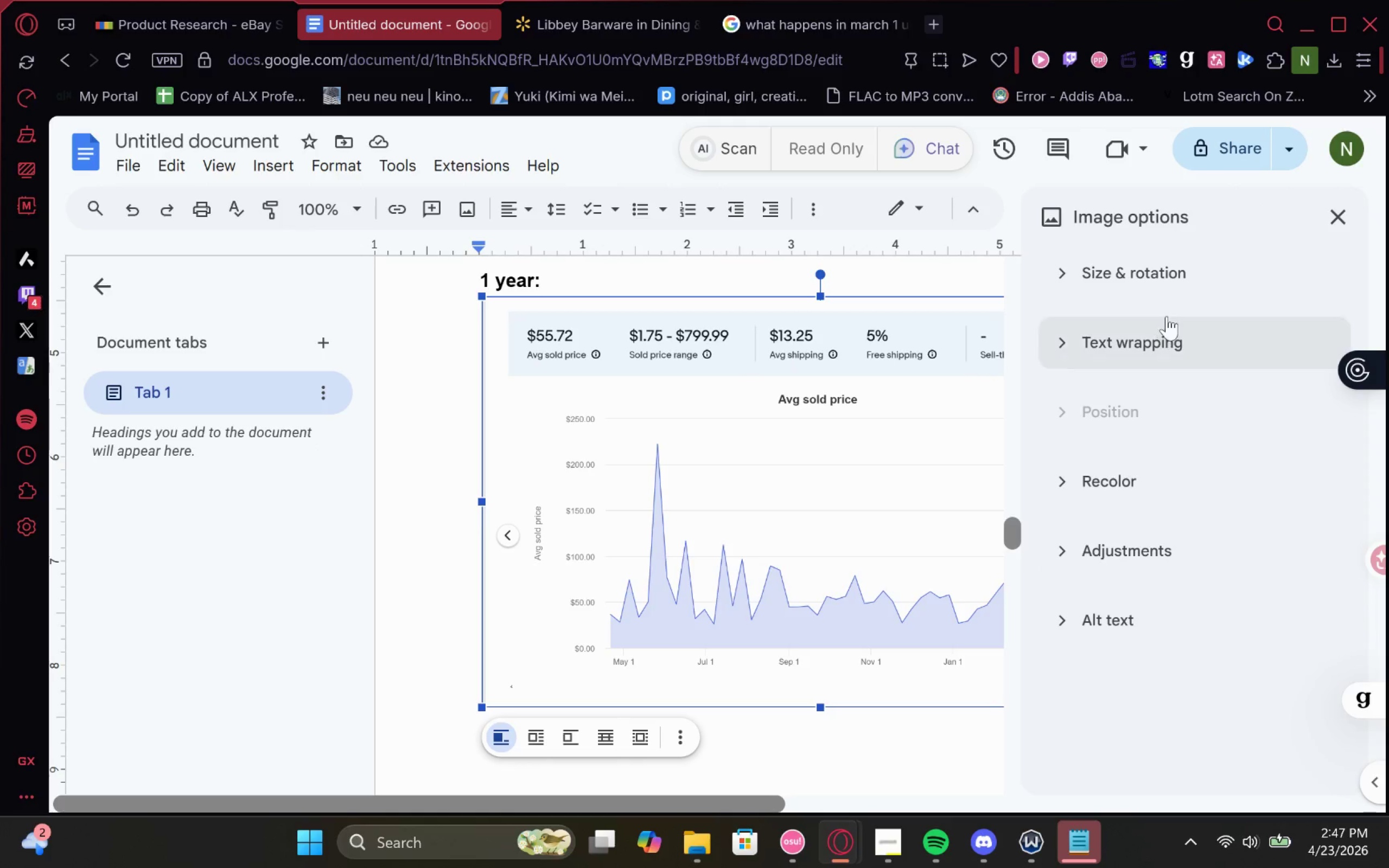 
left_click([1088, 341])
 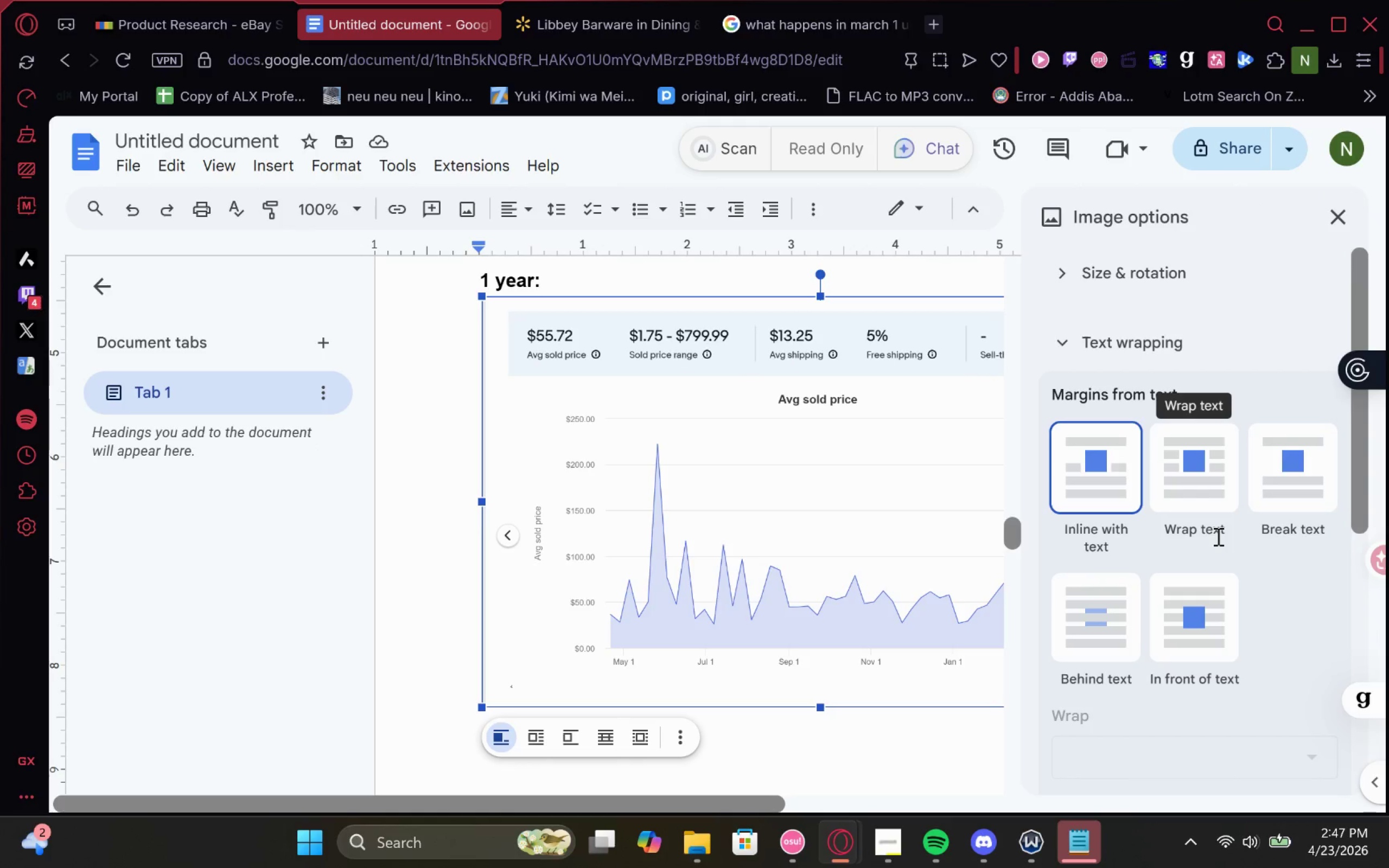 
left_click_drag(start_coordinate=[1193, 470], to_coordinate=[1188, 470])
 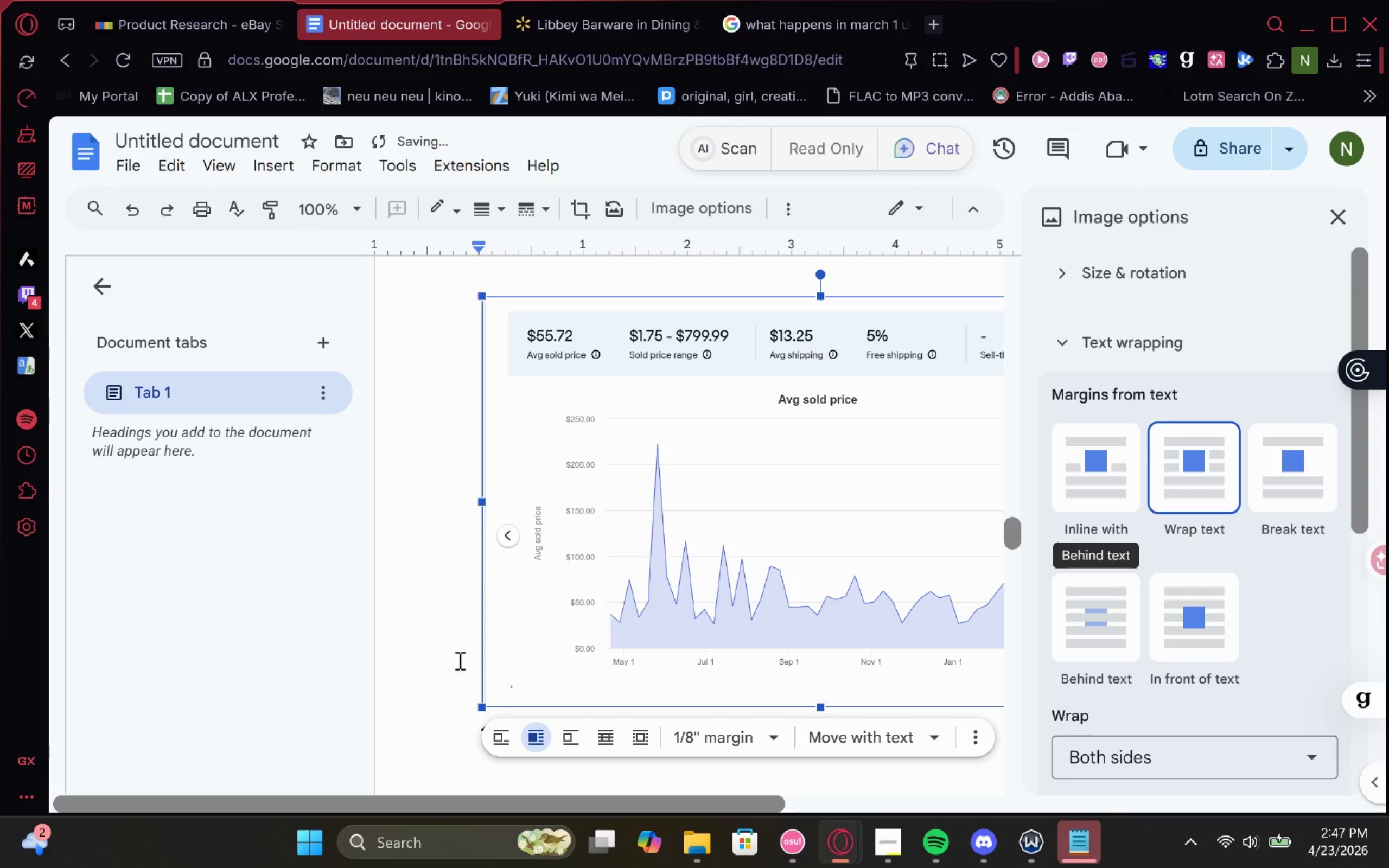 
scroll: coordinate [664, 583], scroll_direction: none, amount: 0.0
 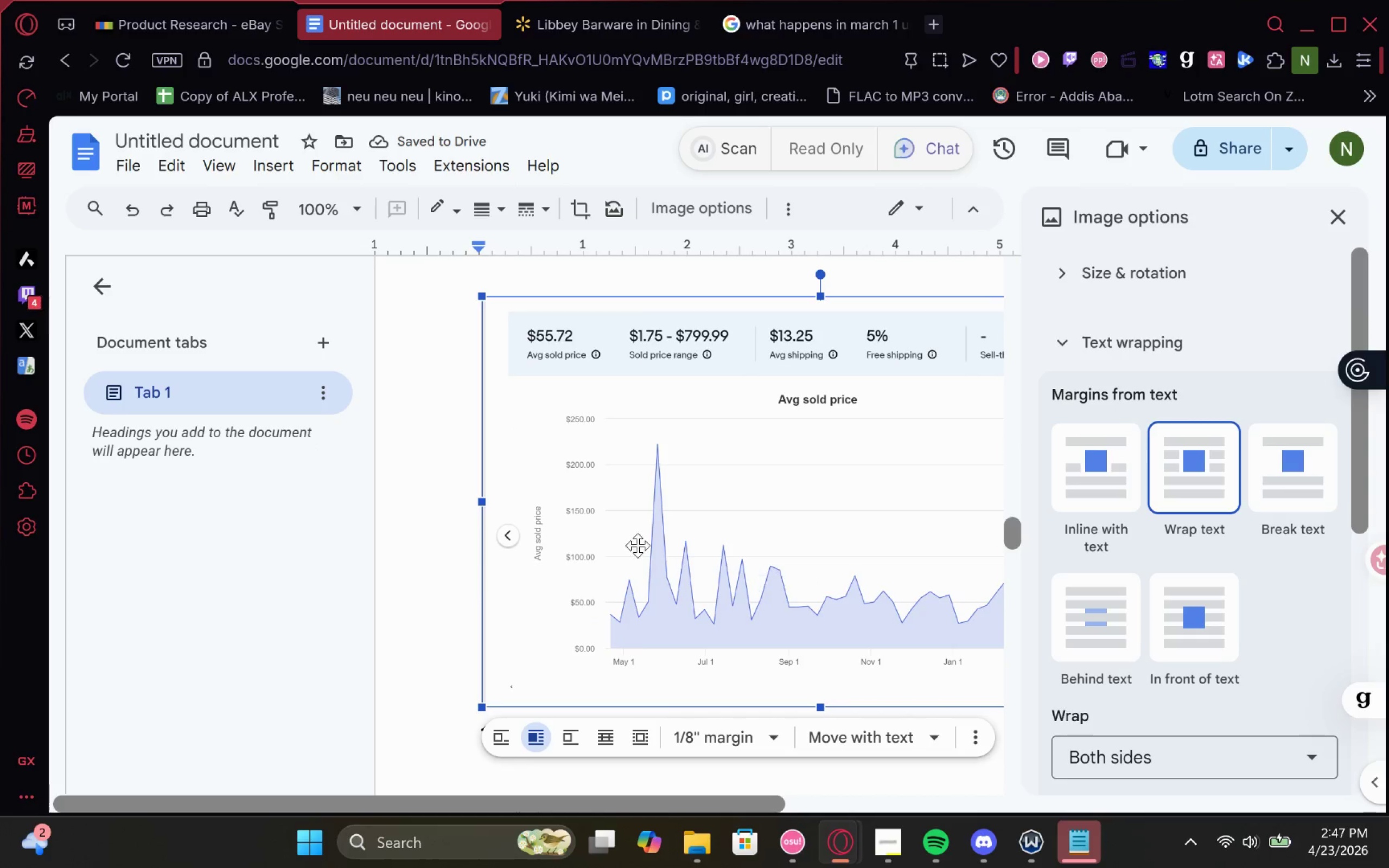 
left_click([436, 499])
 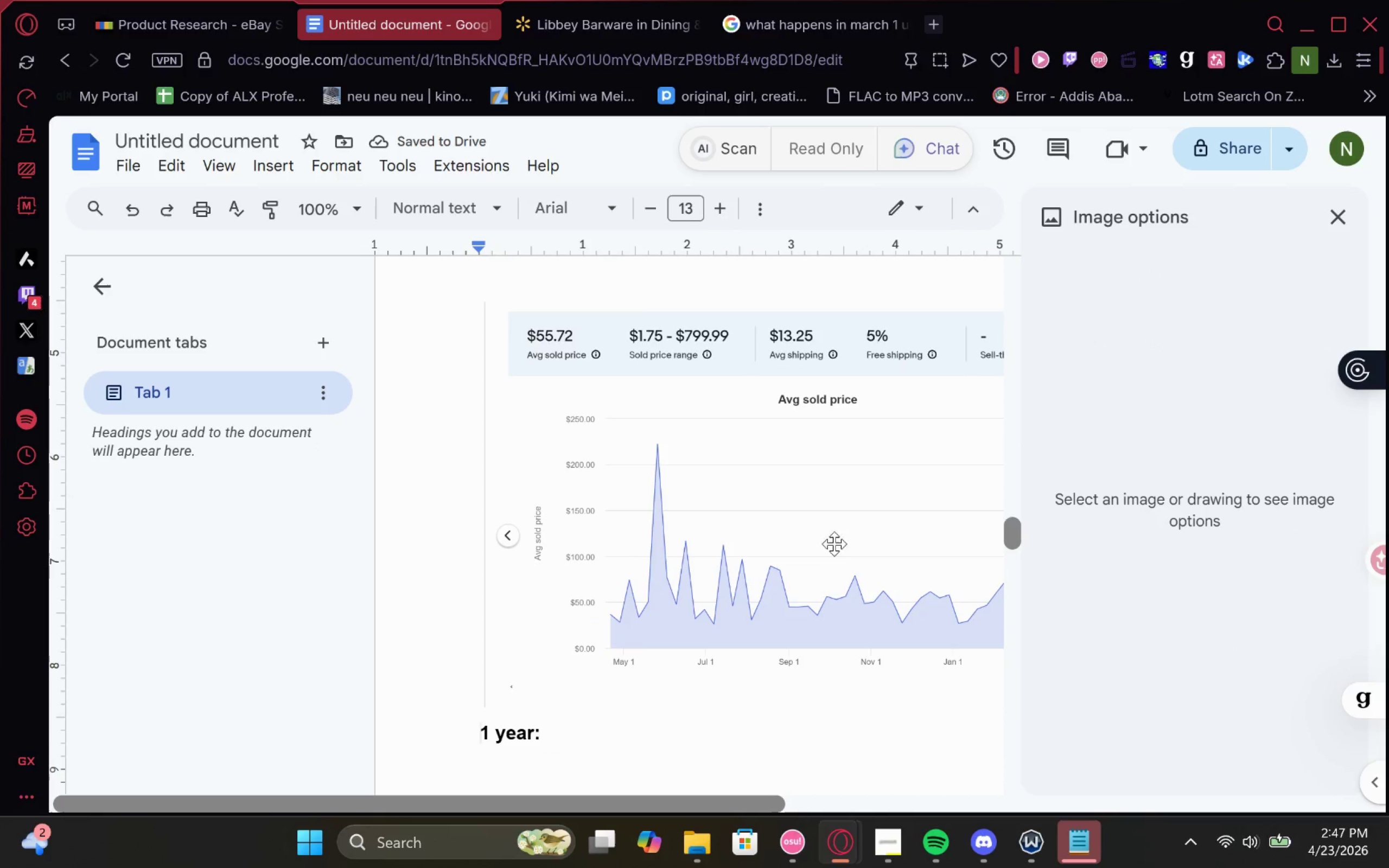 
left_click_drag(start_coordinate=[816, 527], to_coordinate=[816, 532])
 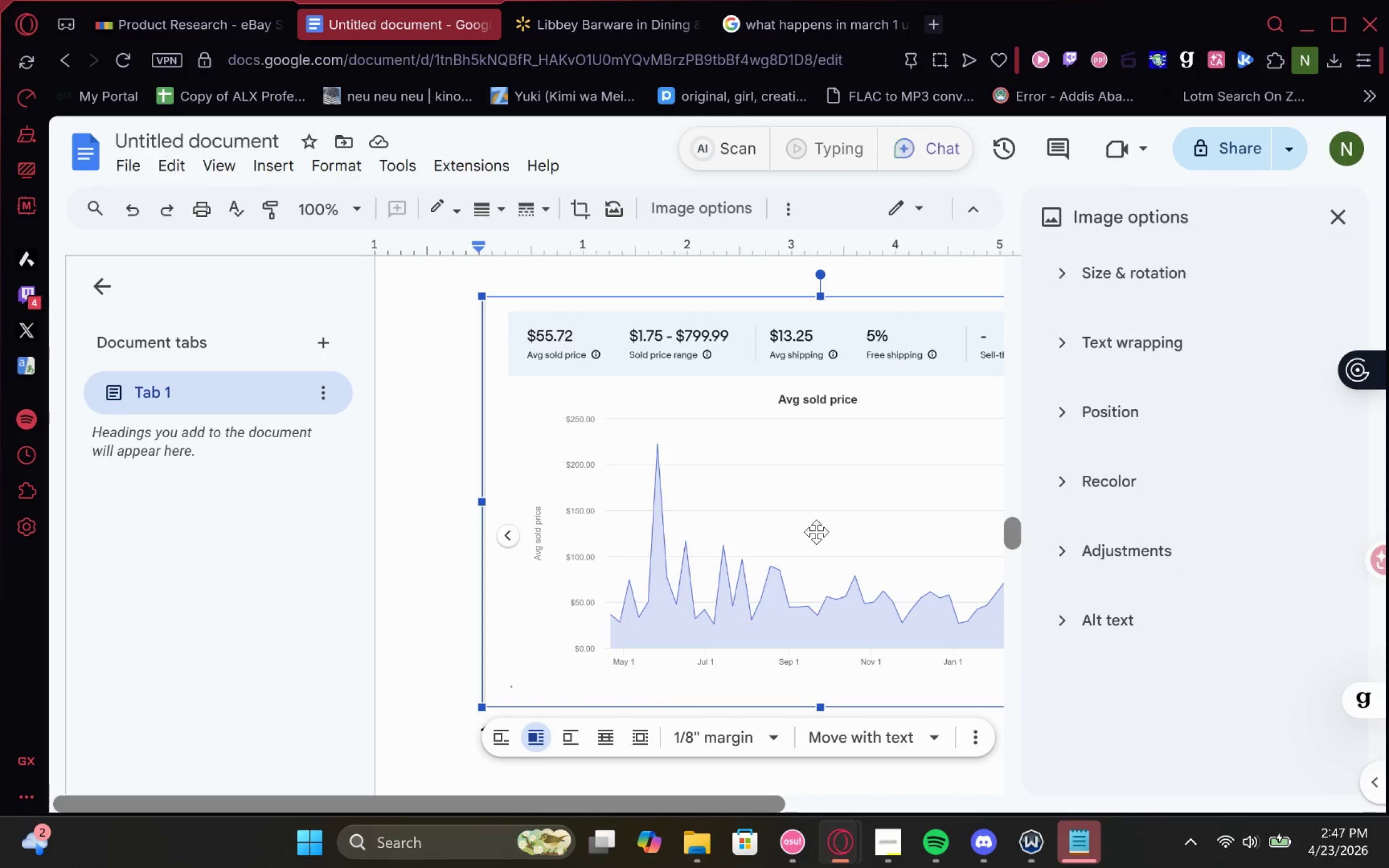 
left_click_drag(start_coordinate=[816, 532], to_coordinate=[810, 668])
 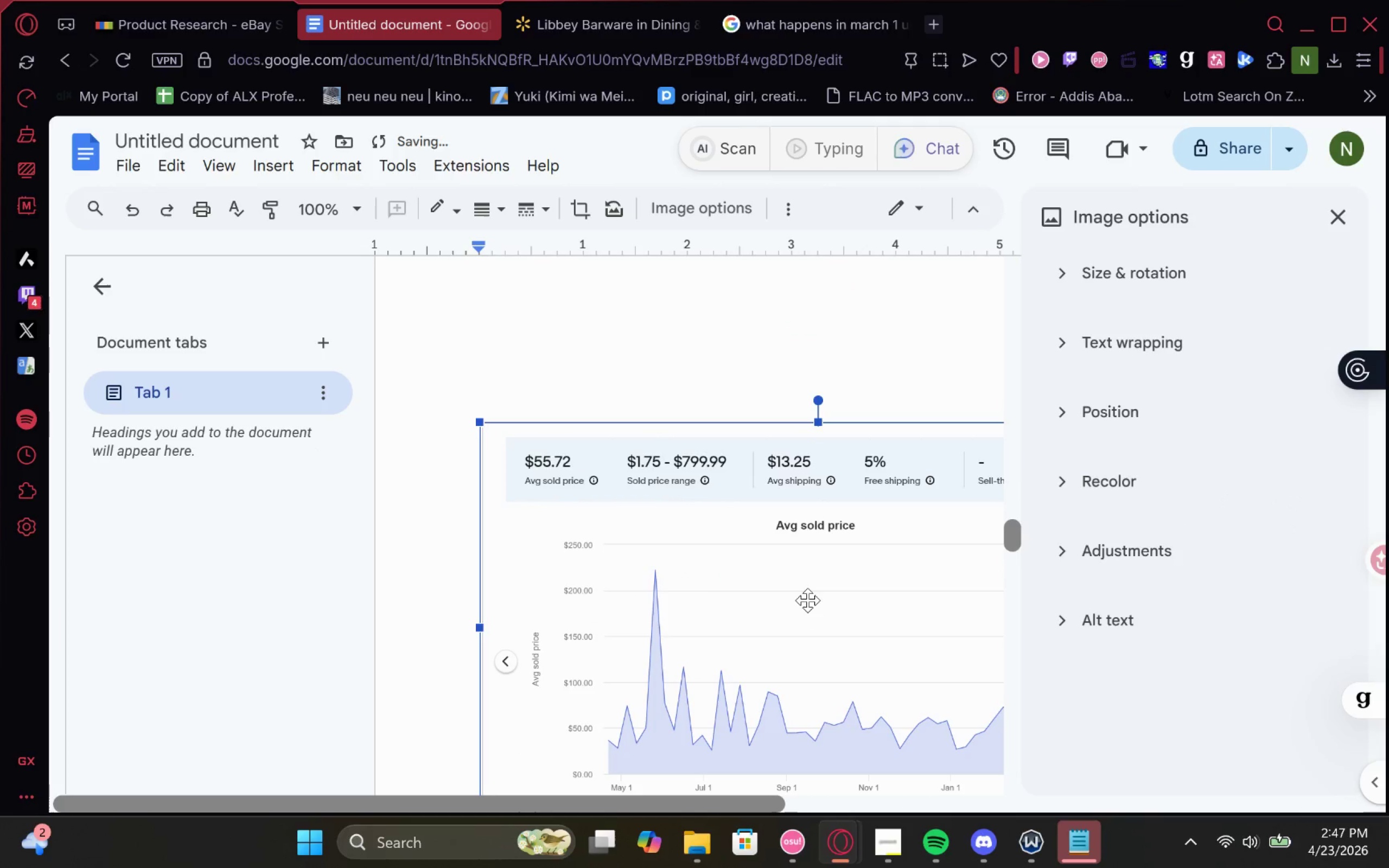 
scroll: coordinate [807, 600], scroll_direction: up, amount: 1.0
 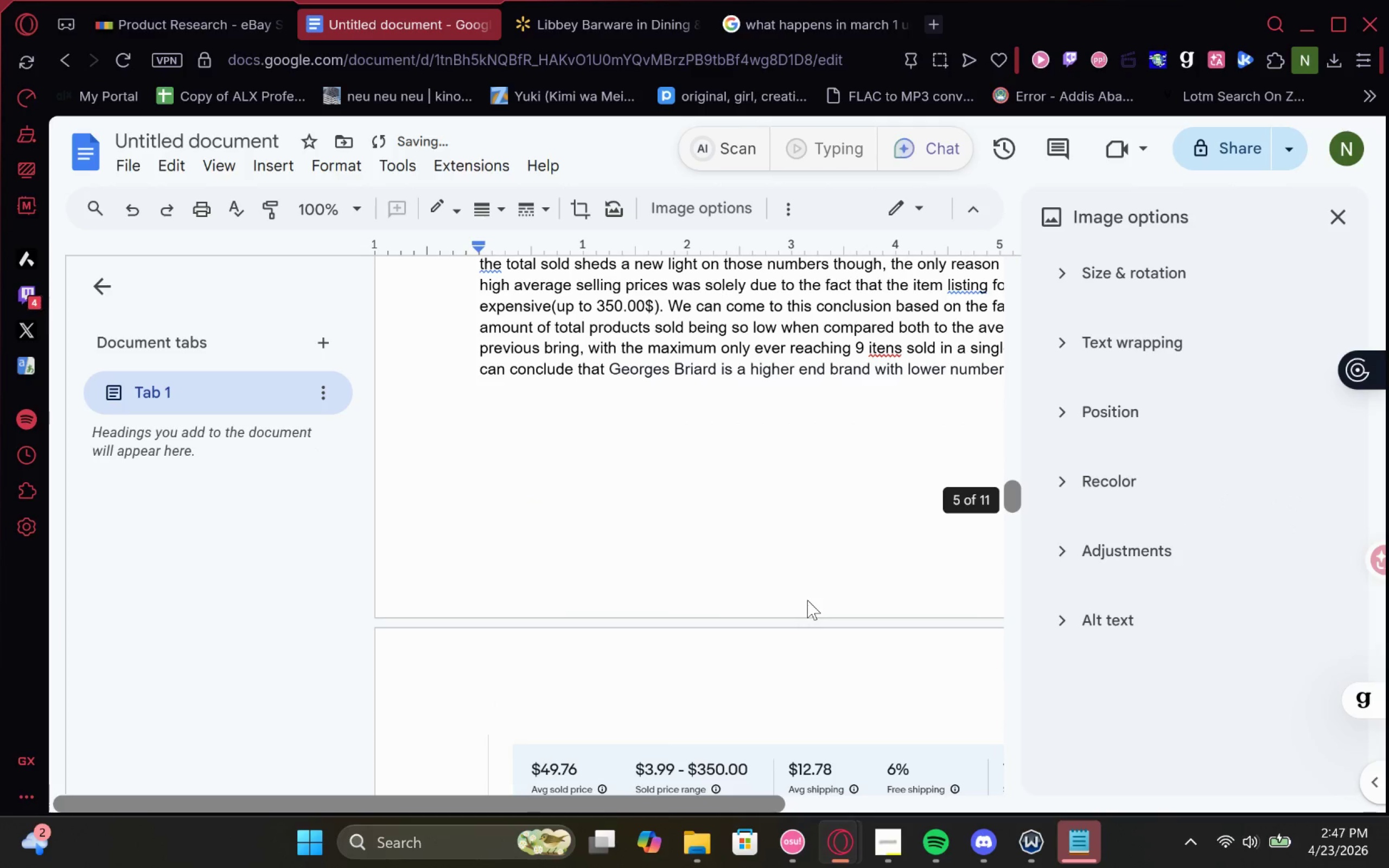 
scroll: coordinate [807, 600], scroll_direction: none, amount: 0.0
 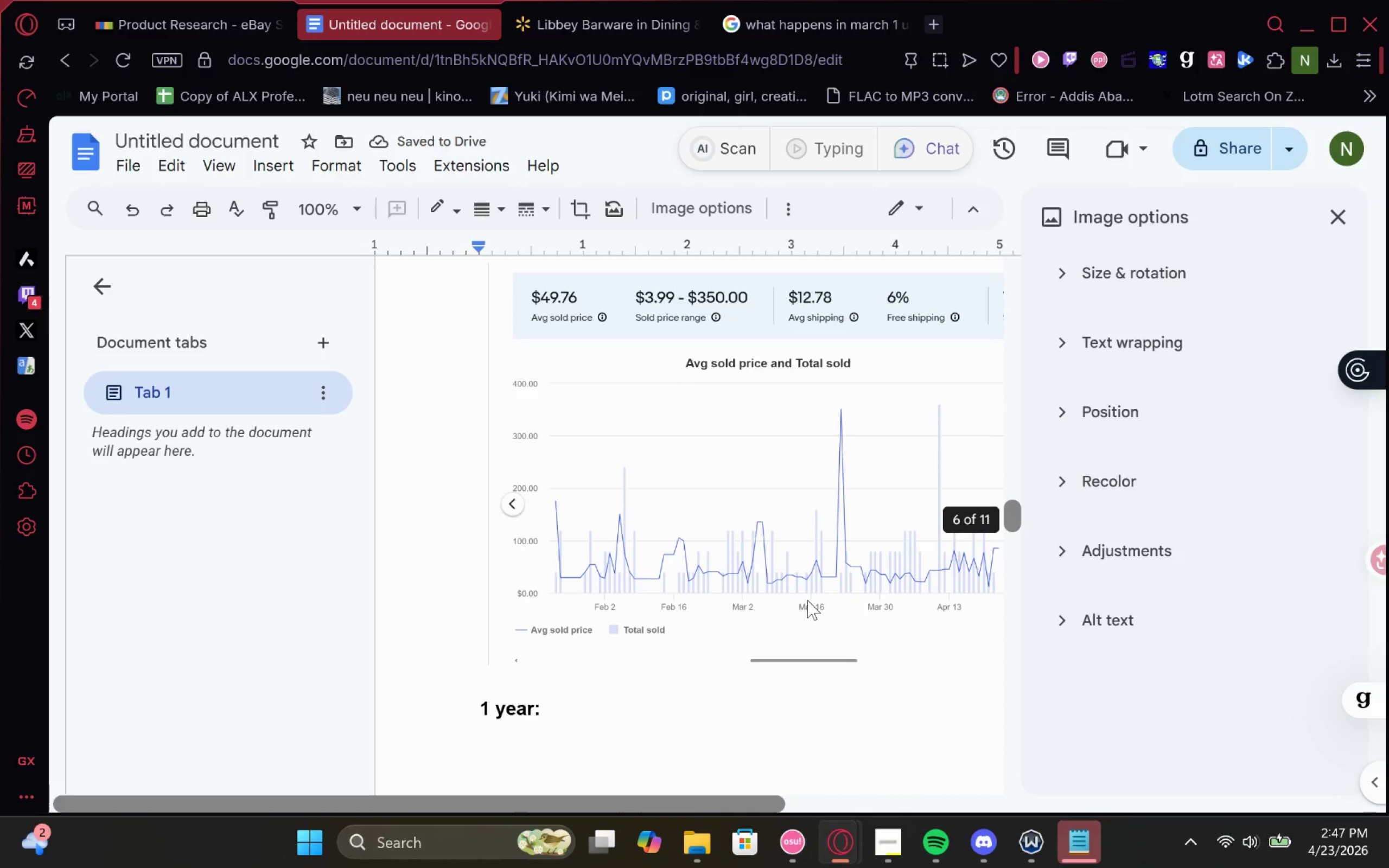 
scroll: coordinate [807, 600], scroll_direction: down, amount: 1.0
 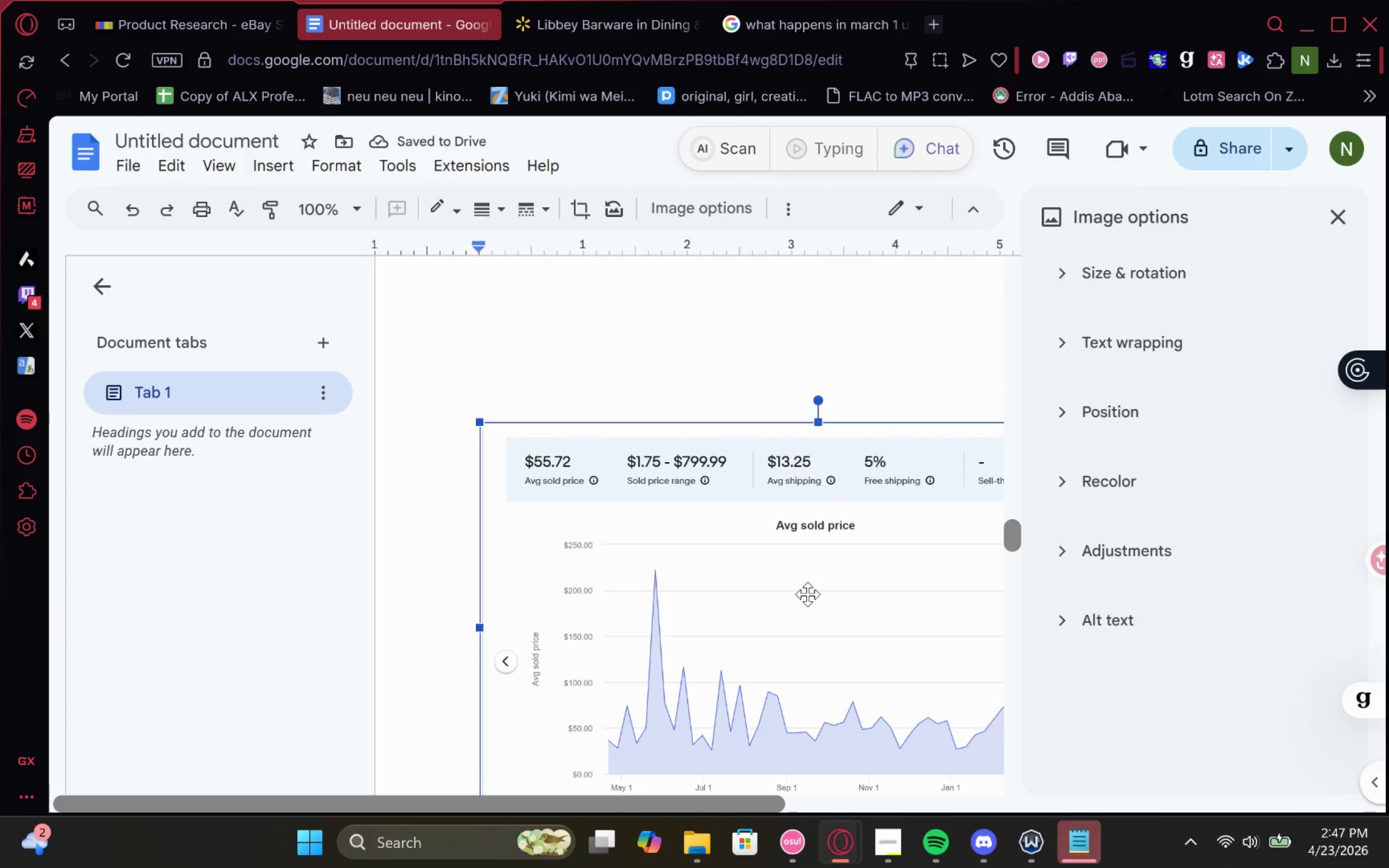 
scroll: coordinate [805, 600], scroll_direction: none, amount: 0.0
 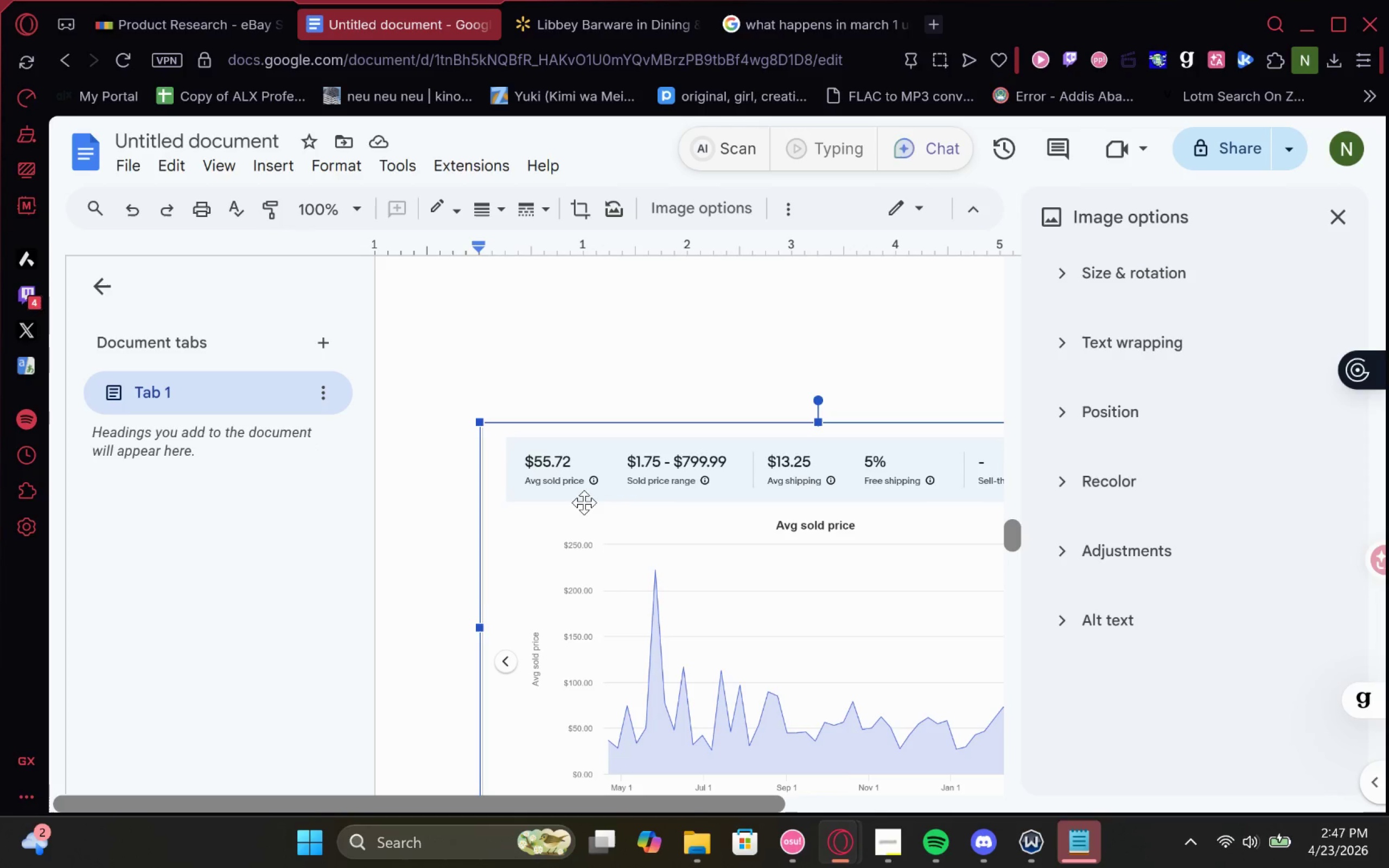 
scroll: coordinate [585, 510], scroll_direction: down, amount: 1.0
 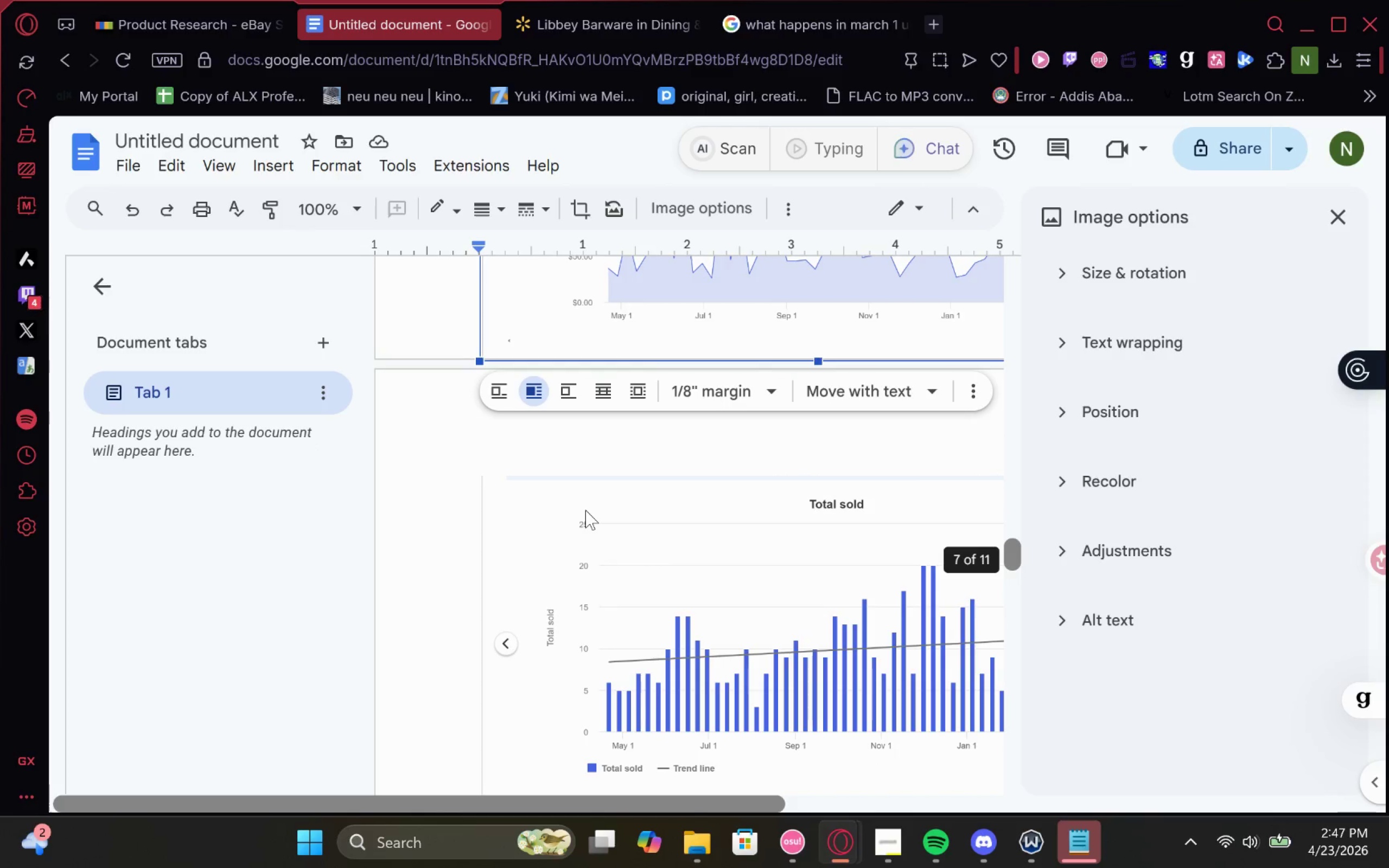 
scroll: coordinate [585, 510], scroll_direction: none, amount: 0.0
 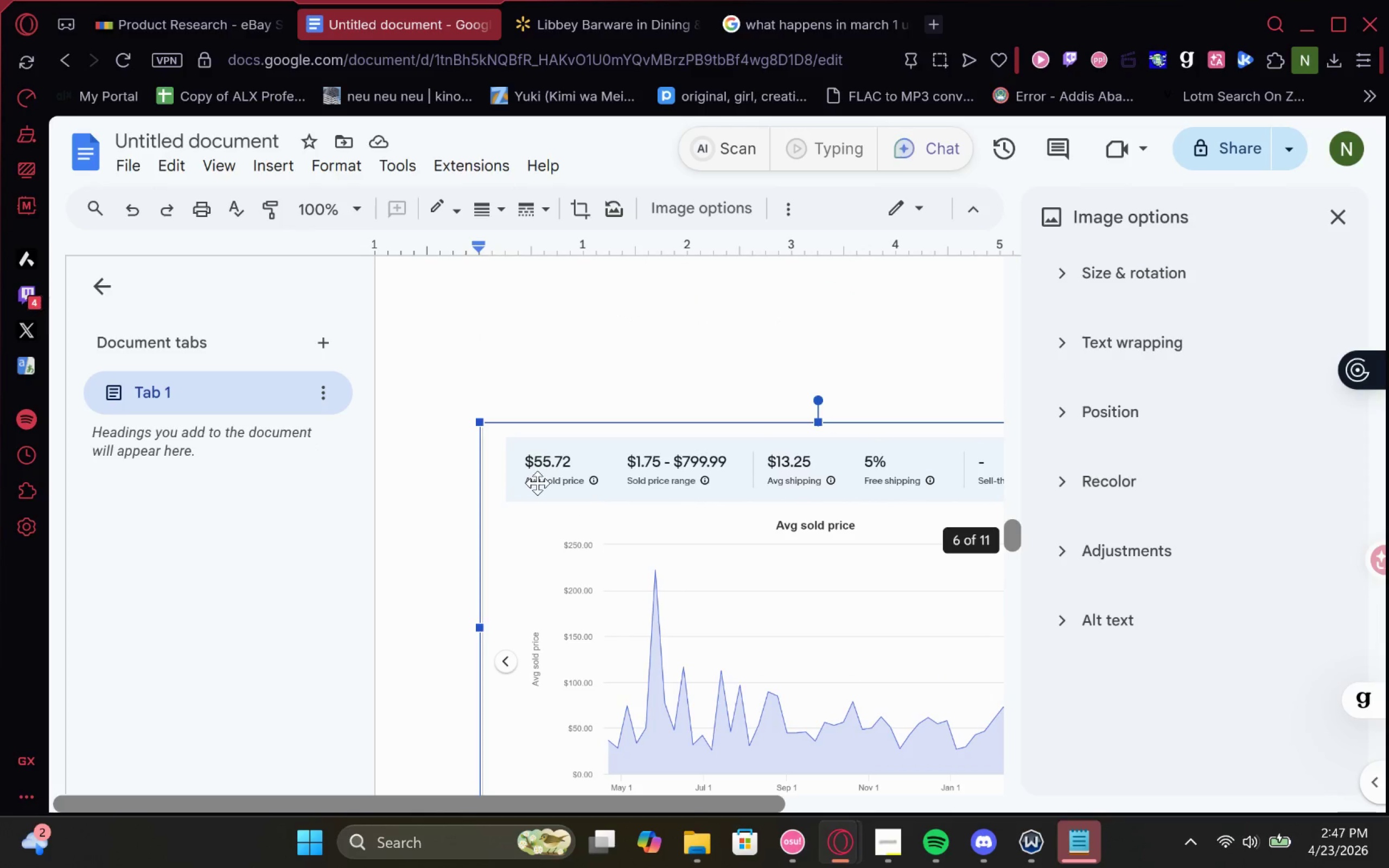 
scroll: coordinate [537, 483], scroll_direction: up, amount: 1.0
 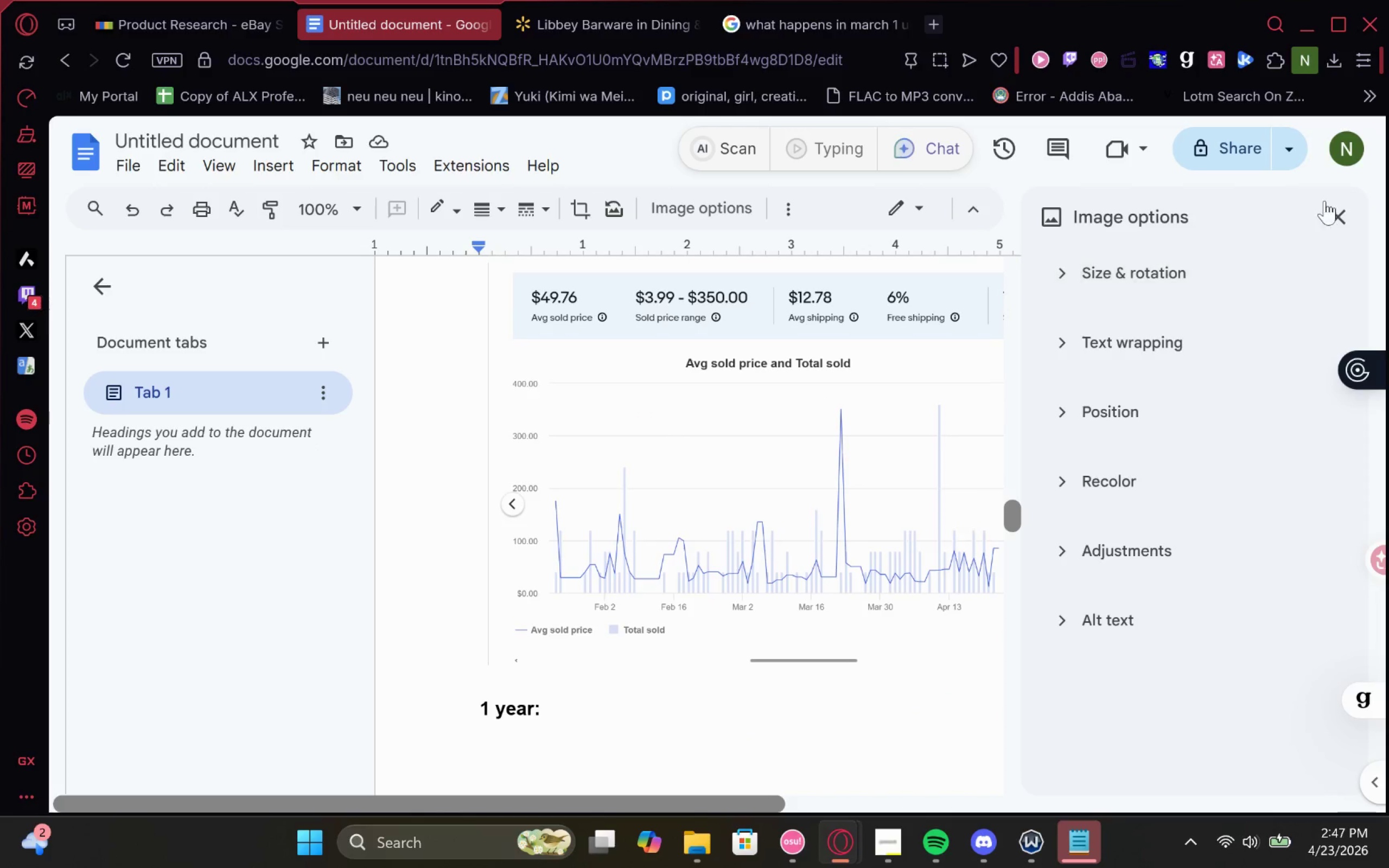 
left_click([1329, 224])
 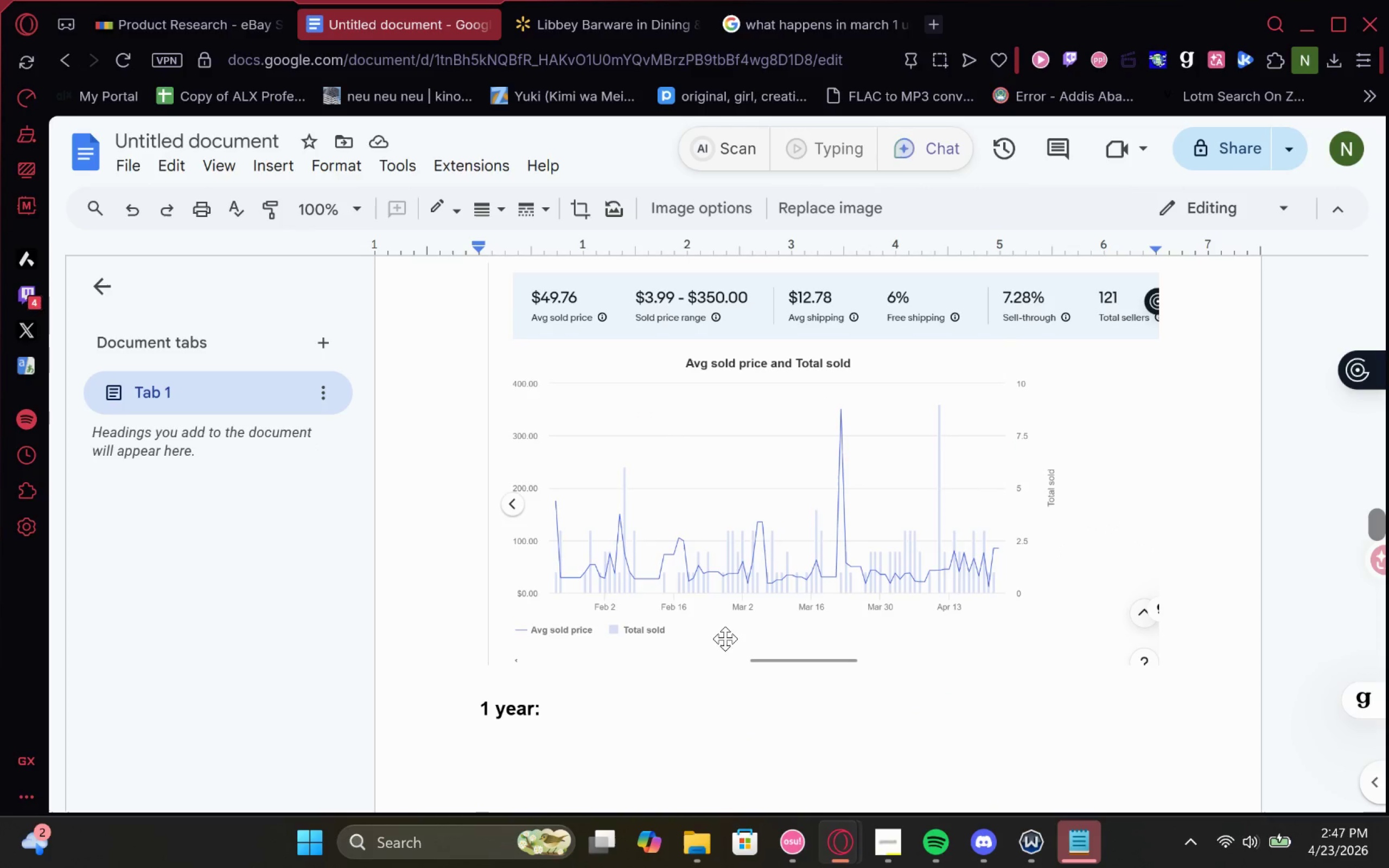 
scroll: coordinate [716, 628], scroll_direction: none, amount: 0.0
 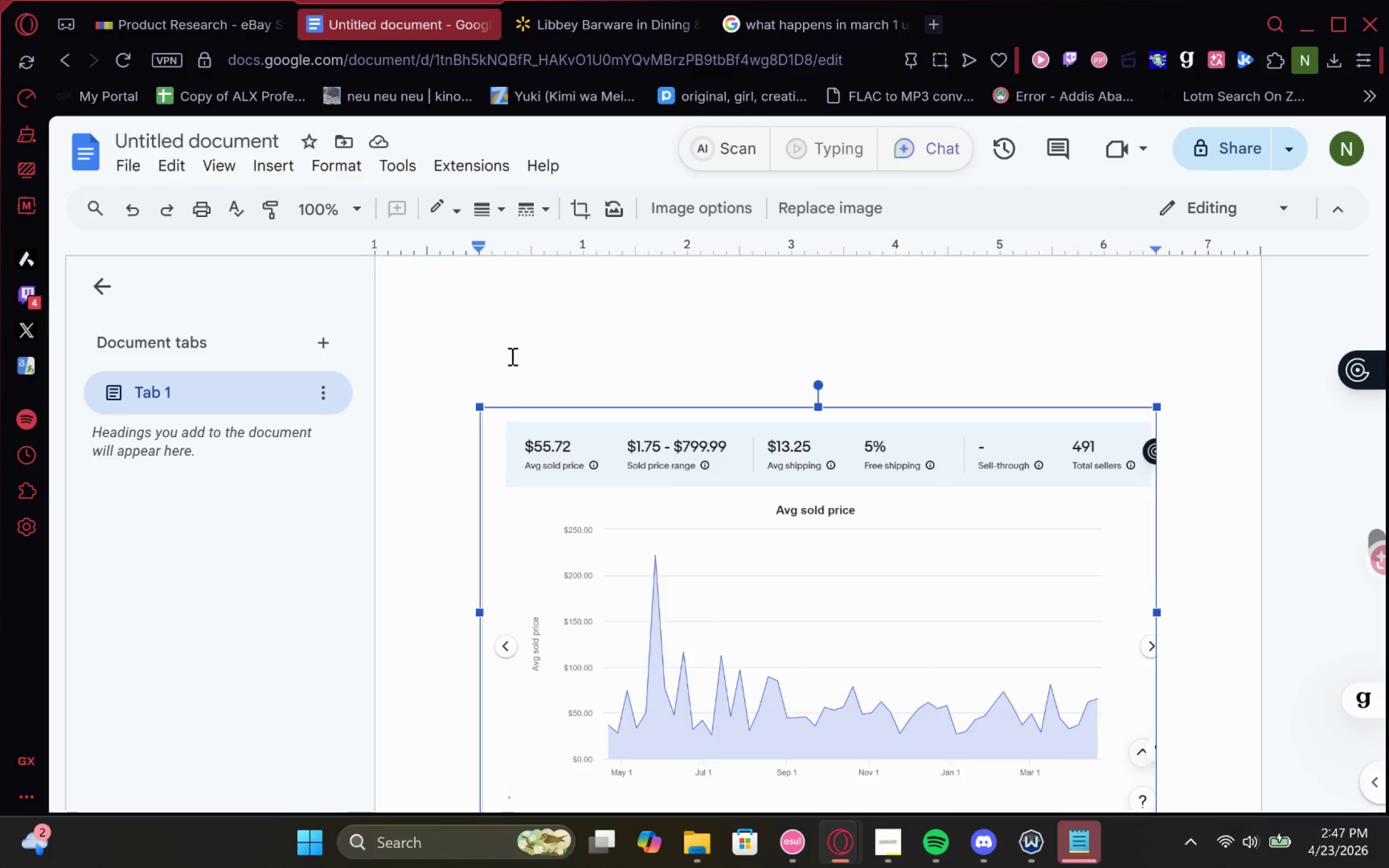 
left_click([559, 342])
 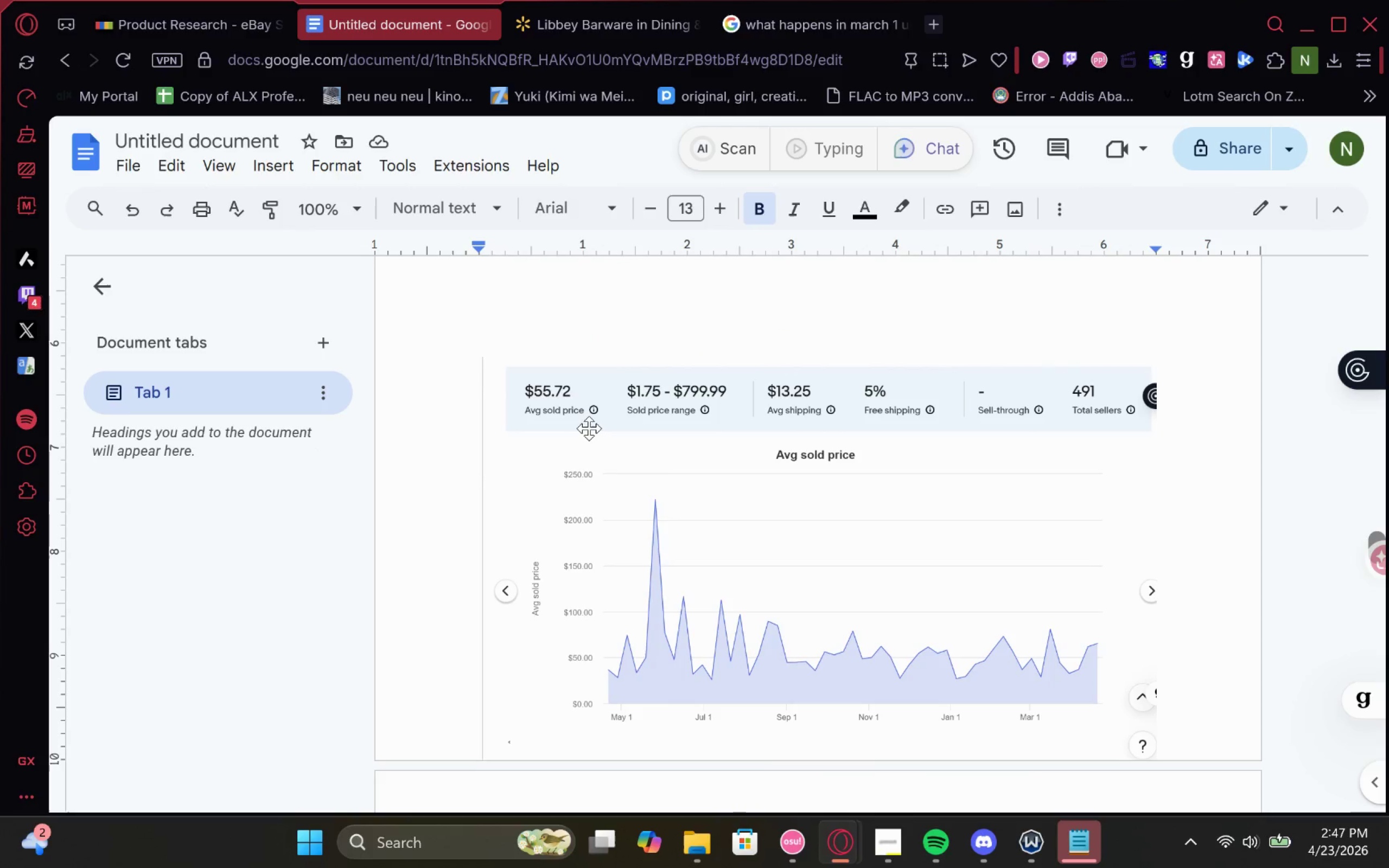 
wait(14.73)
 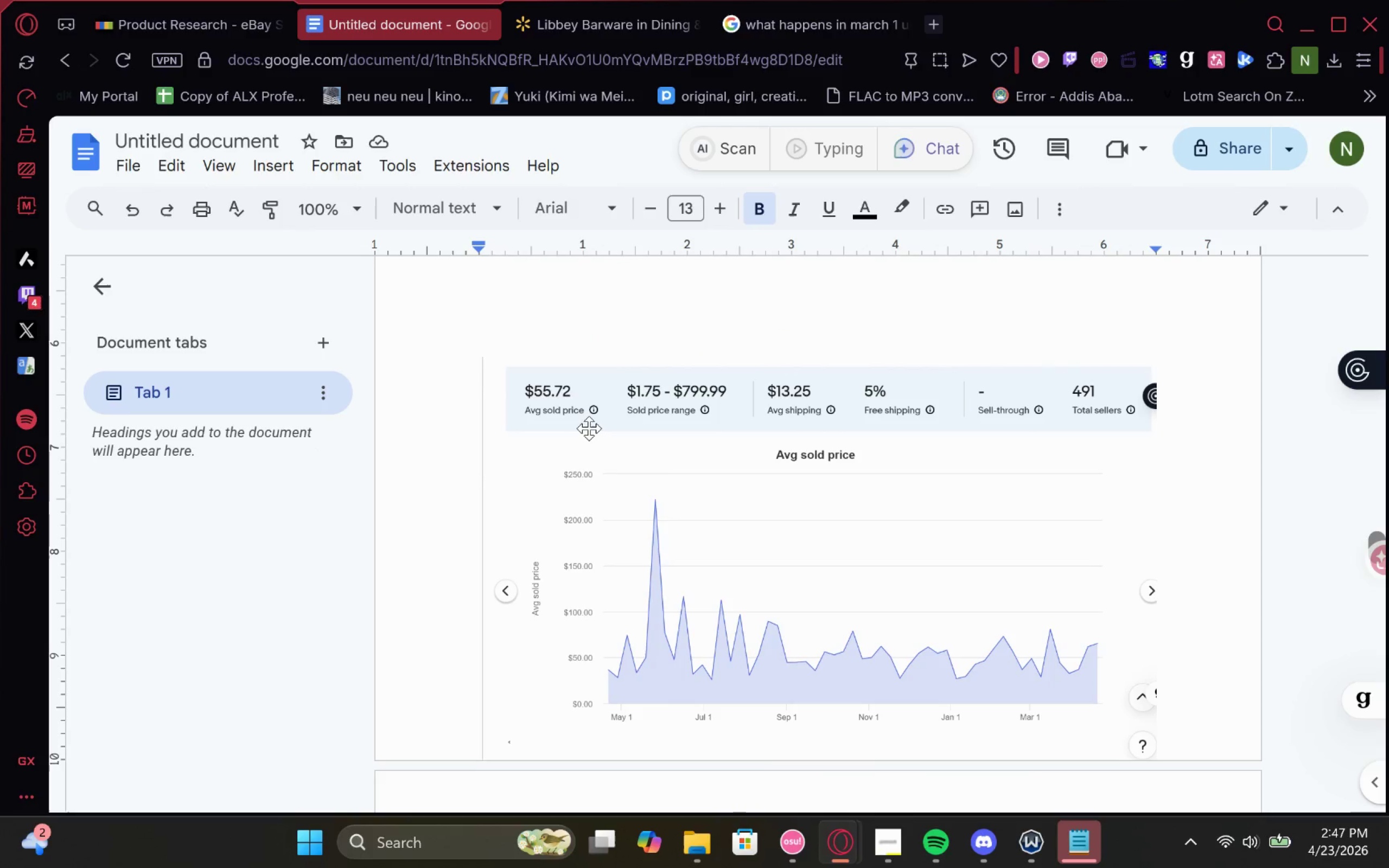 
key(ArrowDown)
 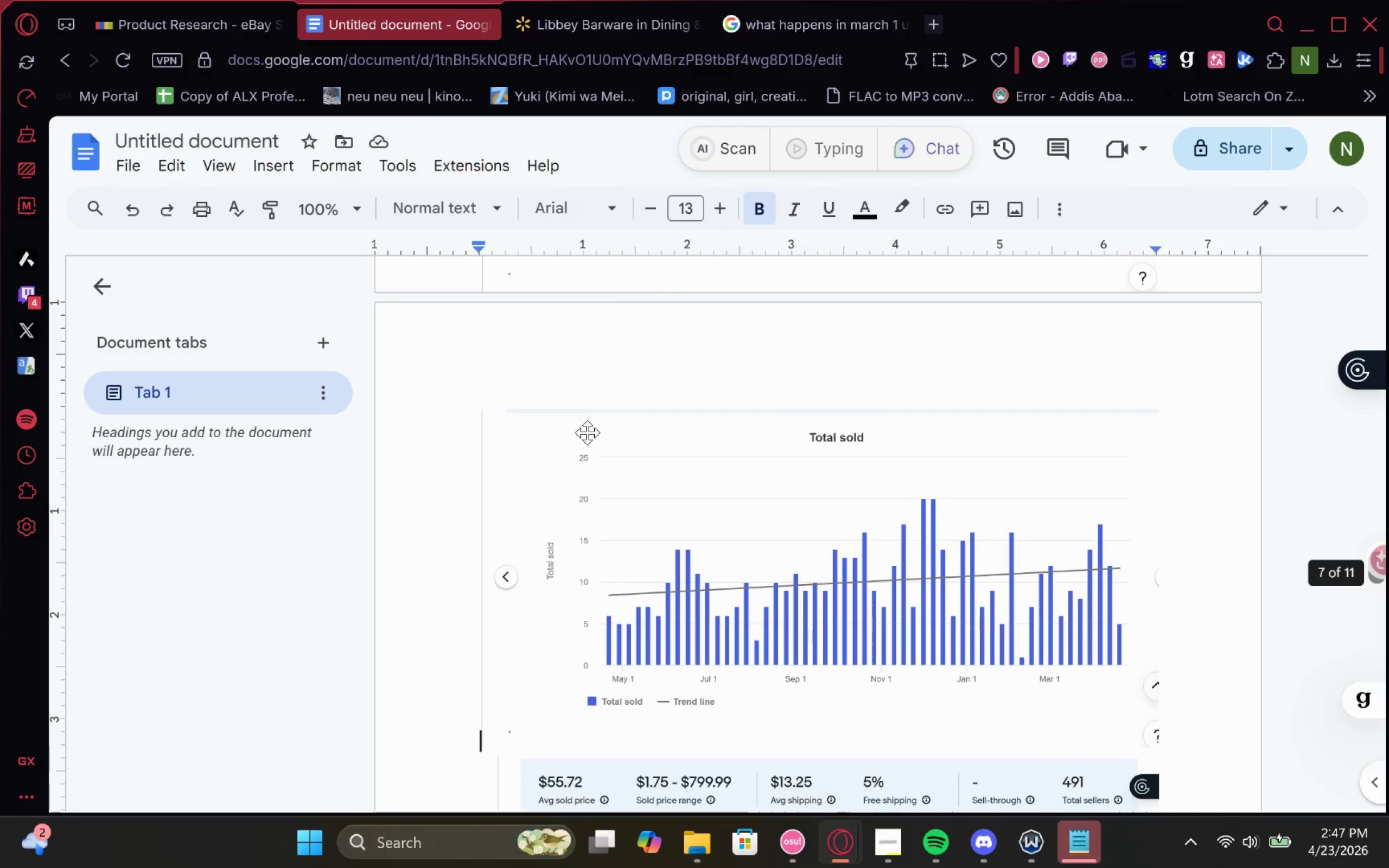 
key(ArrowUp)
 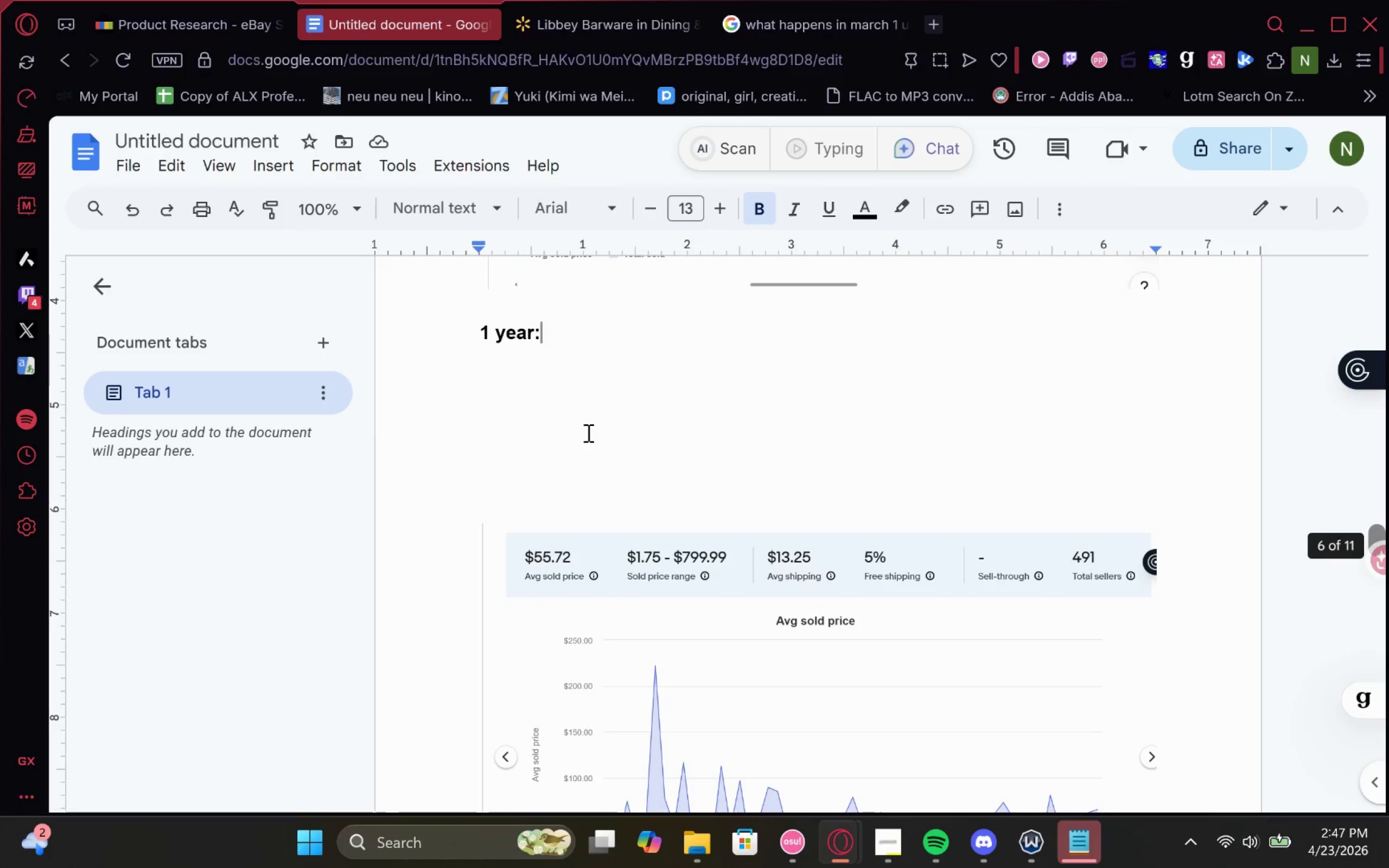 
left_click([437, 442])
 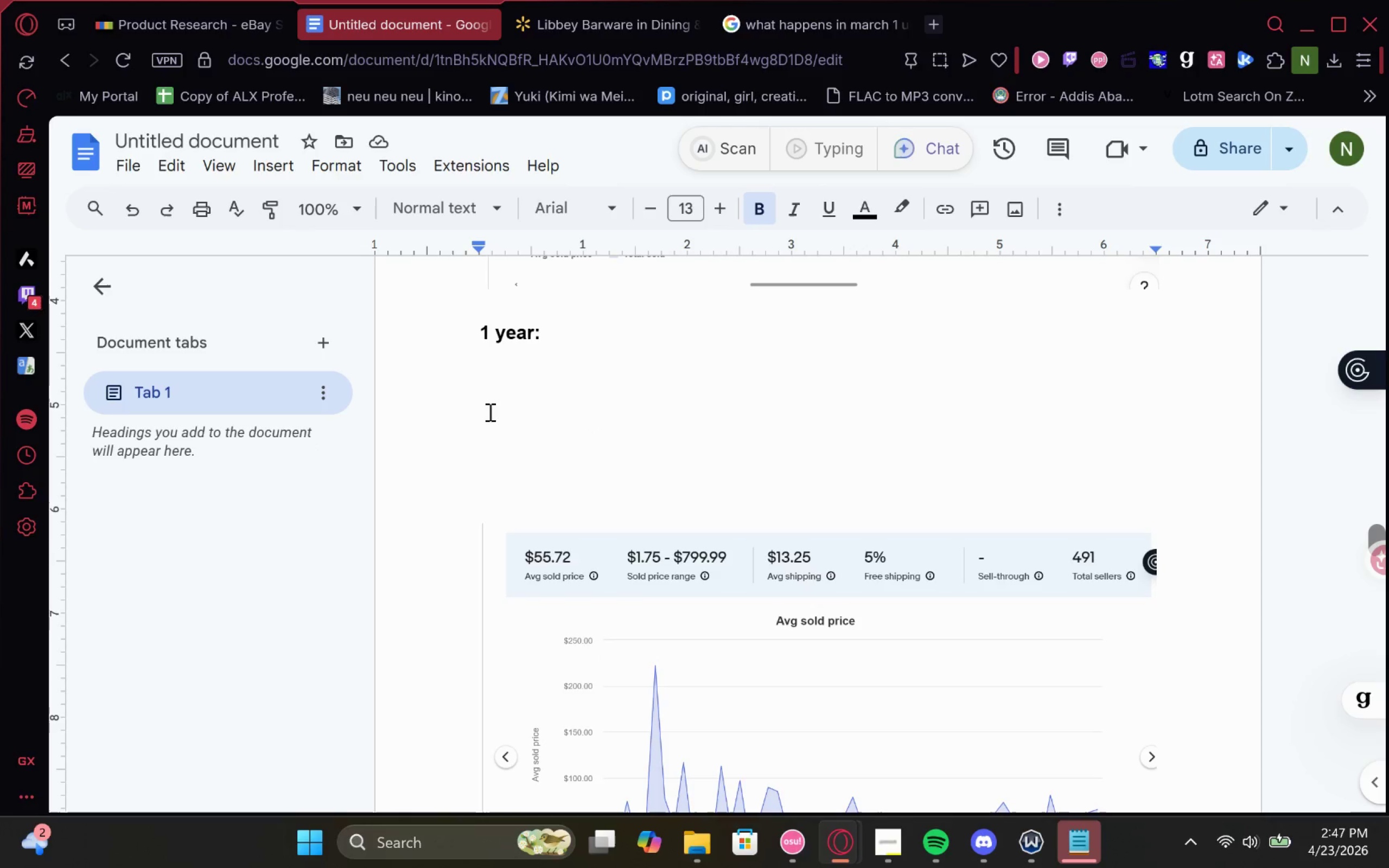 
left_click_drag(start_coordinate=[531, 359], to_coordinate=[533, 359])
 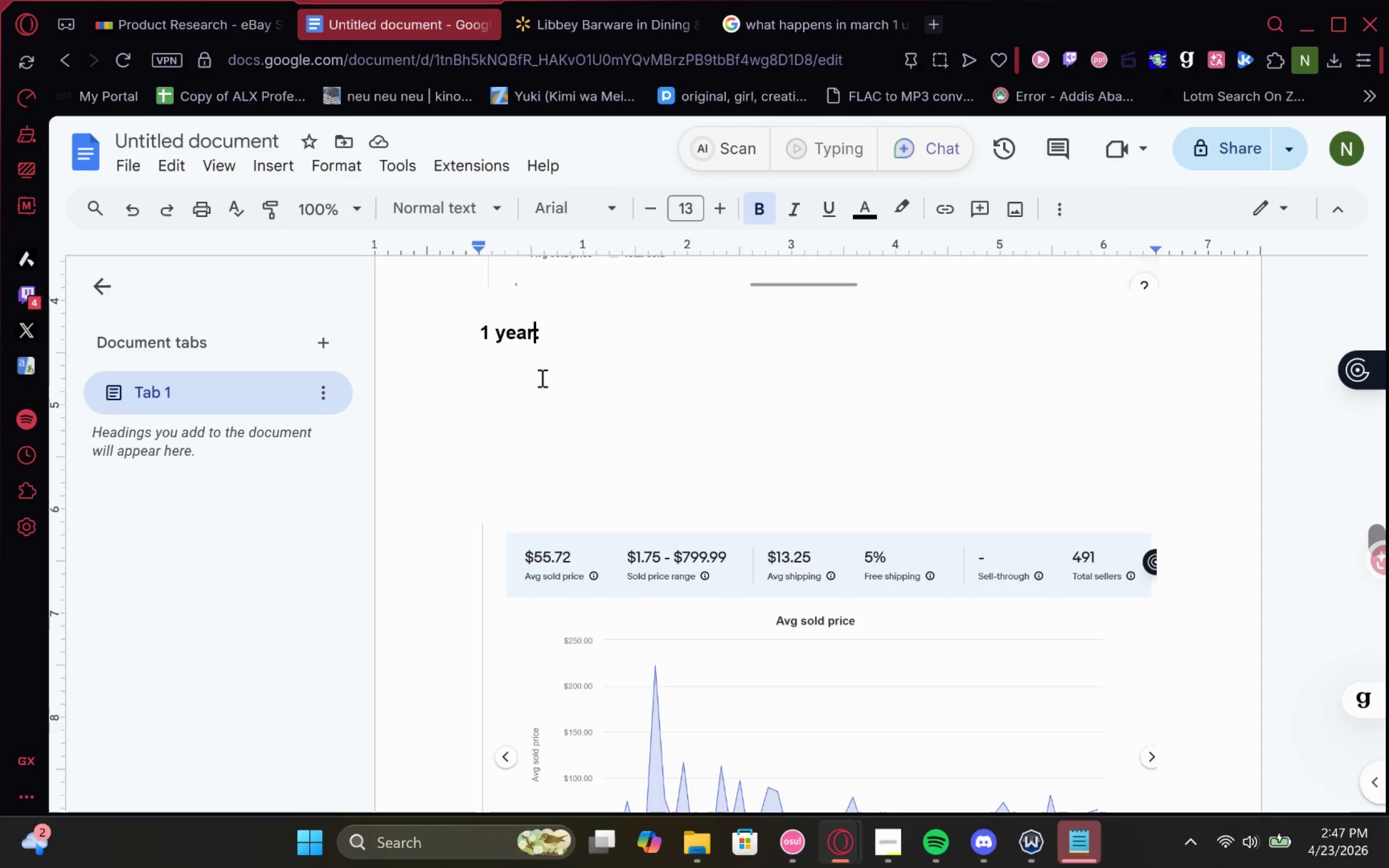 
double_click([541, 379])
 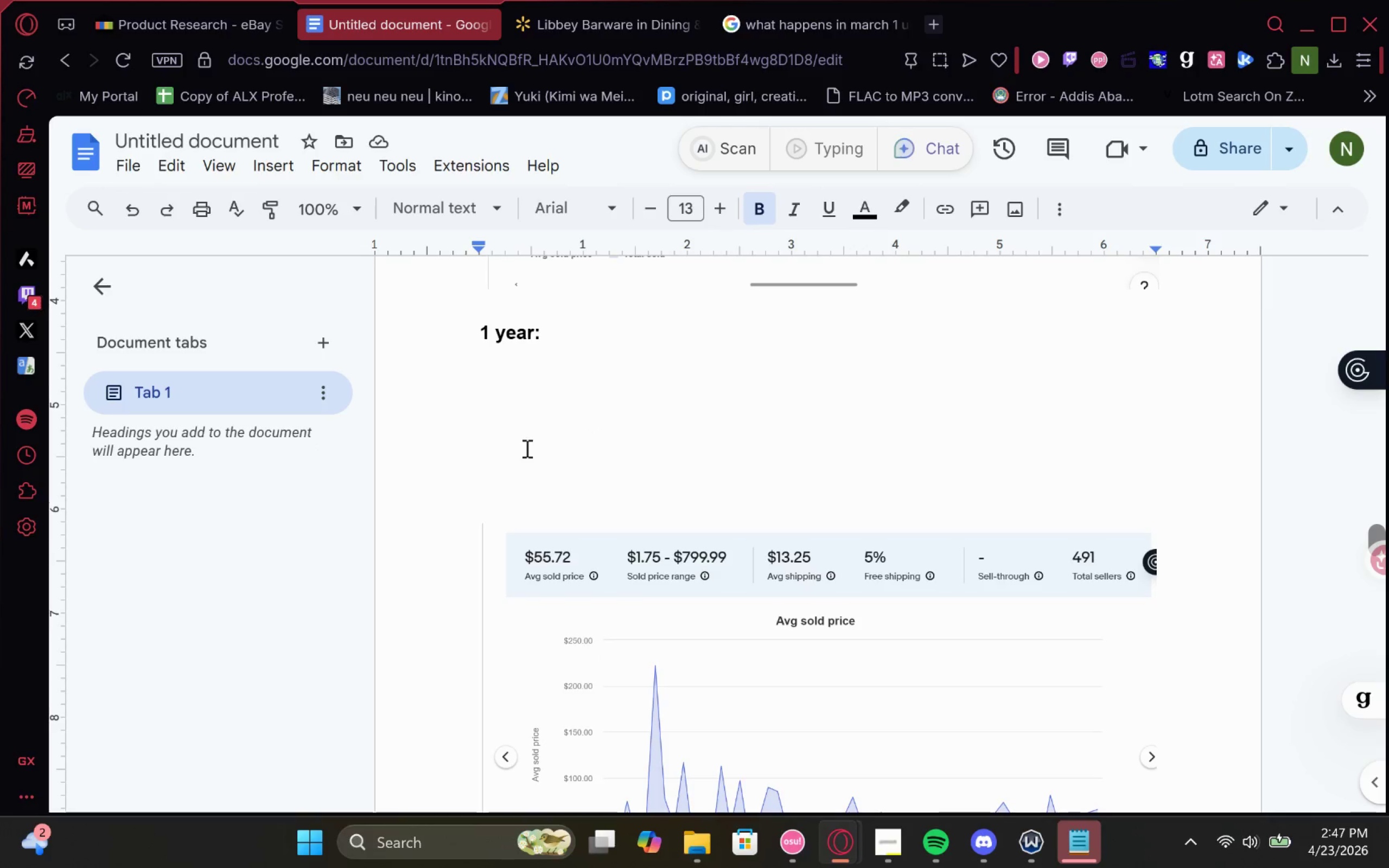 
key(Enter)
 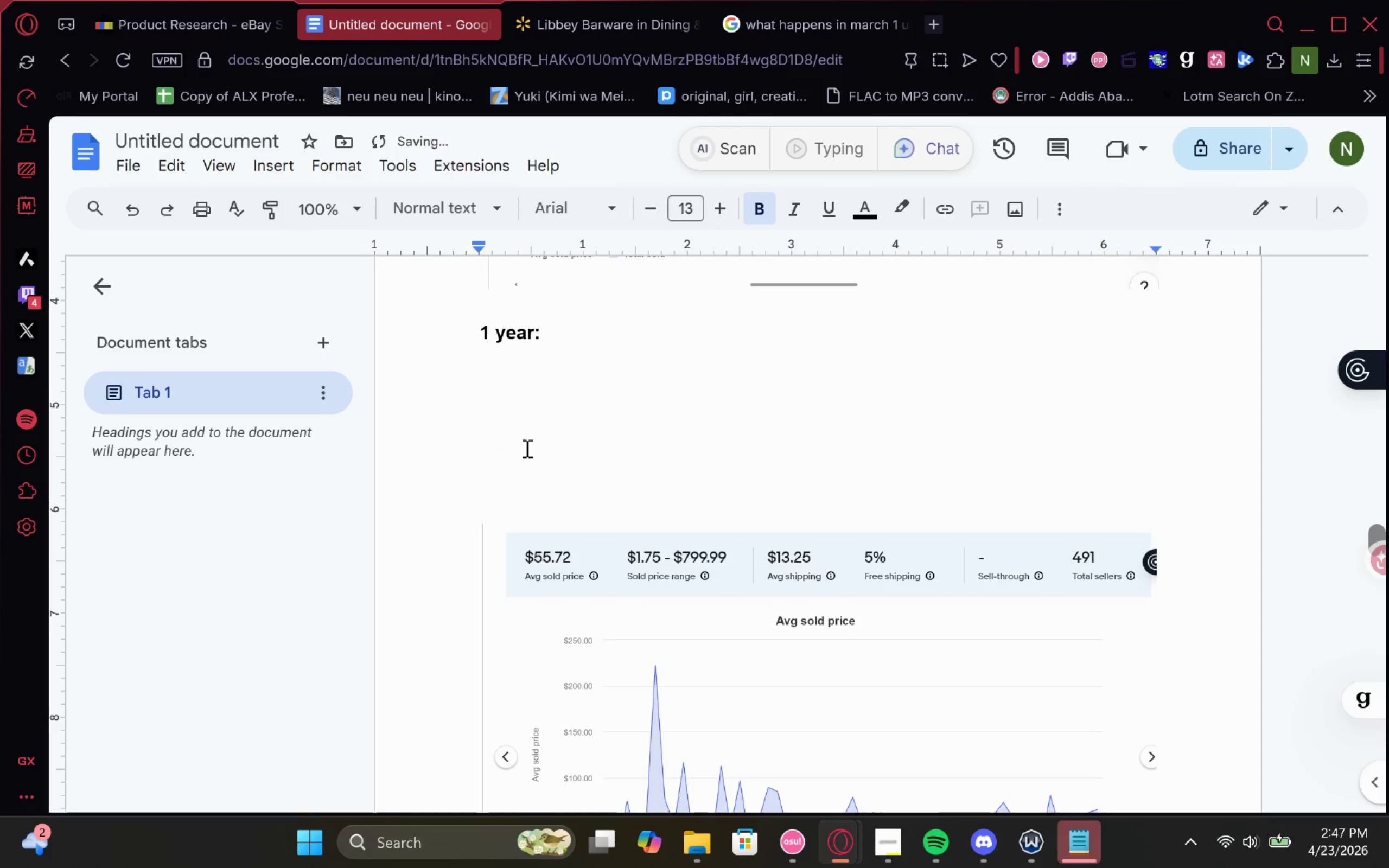 
type(the )
key(Backspace)
key(Backspace)
key(Backspace)
key(Backspace)
key(Backspace)
 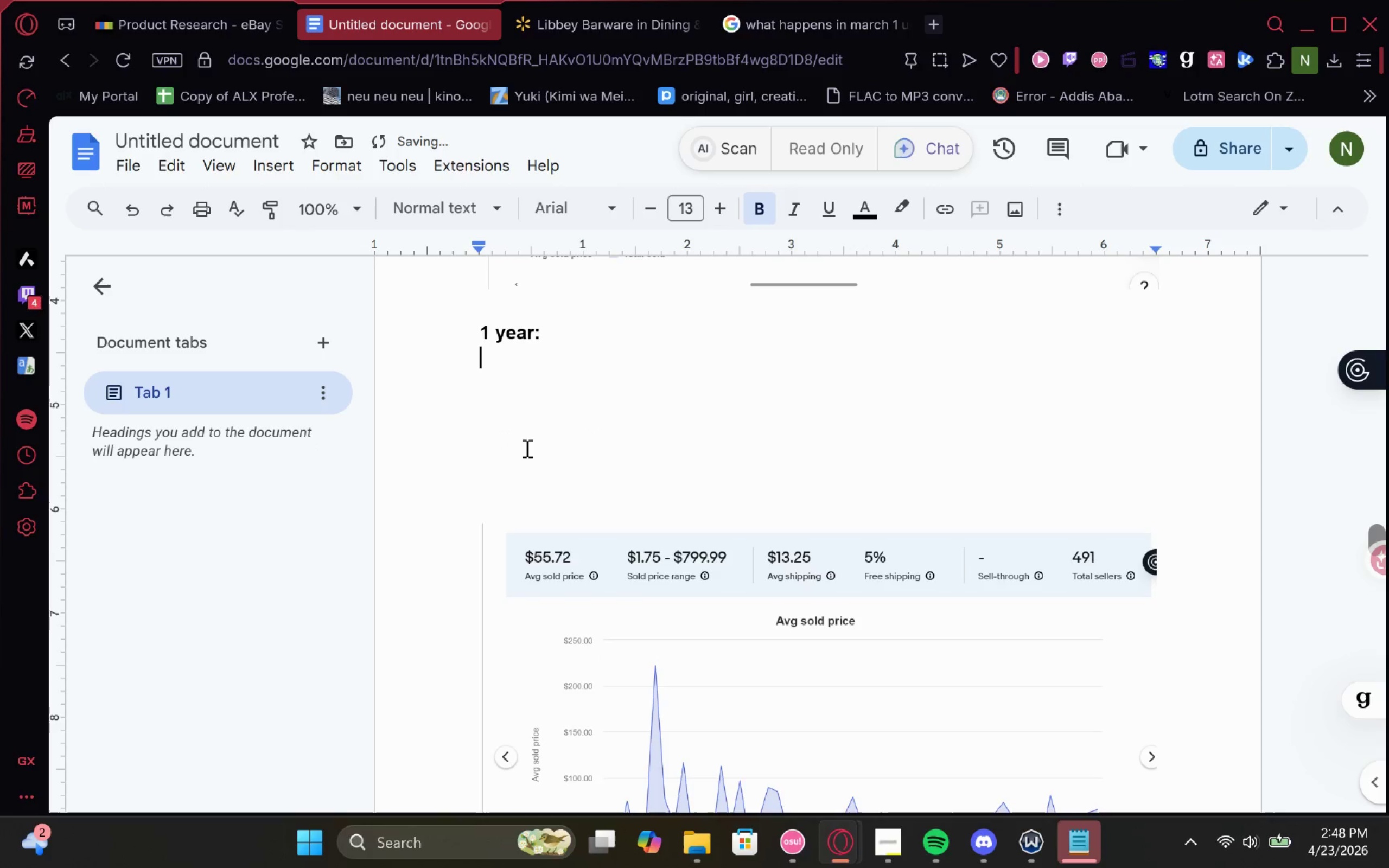 
key(Enter)
 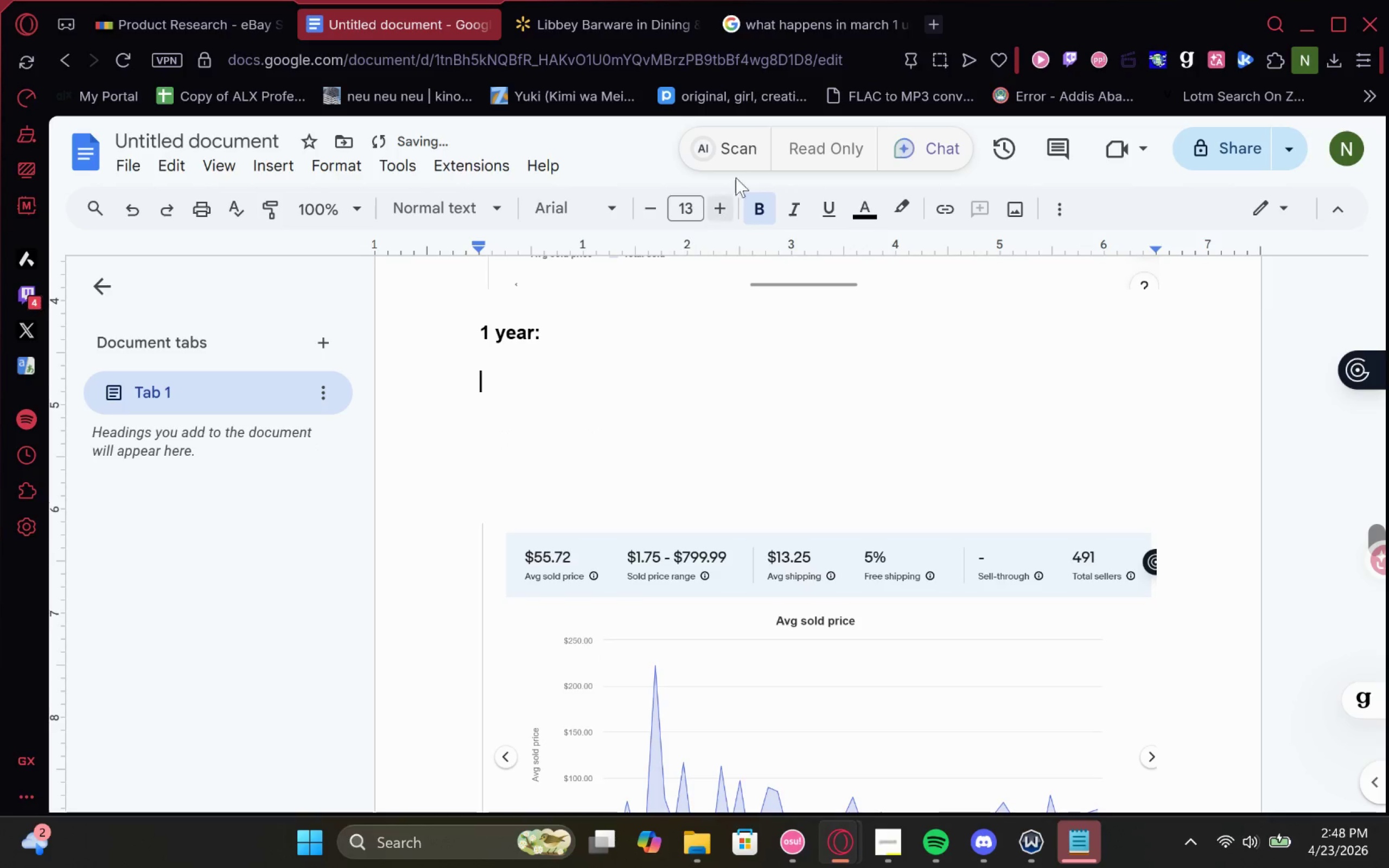 
key(Control+B)
 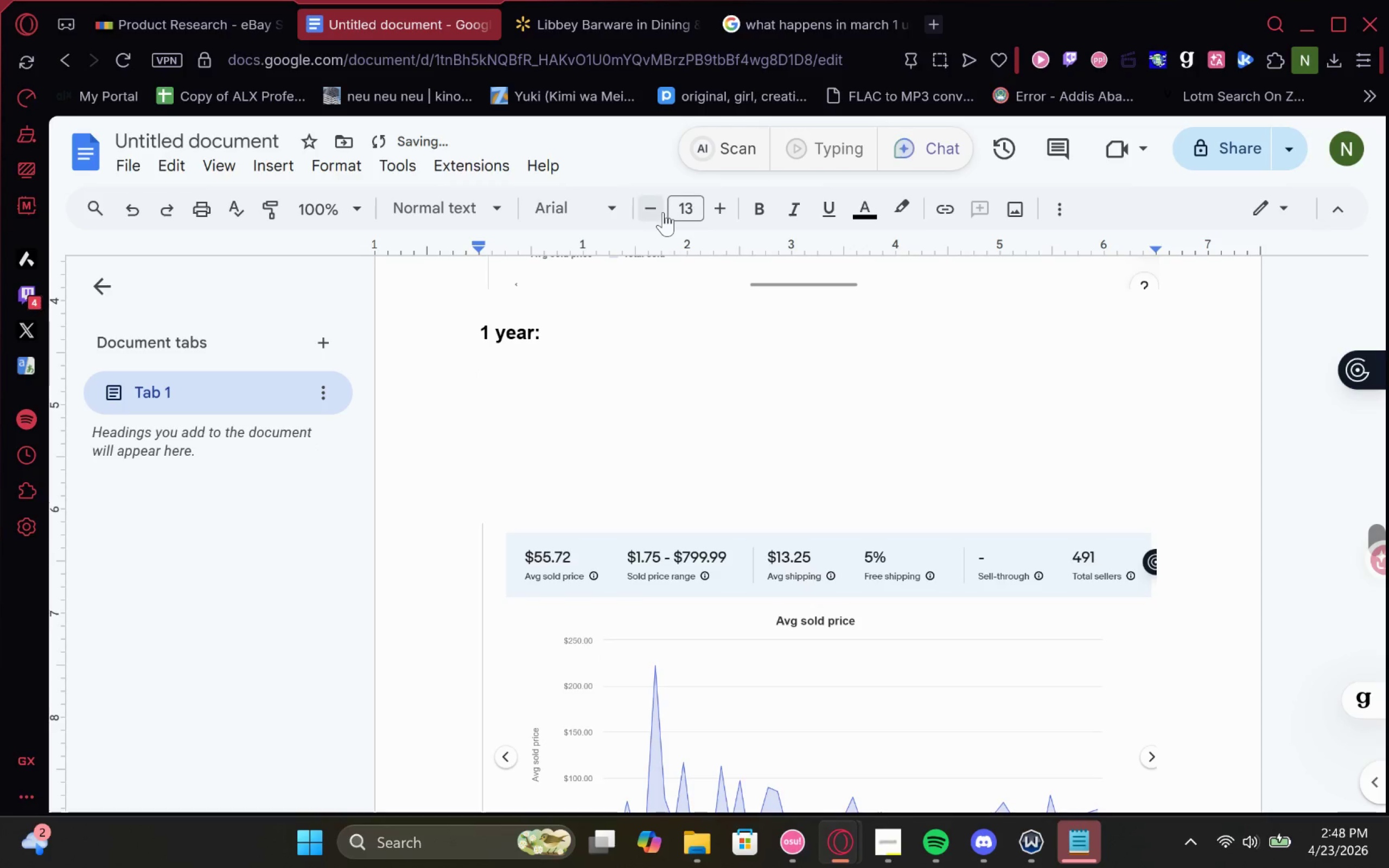 
double_click([662, 210])
 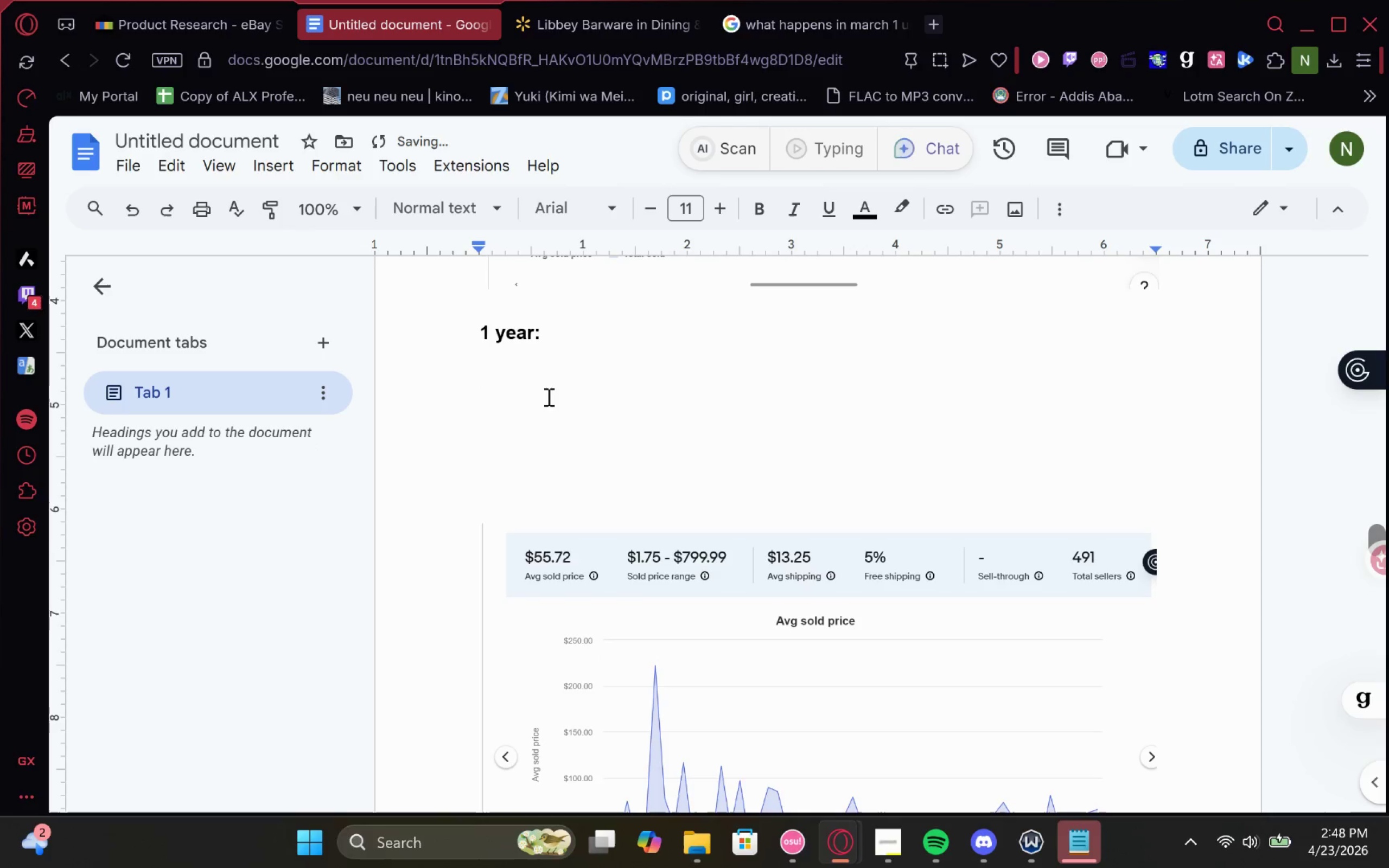 
type(the one year analysis showcase the )
 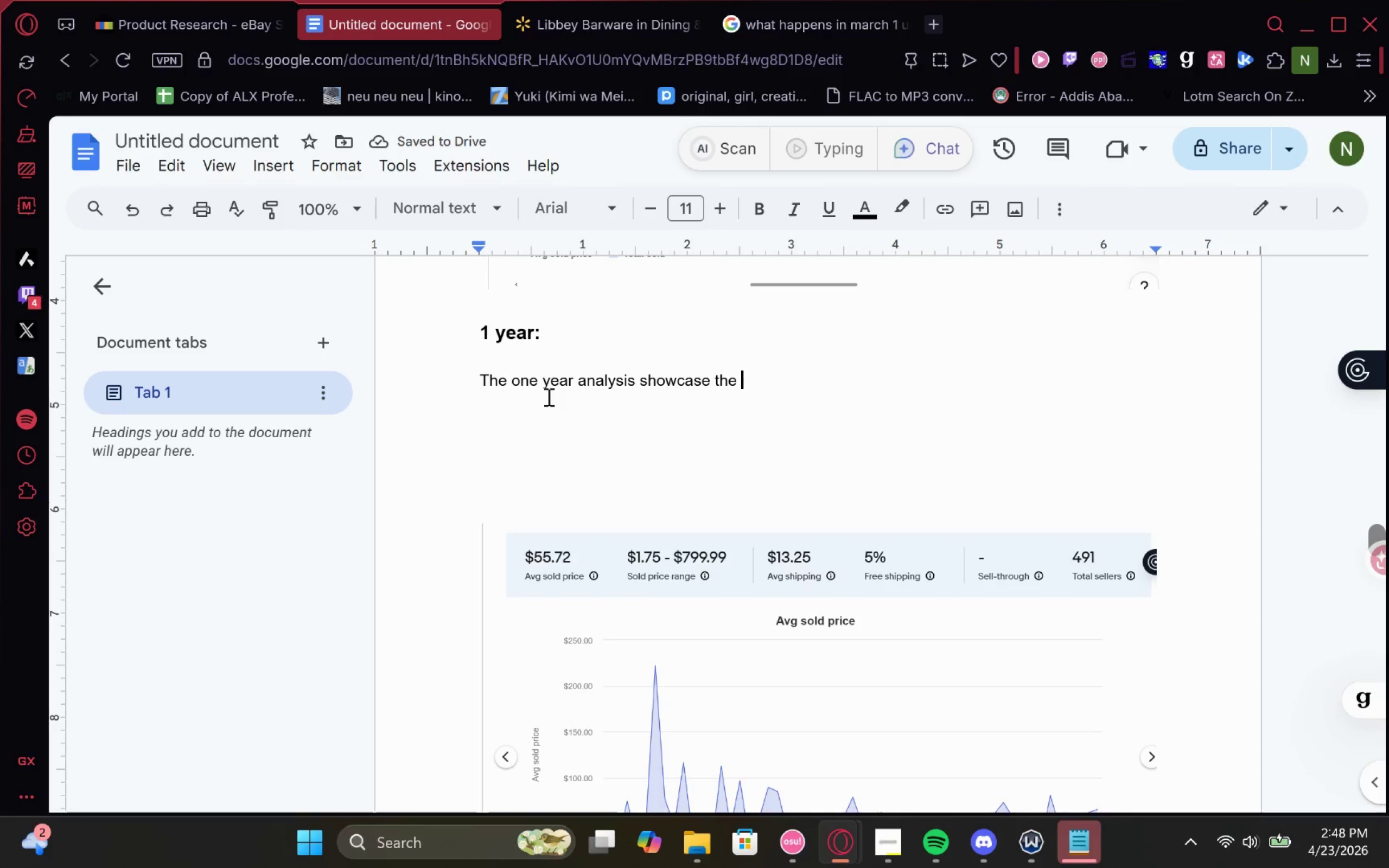 
wait(8.56)
 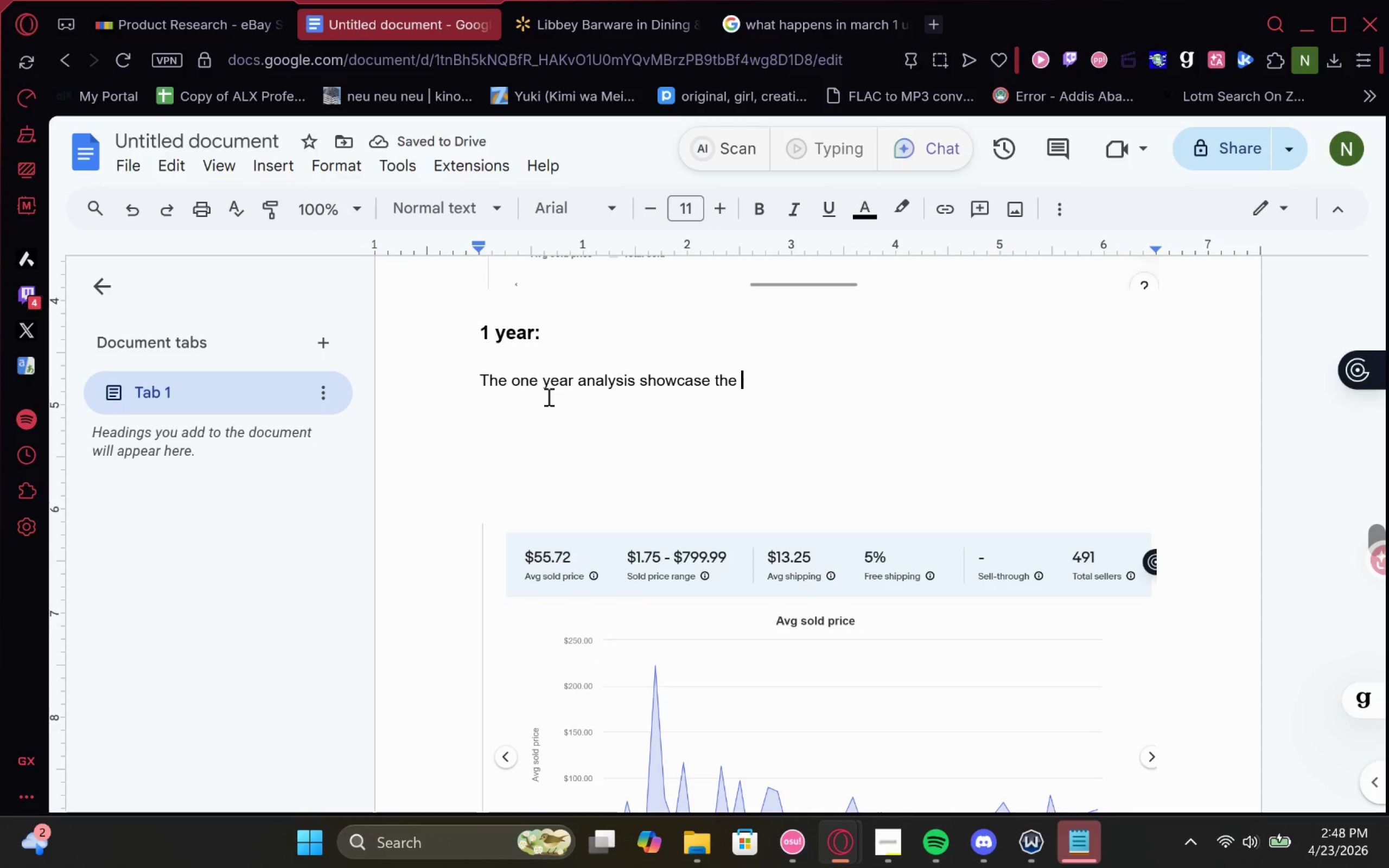 
hold_key(key=Backspace, duration=1.19)
 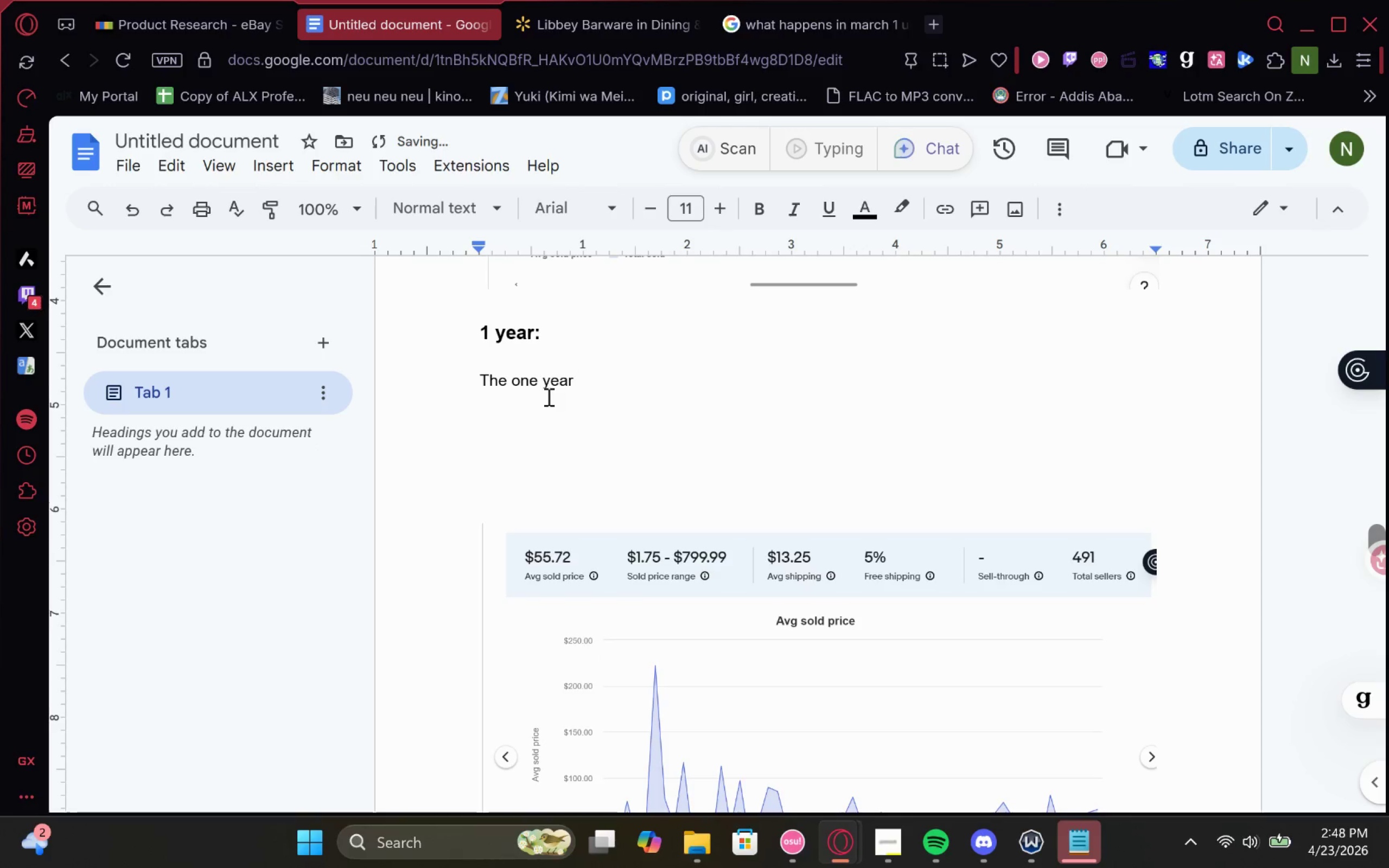 
type(rresults also showcase )
 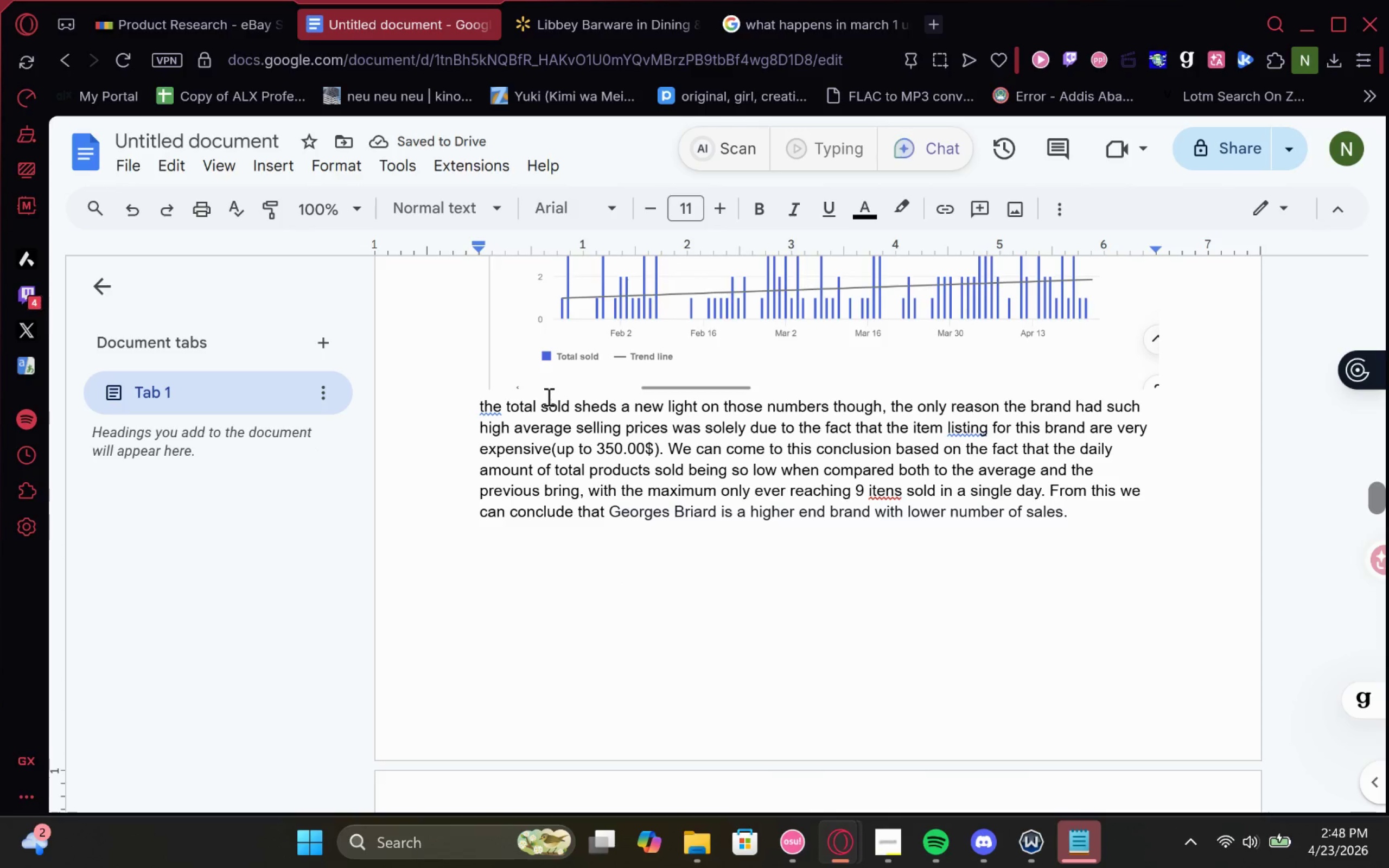 
left_click([889, 490])
 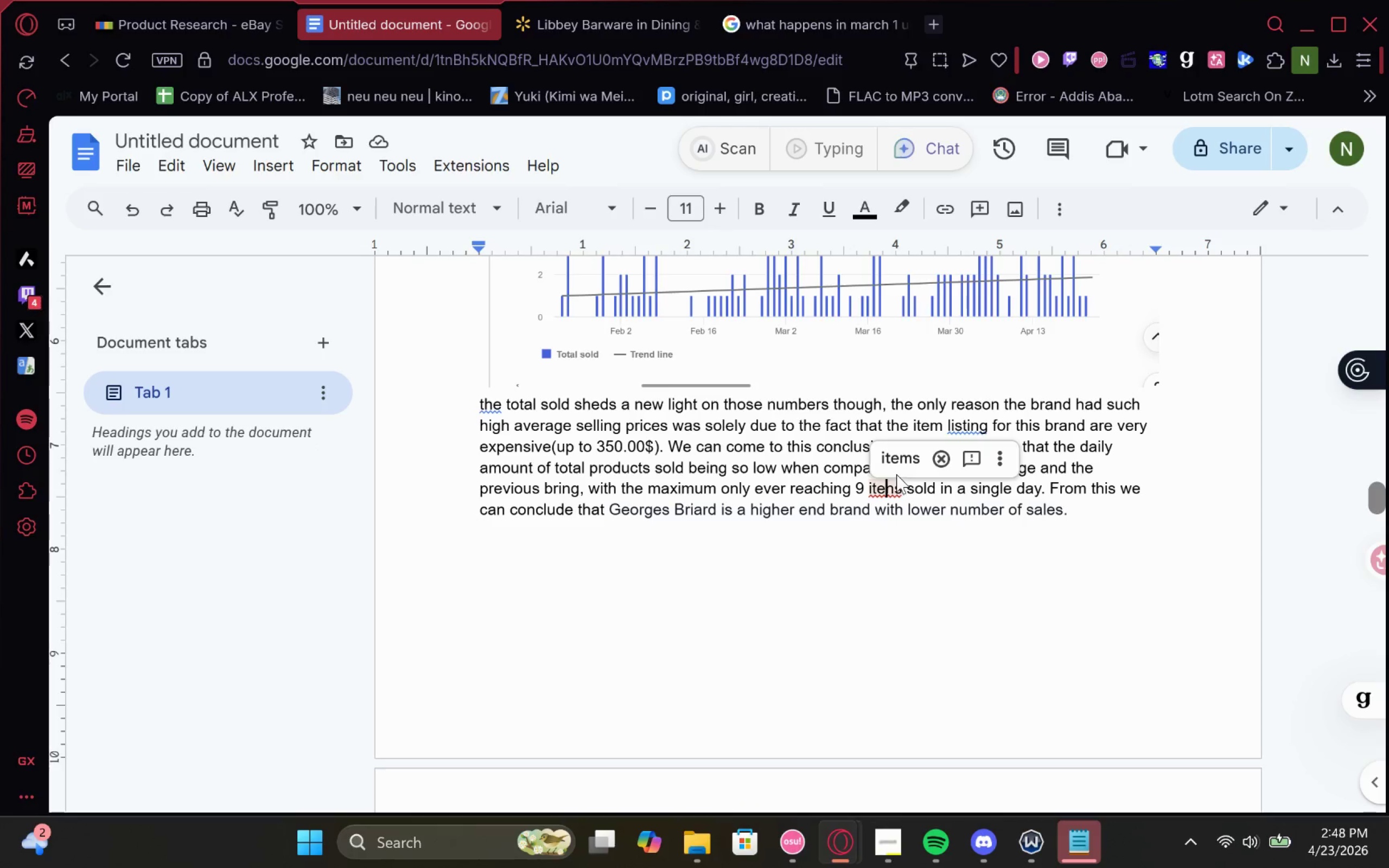 
left_click([898, 468])
 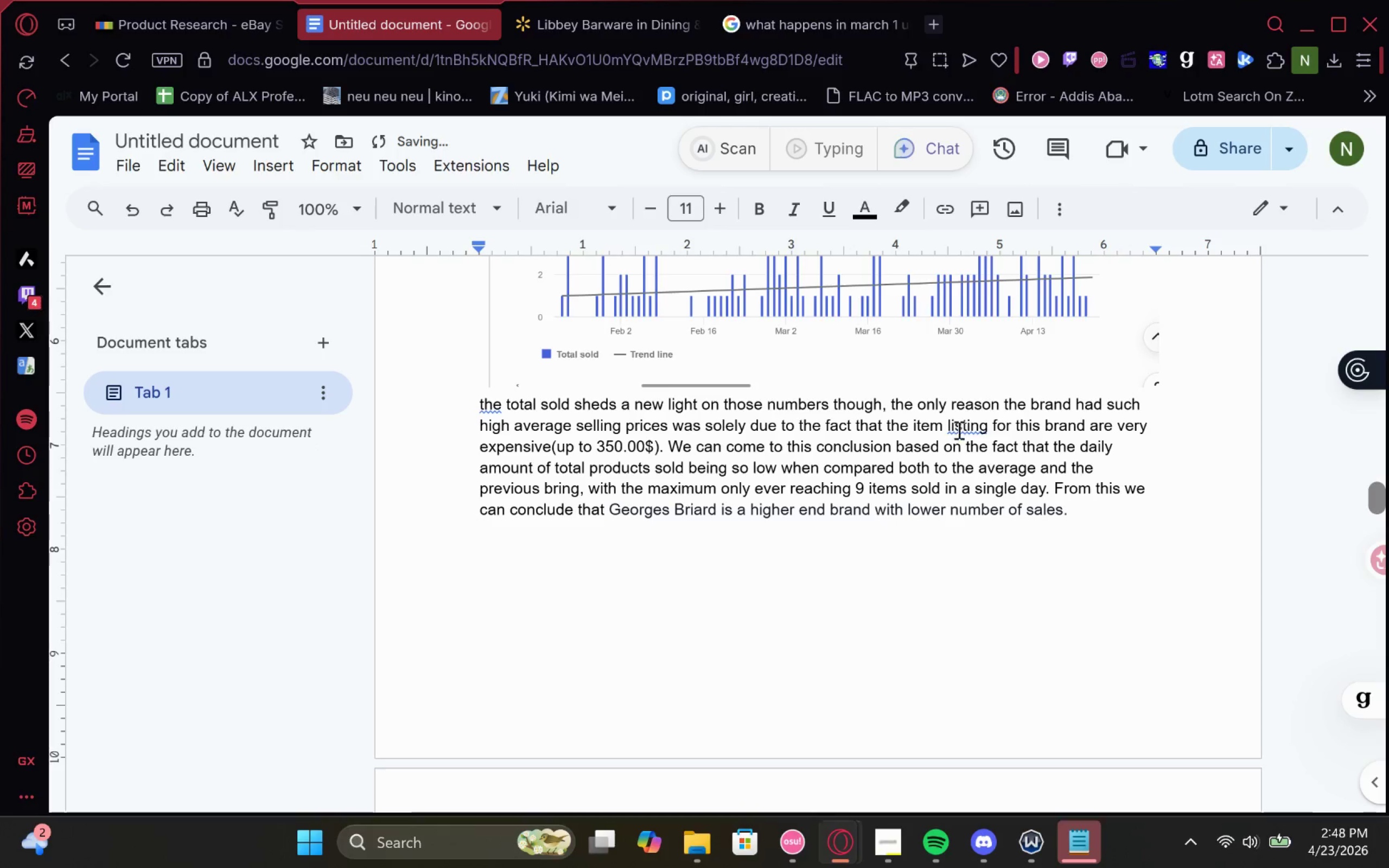 
left_click([959, 425])
 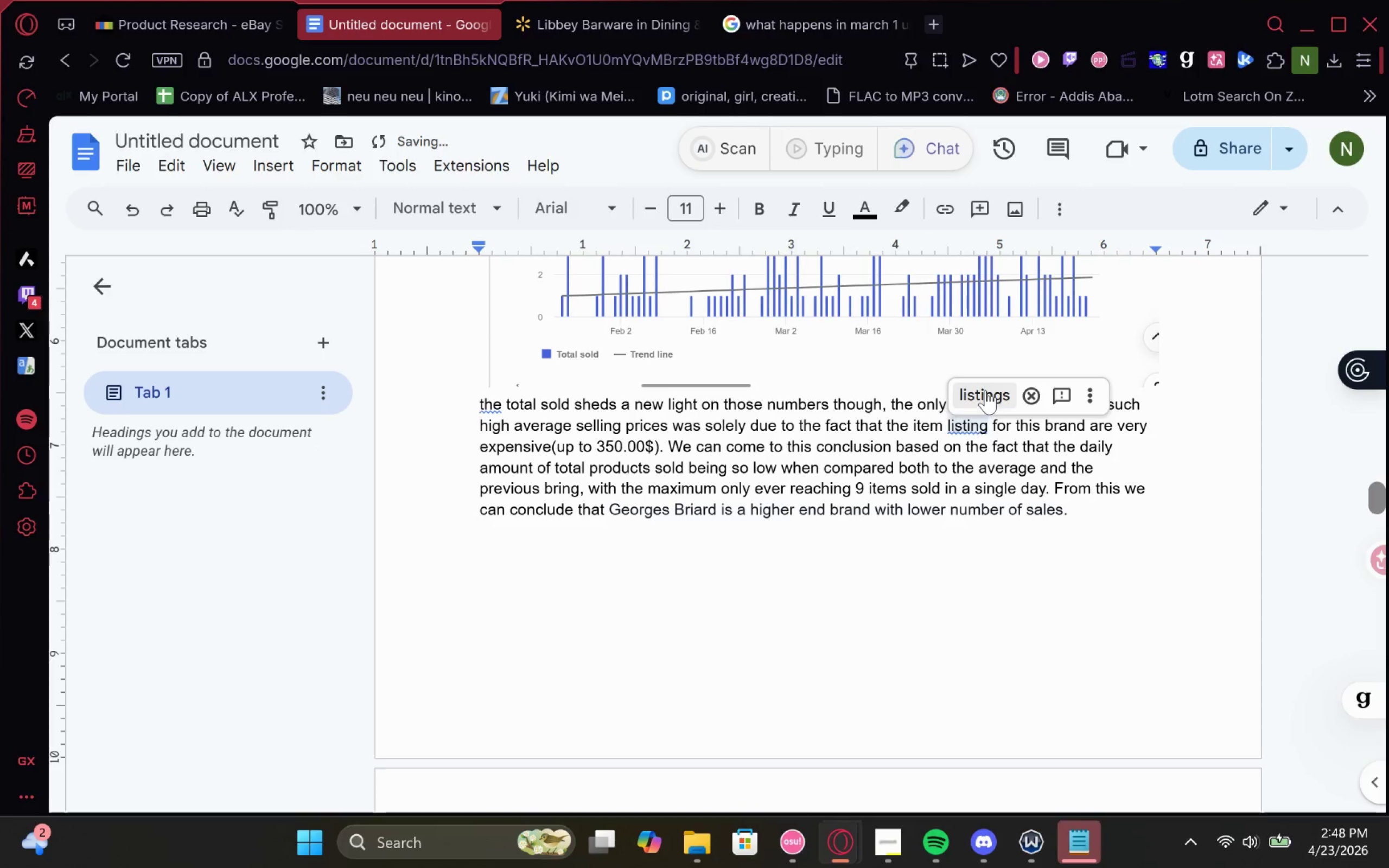 
left_click([985, 390])
 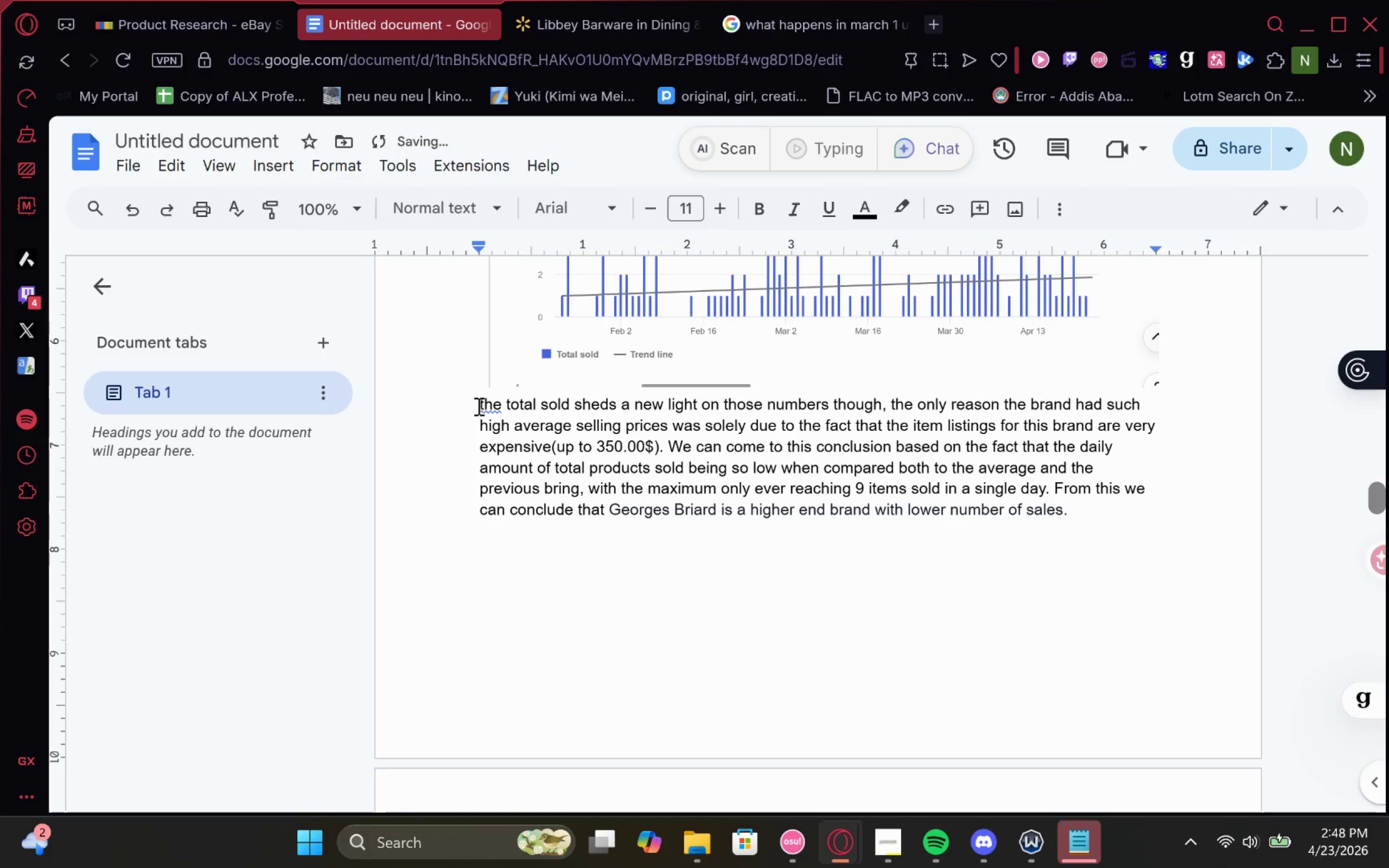 
left_click([482, 405])
 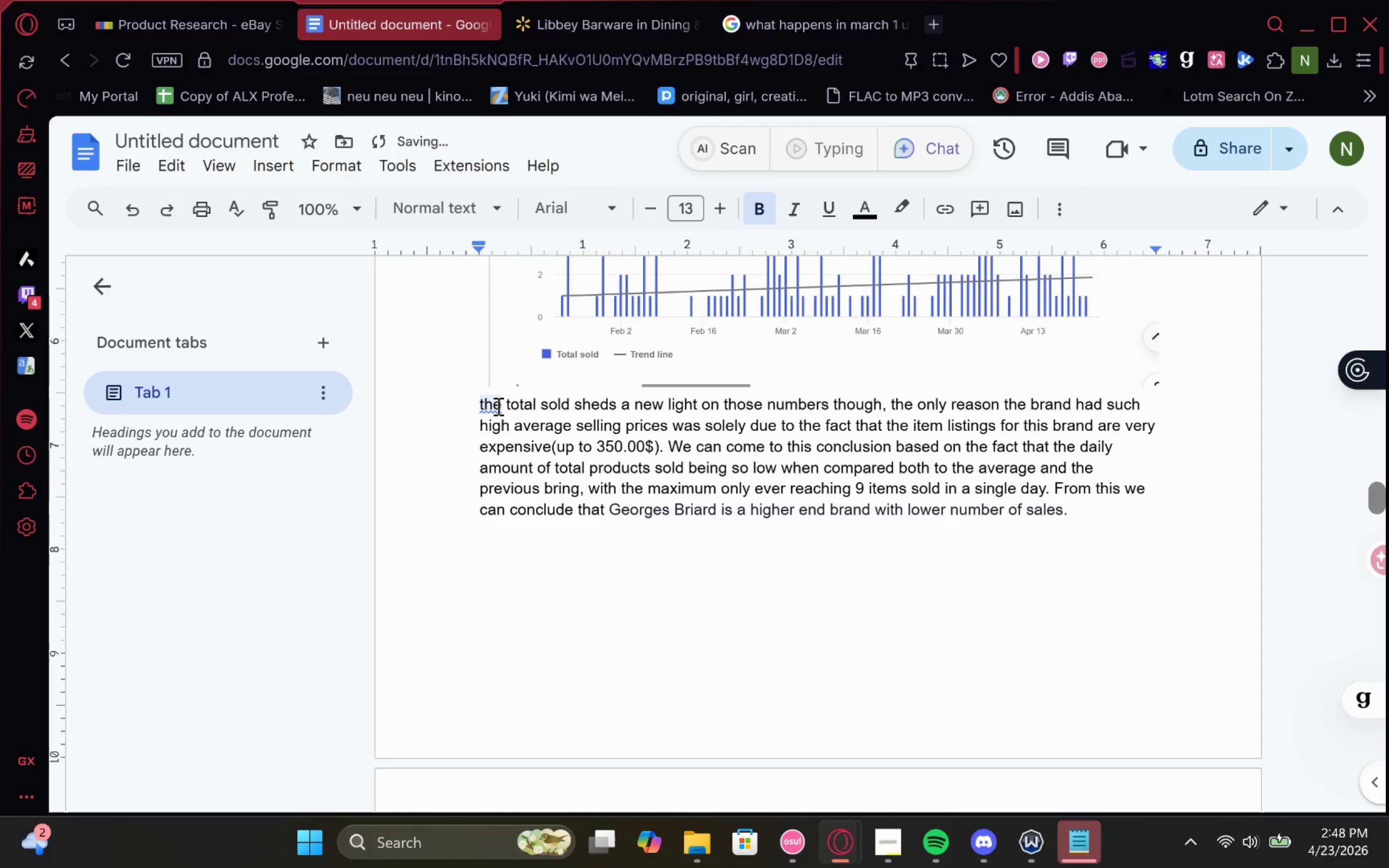 
left_click([497, 406])
 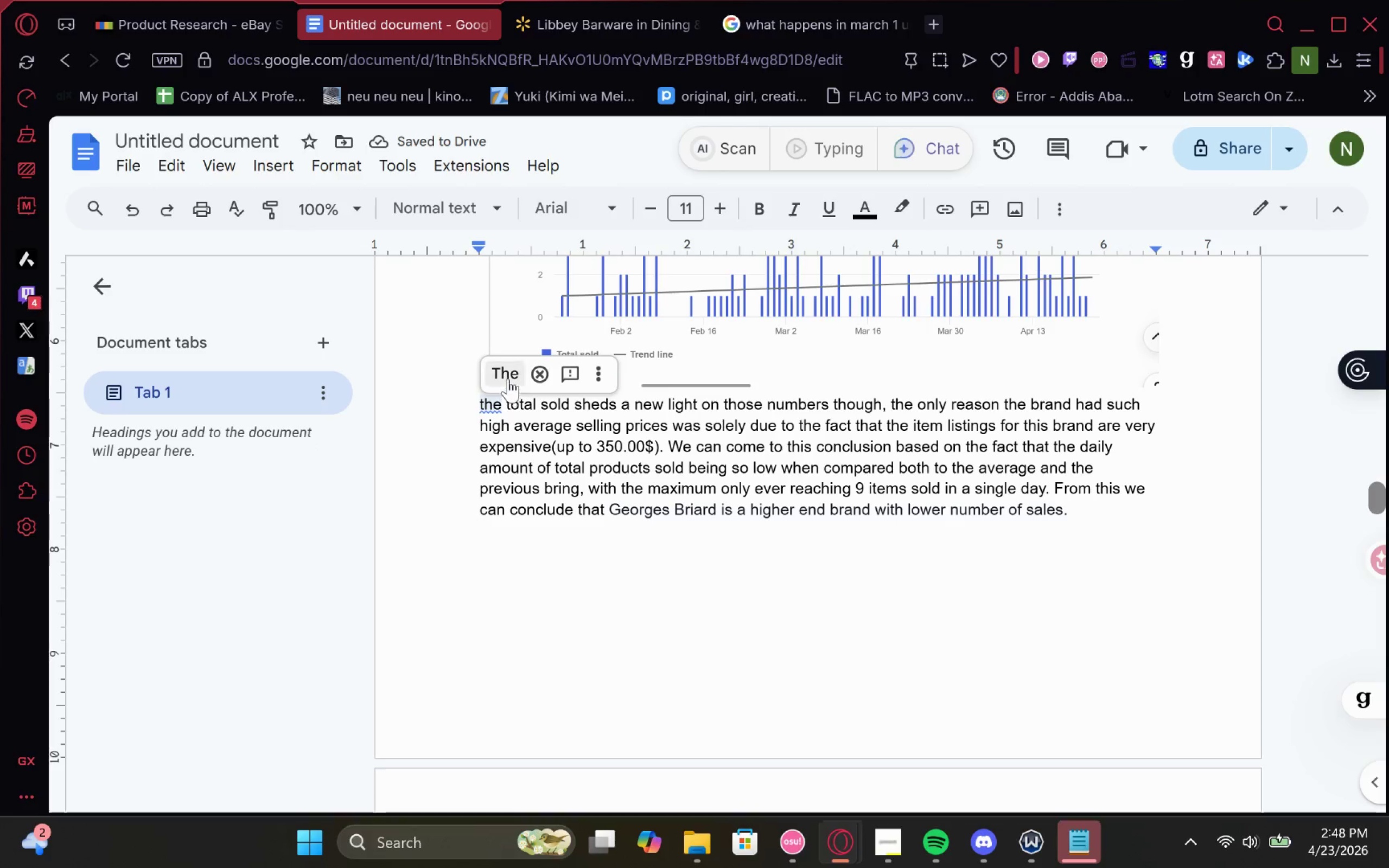 
left_click([507, 368])
 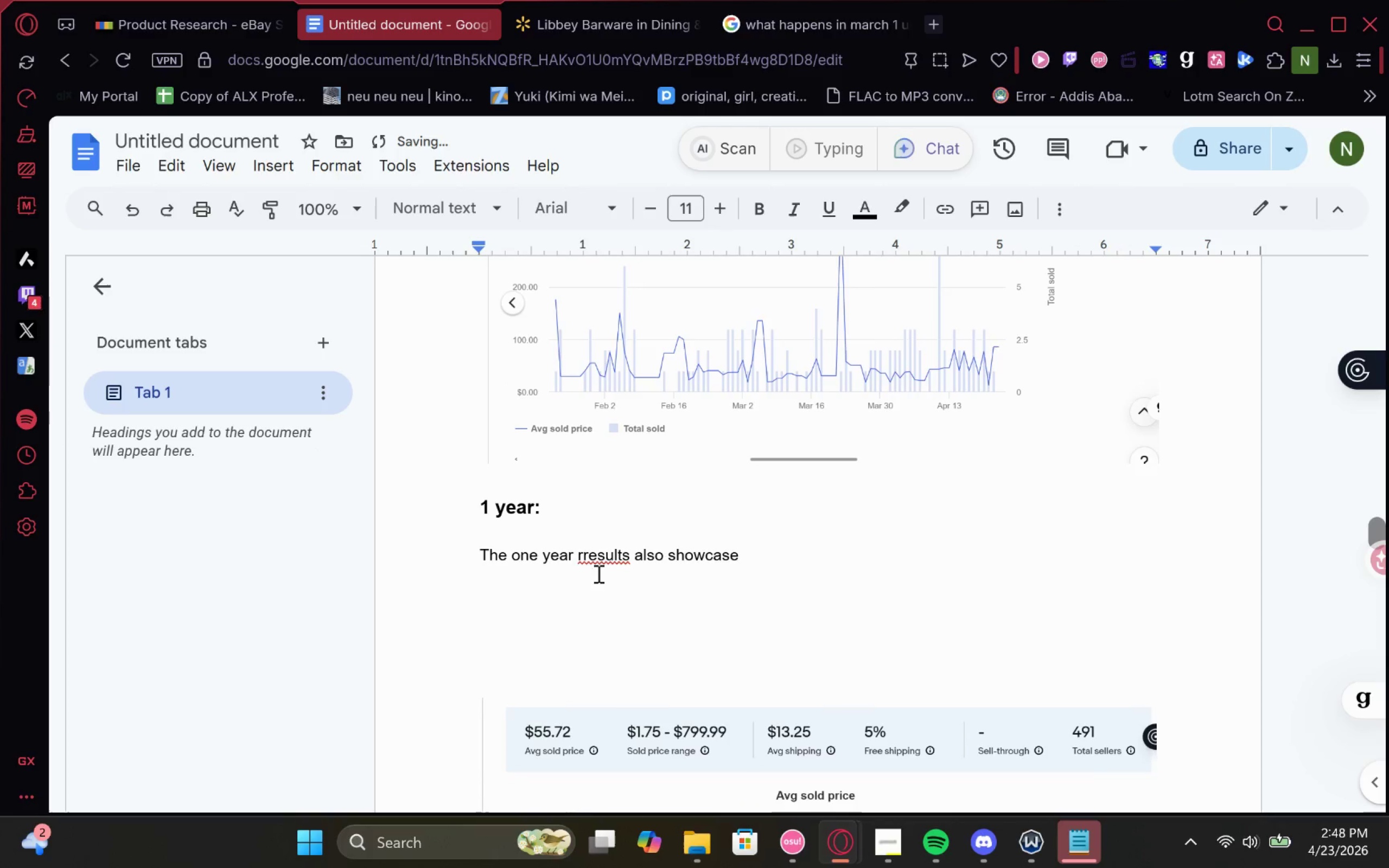 
left_click([592, 557])
 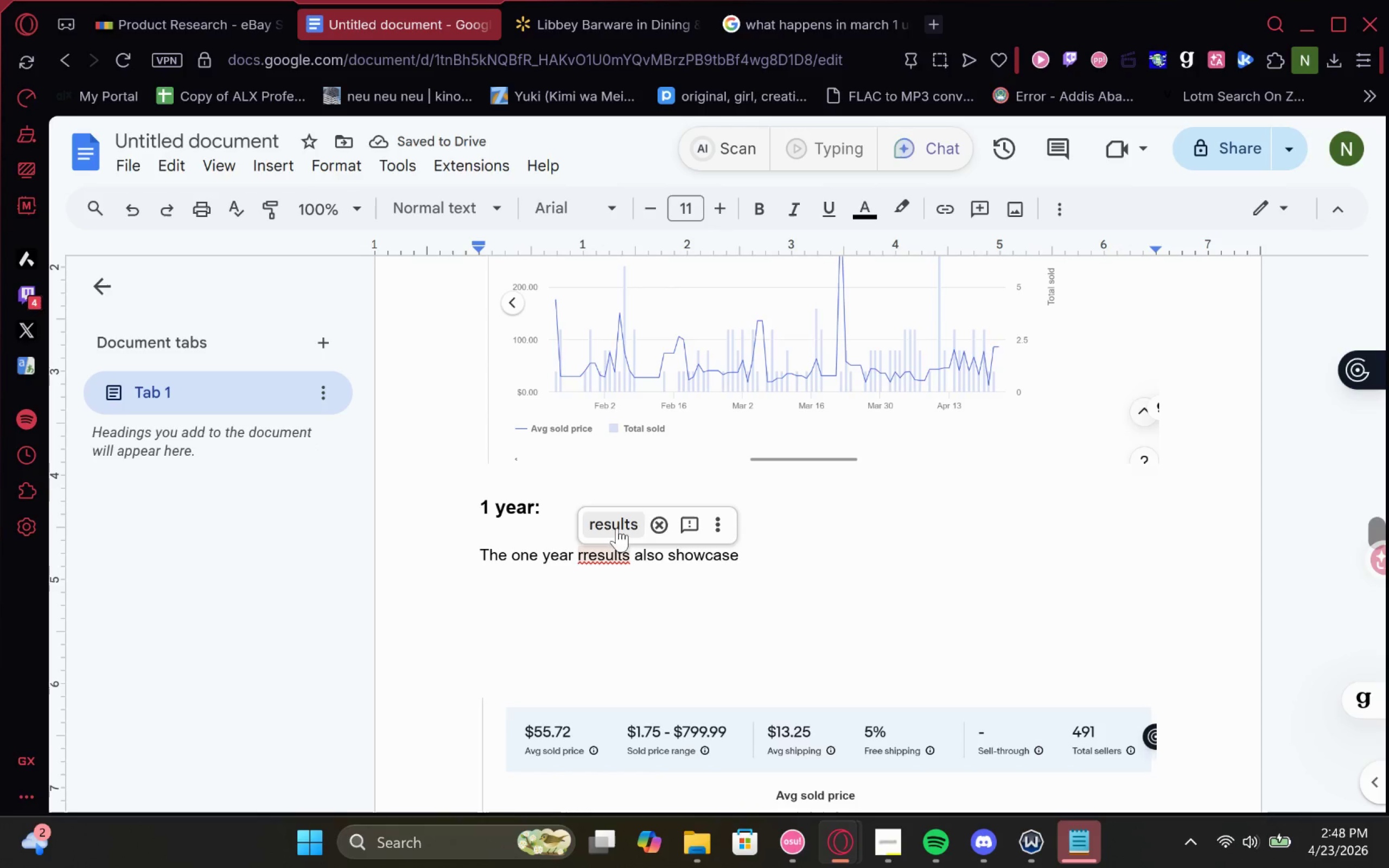 
left_click([619, 521])
 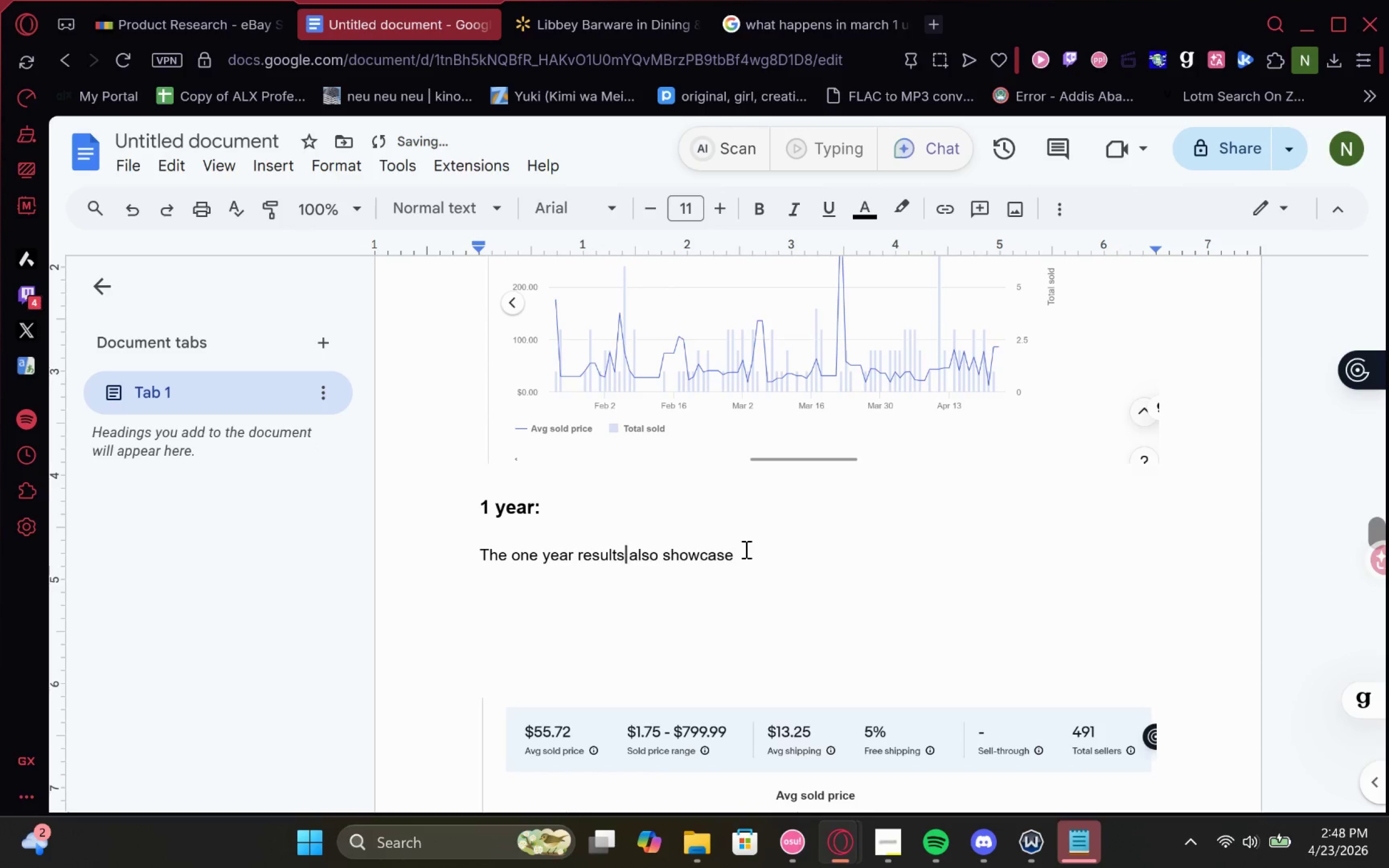 
left_click([745, 552])
 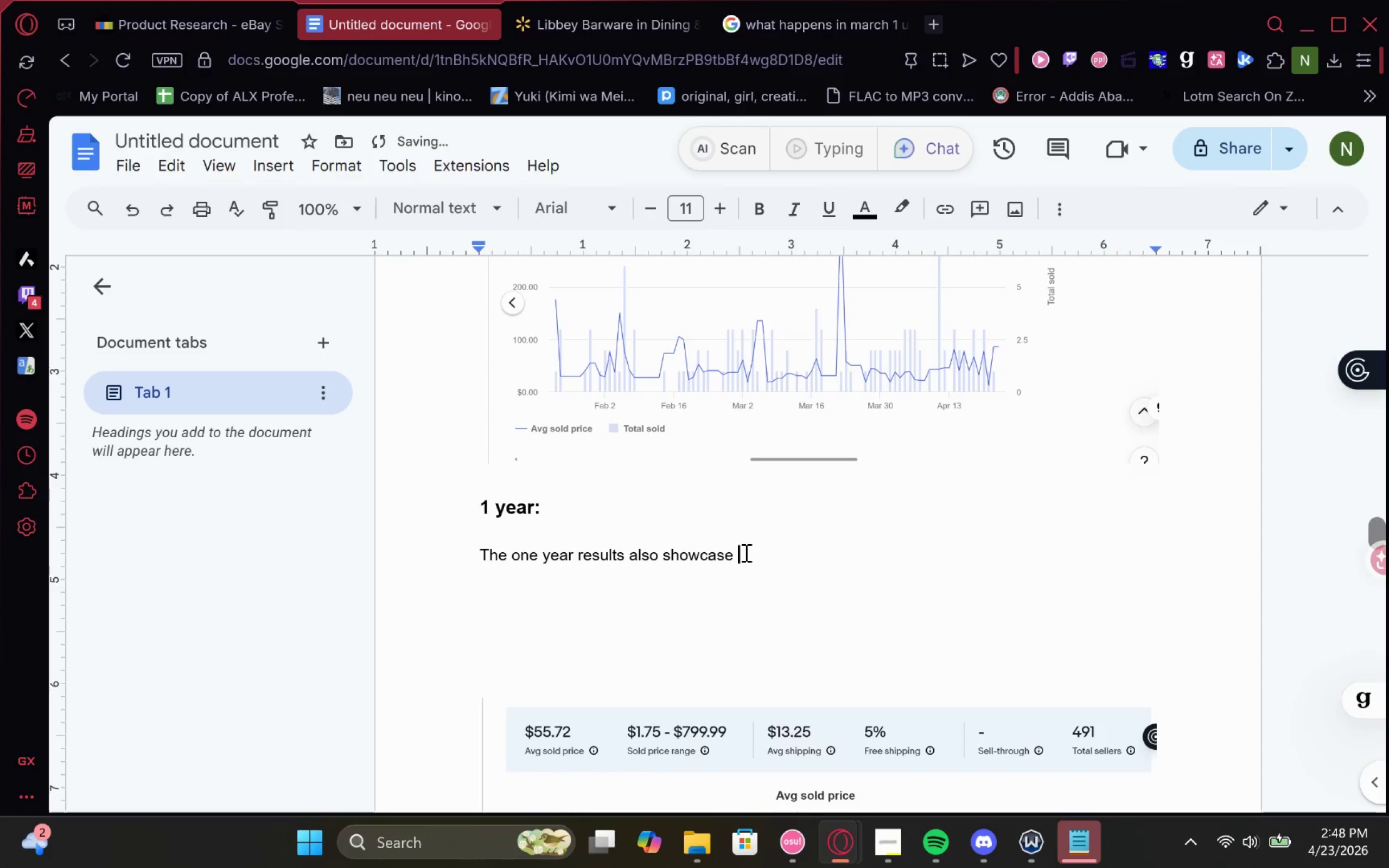 
type(a)
key(Backspace)
type(the same a)
key(Backspace)
type(results form)
key(Backspace)
key(Backspace)
key(Backspace)
type(rom the 90 day analyis we did )
key(Backspace)
type(, in this case een more)
 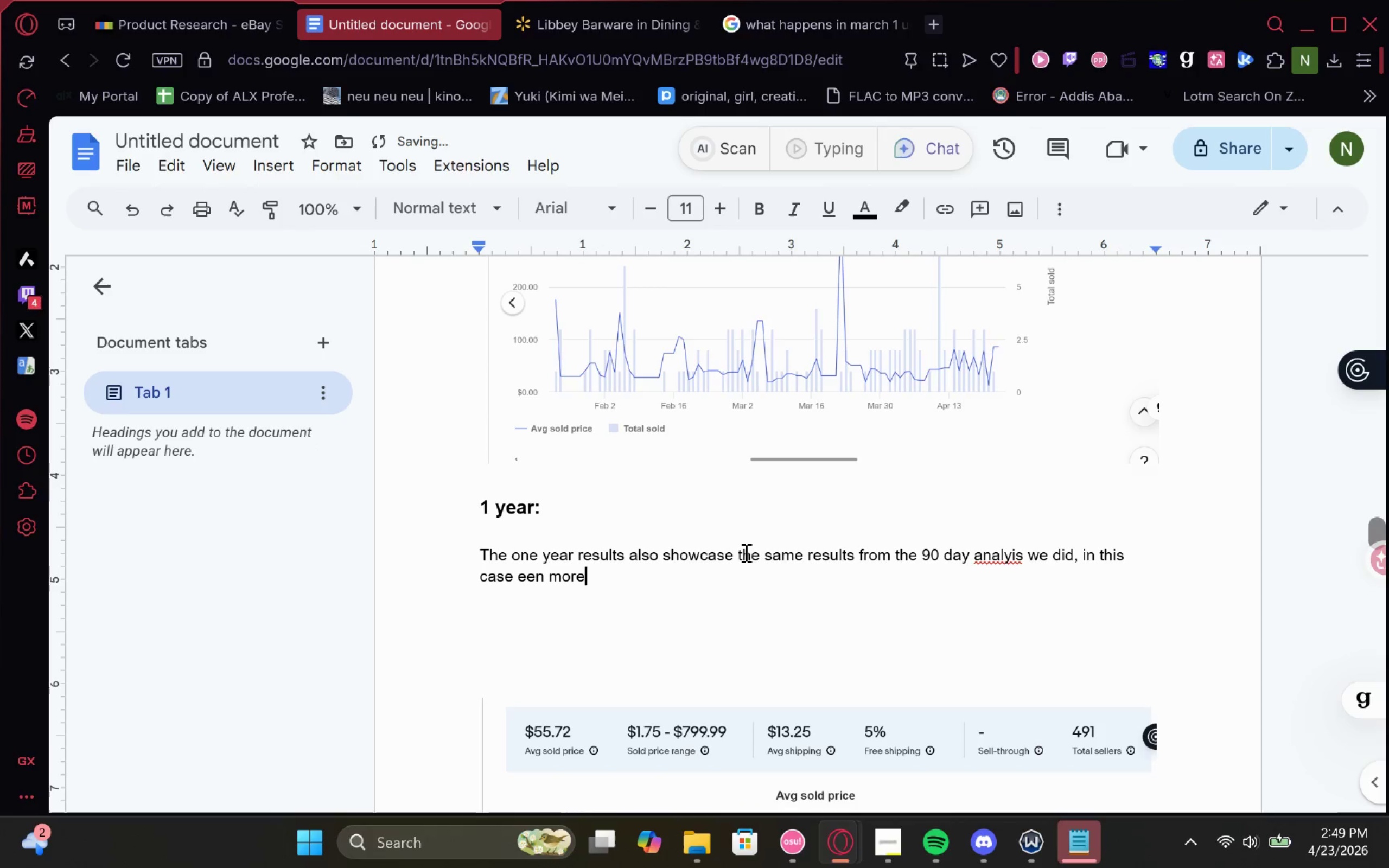 
hold_key(key=ArrowLeft, duration=0.71)
 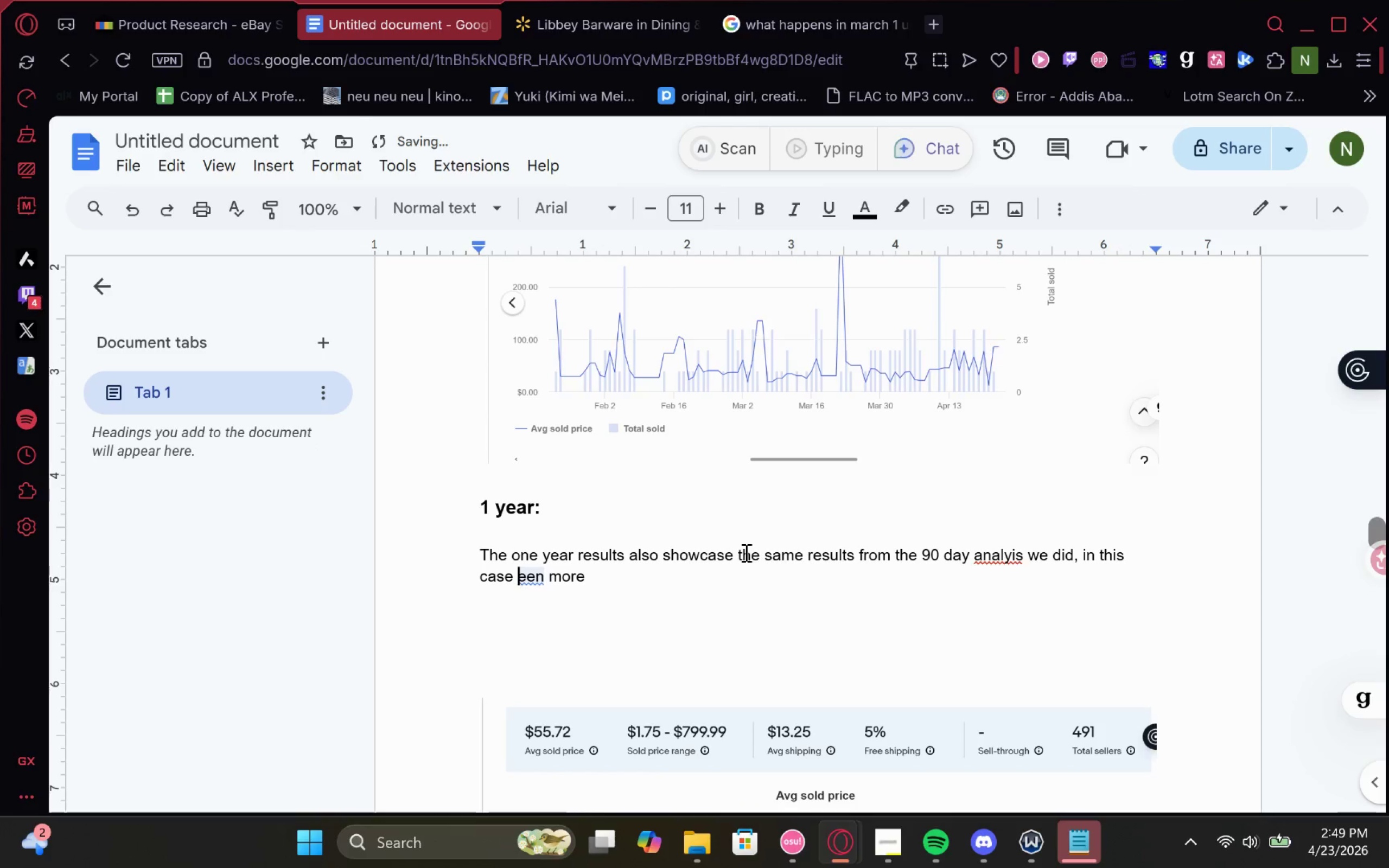 
key(ArrowRight)
 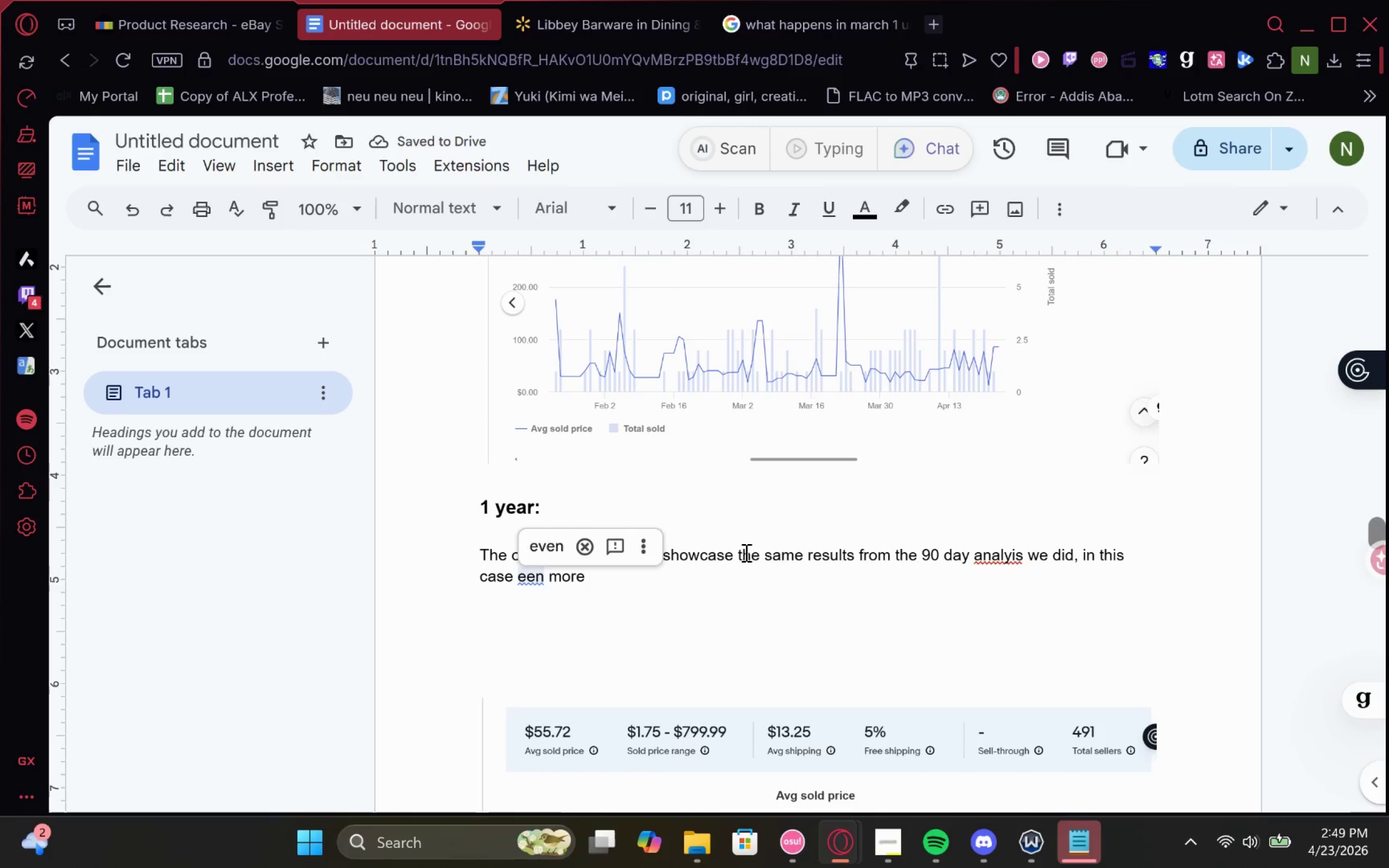 
key(V)
 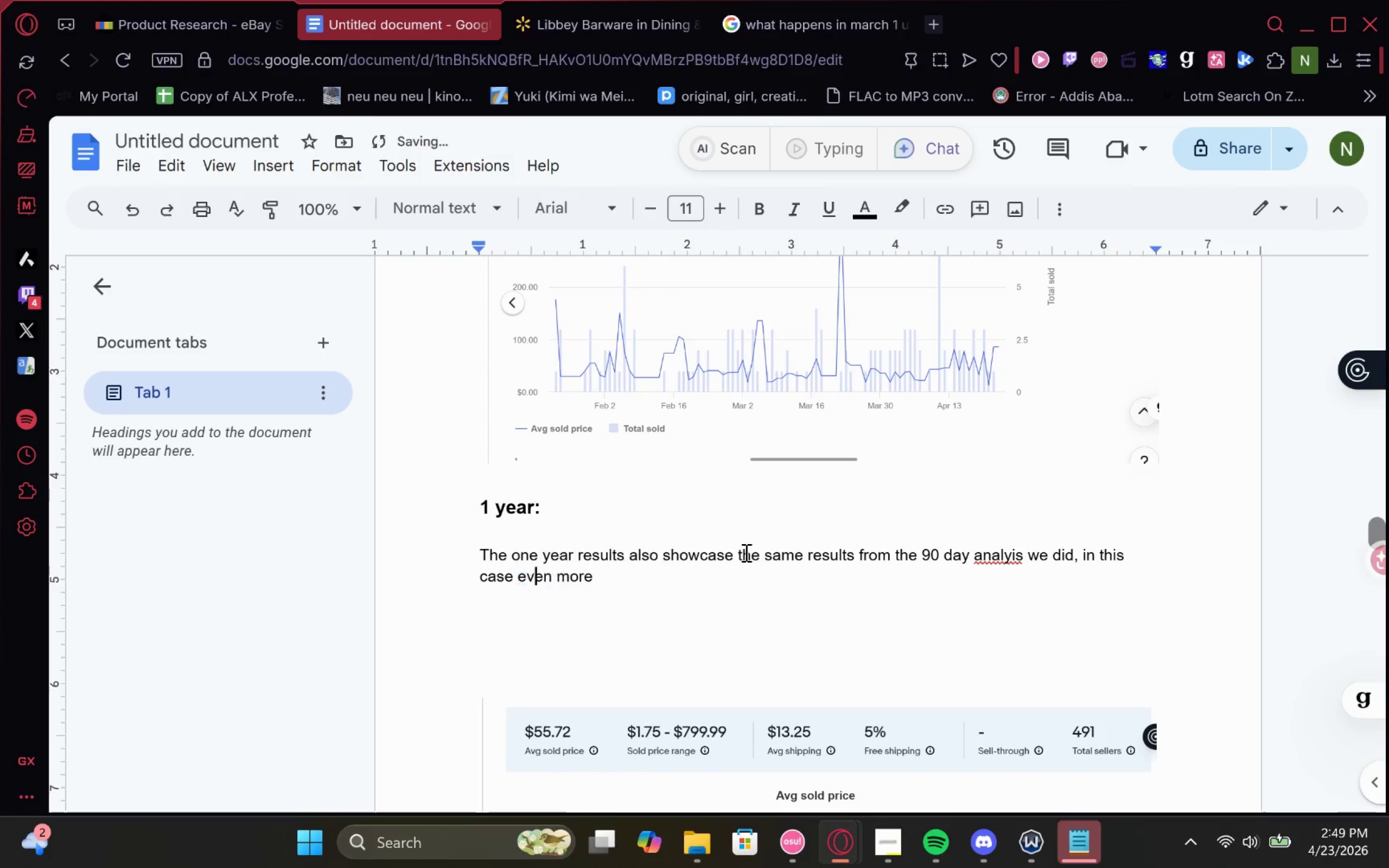 
hold_key(key=ArrowRight, duration=0.65)
 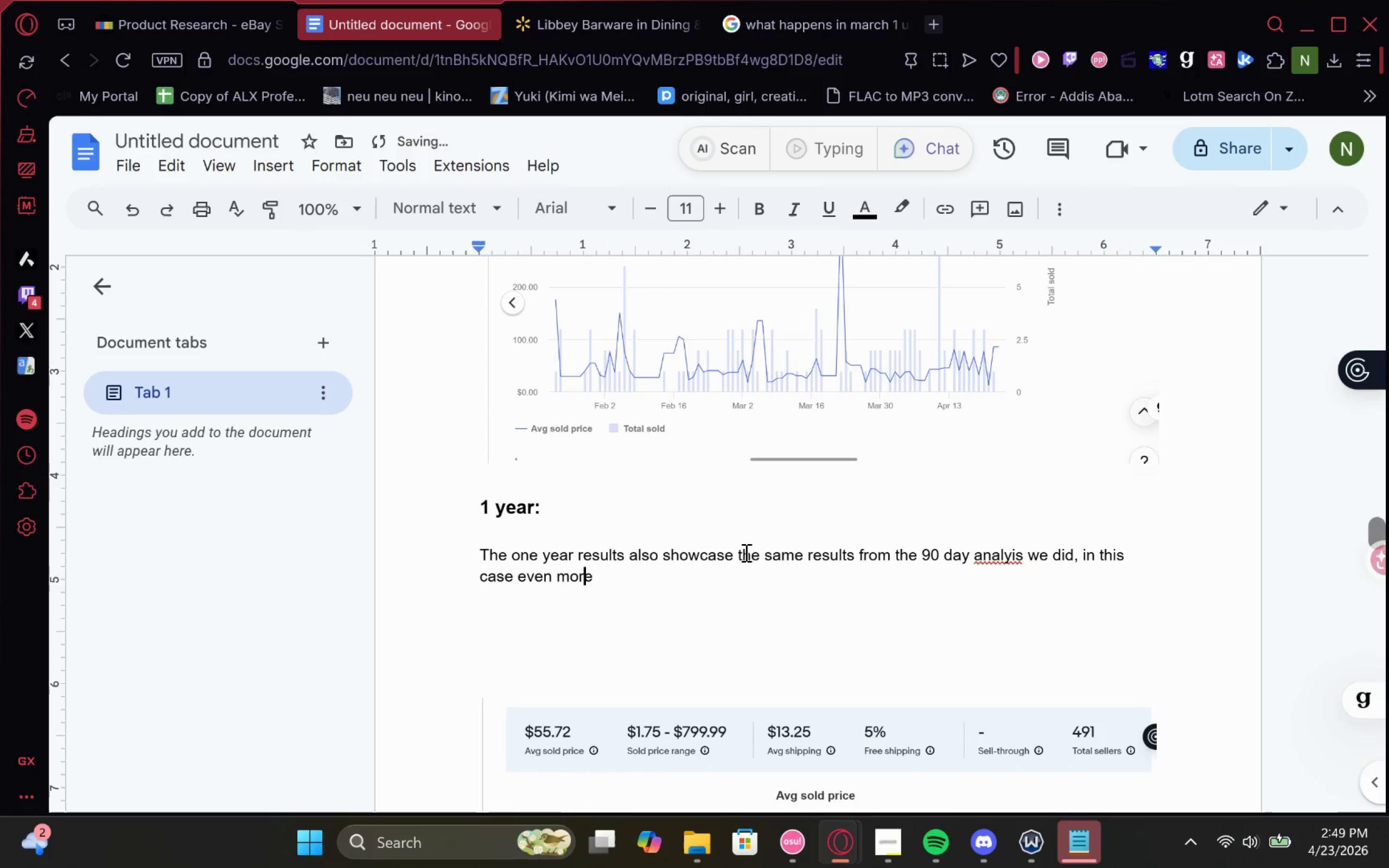 
key(ArrowRight)
 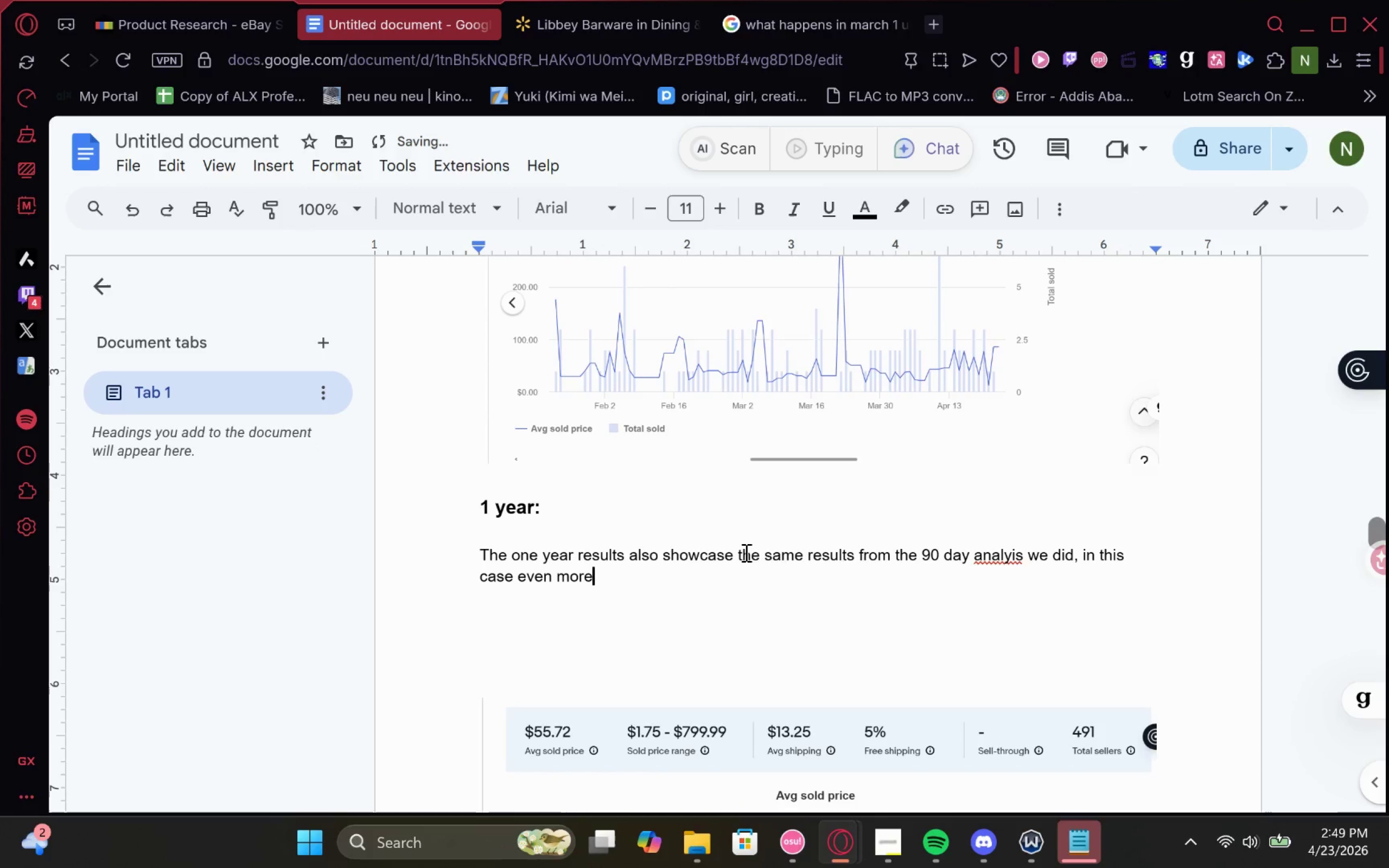 
type( darastically with )
 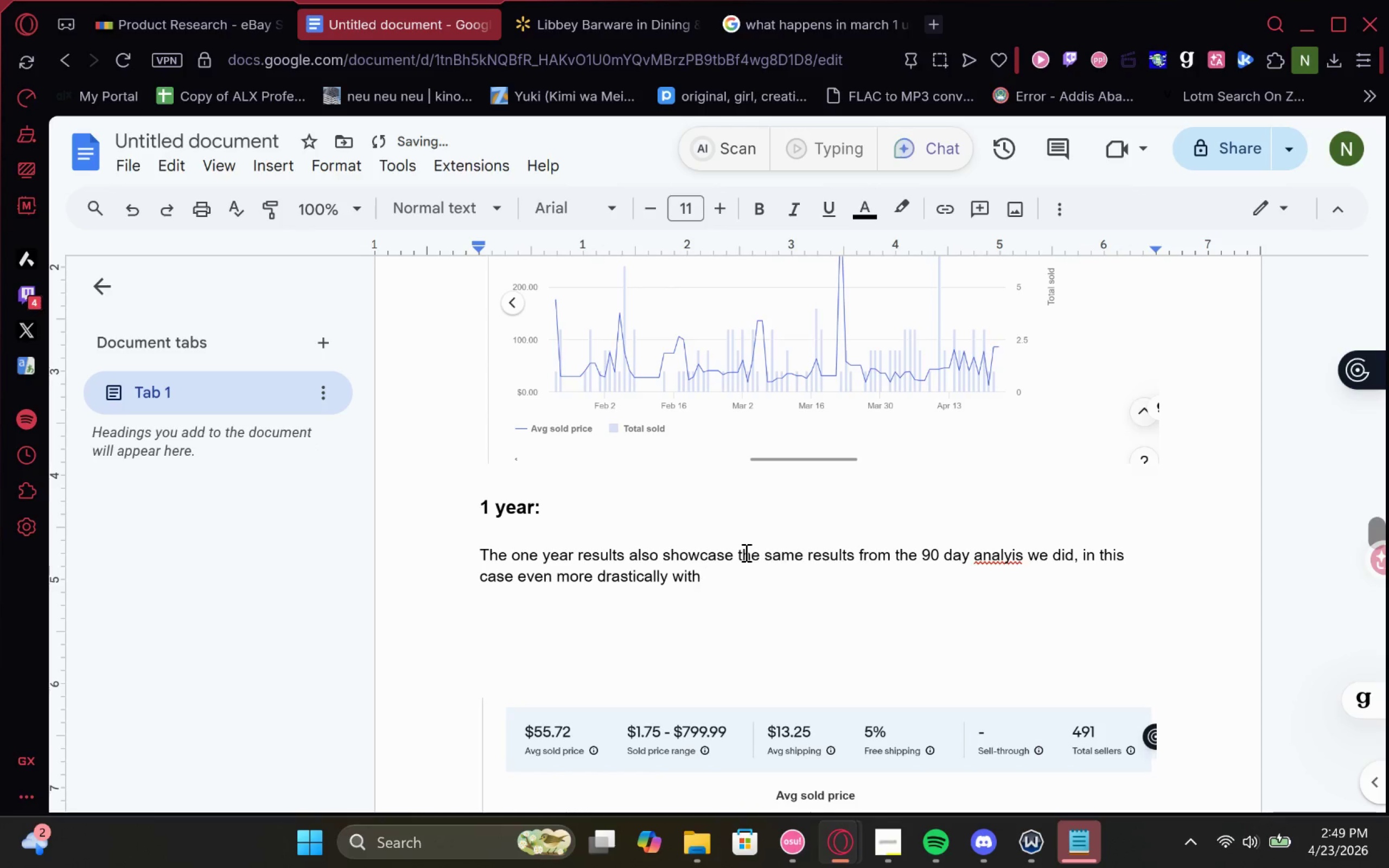 
wait(8.14)
 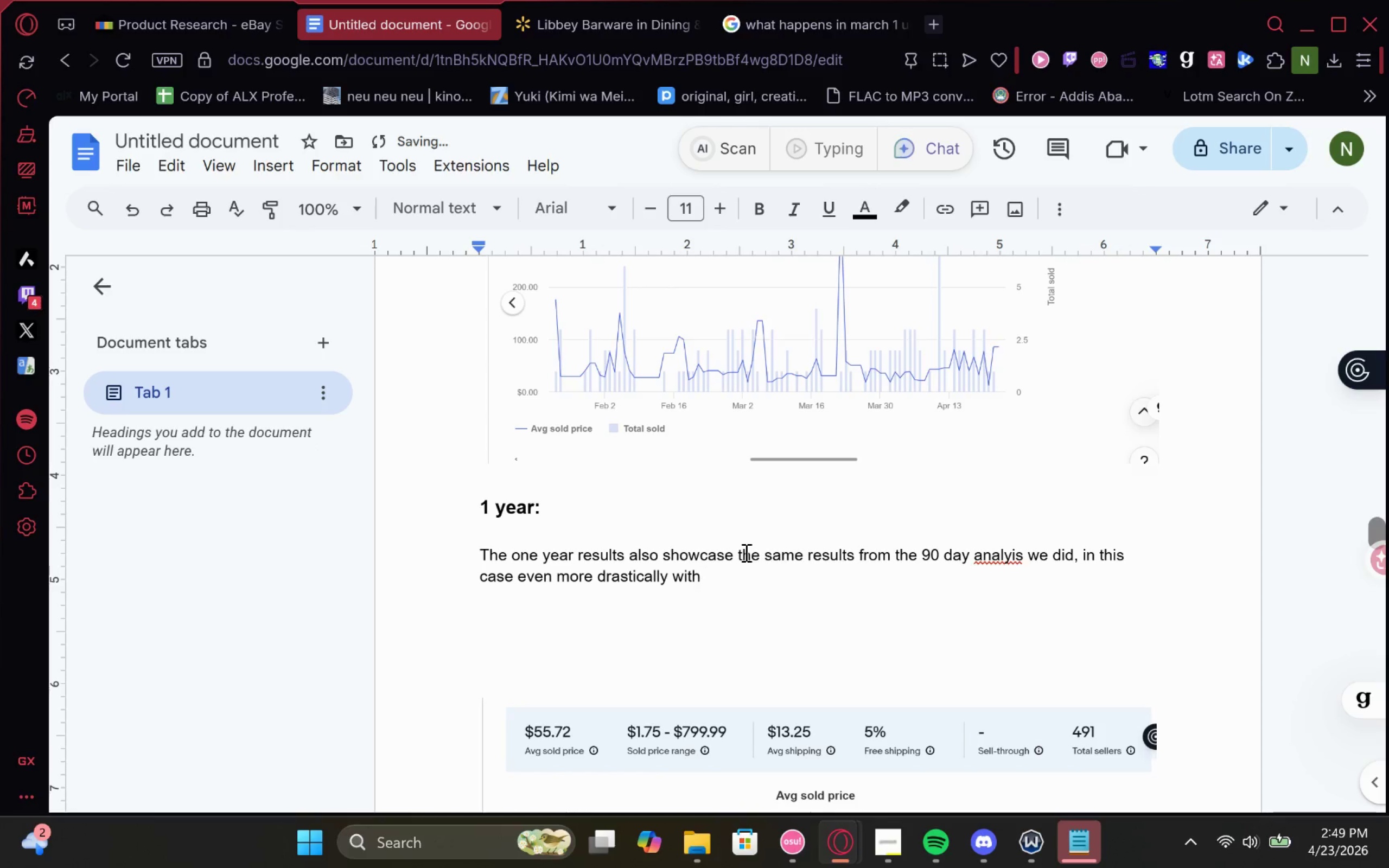 
type(and)
key(Backspace)
key(Backspace)
key(Backspace)
type(the average sold price jumping to 55.00$ and the most expensive sol )
key(Backspace)
type(d item being almost )
 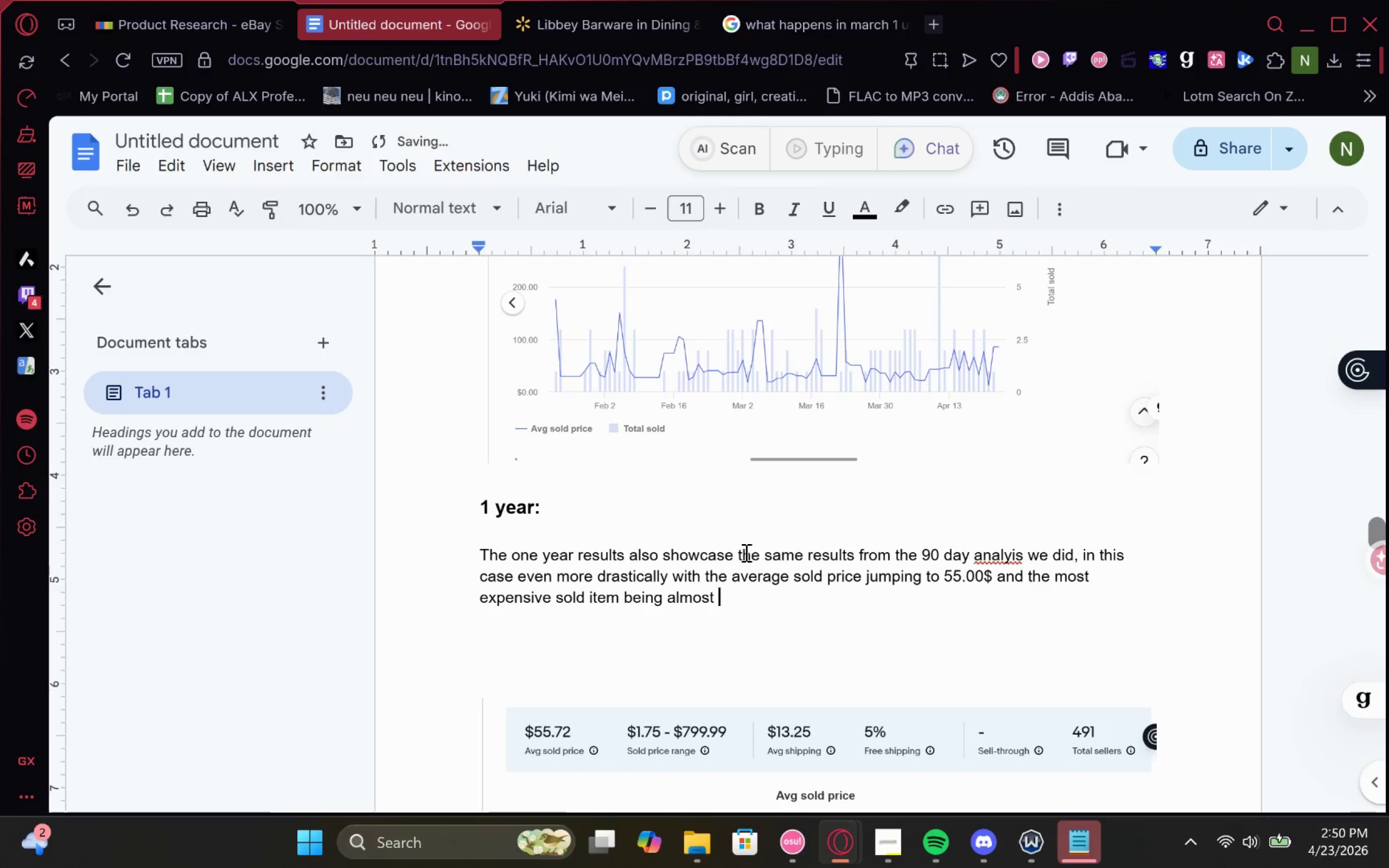 
hold_key(key=Backspace, duration=0.68)
 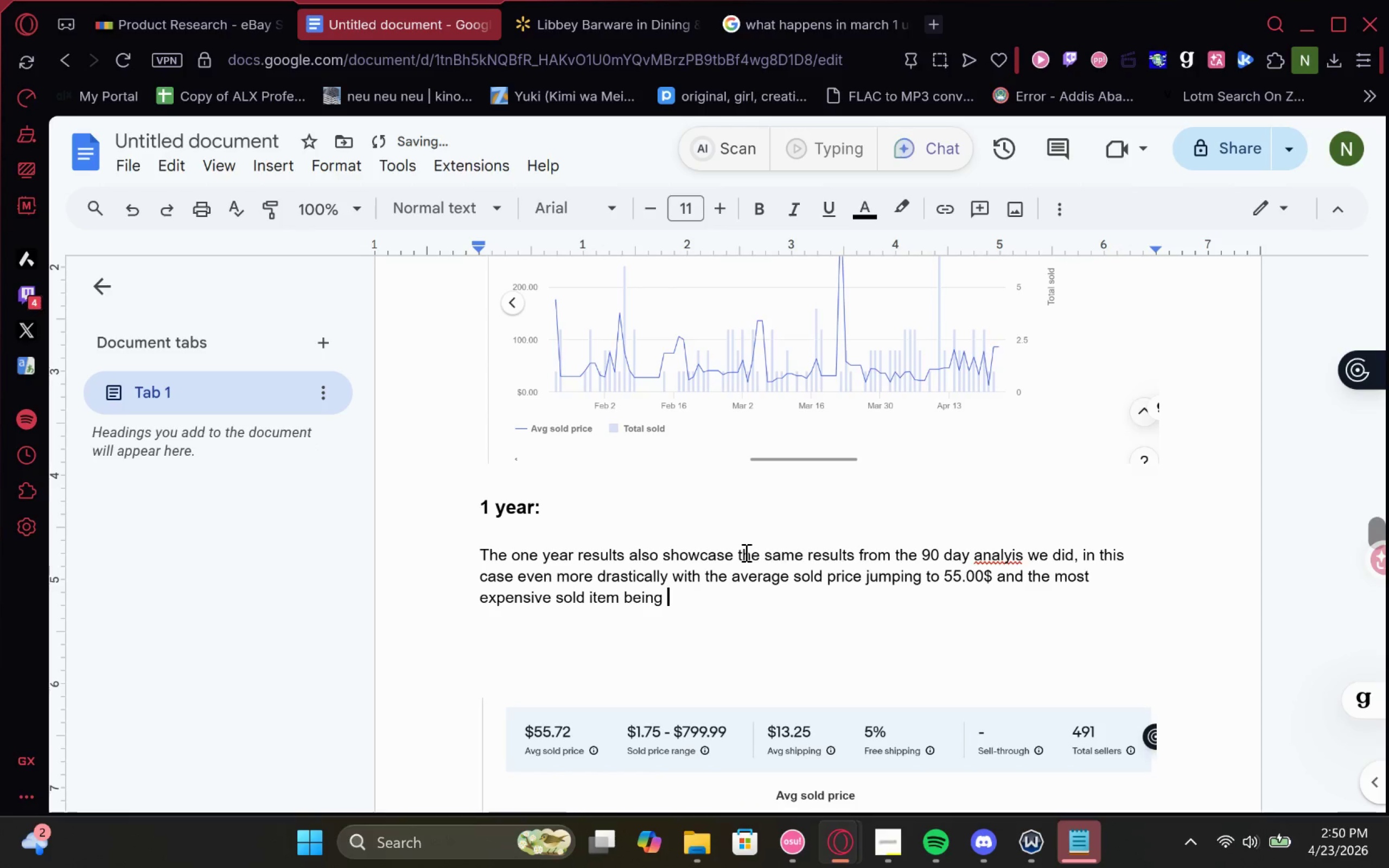 
type(800.00$. this fut)
key(Backspace)
type(rhter affirs out )
key(Backspace)
key(Backspace)
type(r innitial analysins av)
key(Backspace)
type(bout the barand being a hhigh rice low sales brand.)
 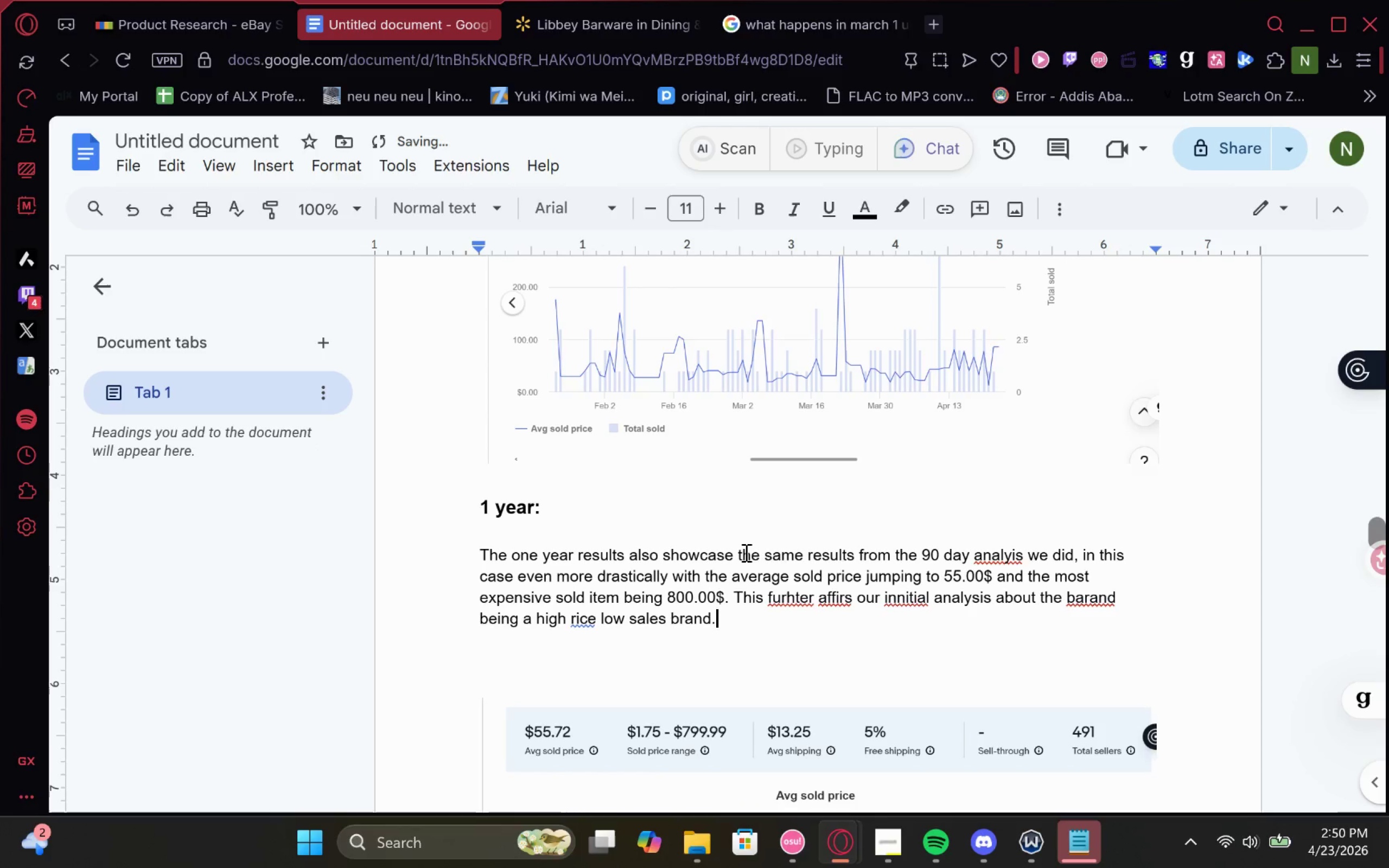 
left_click([1081, 599])
 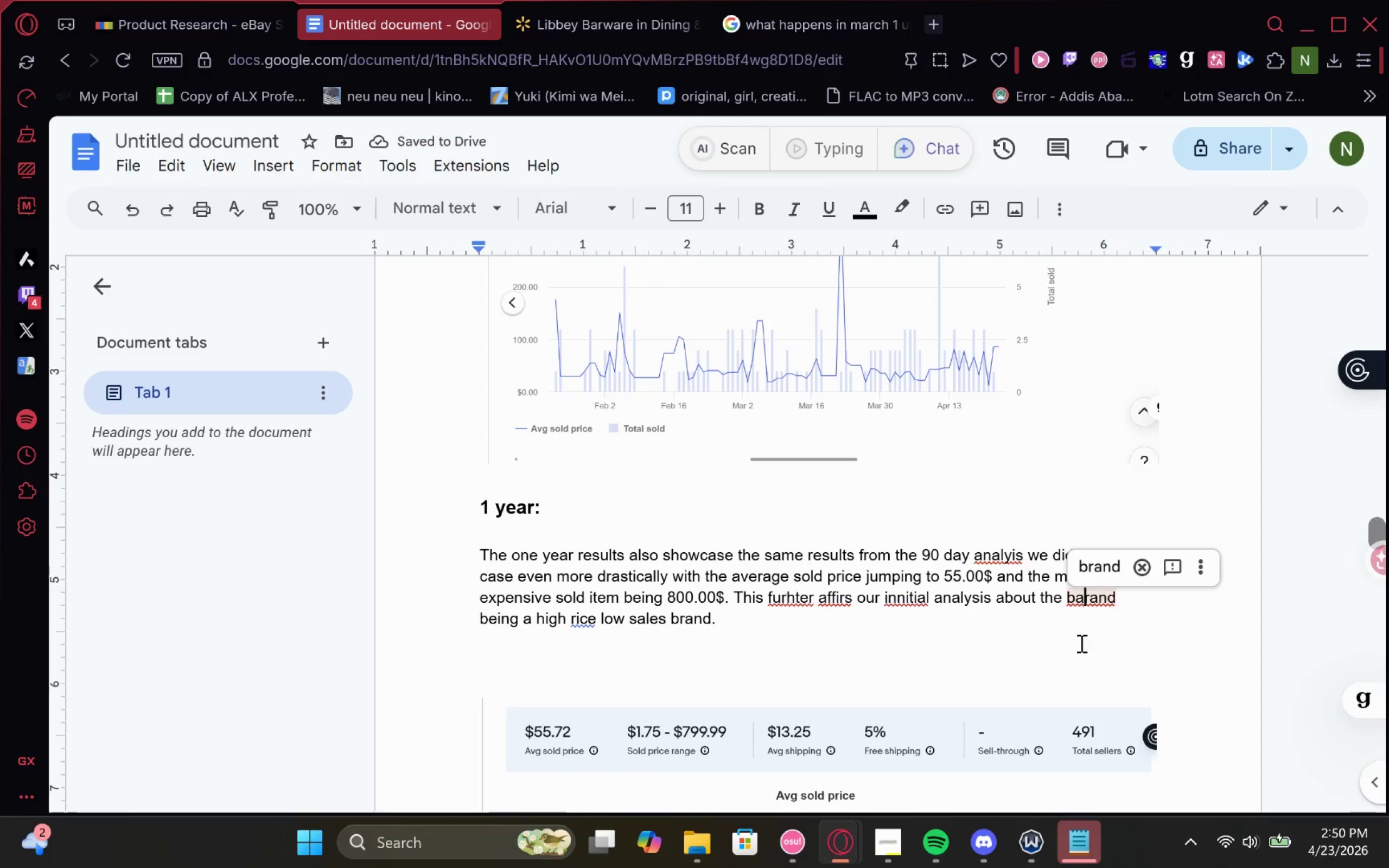 
key(Backspace)
 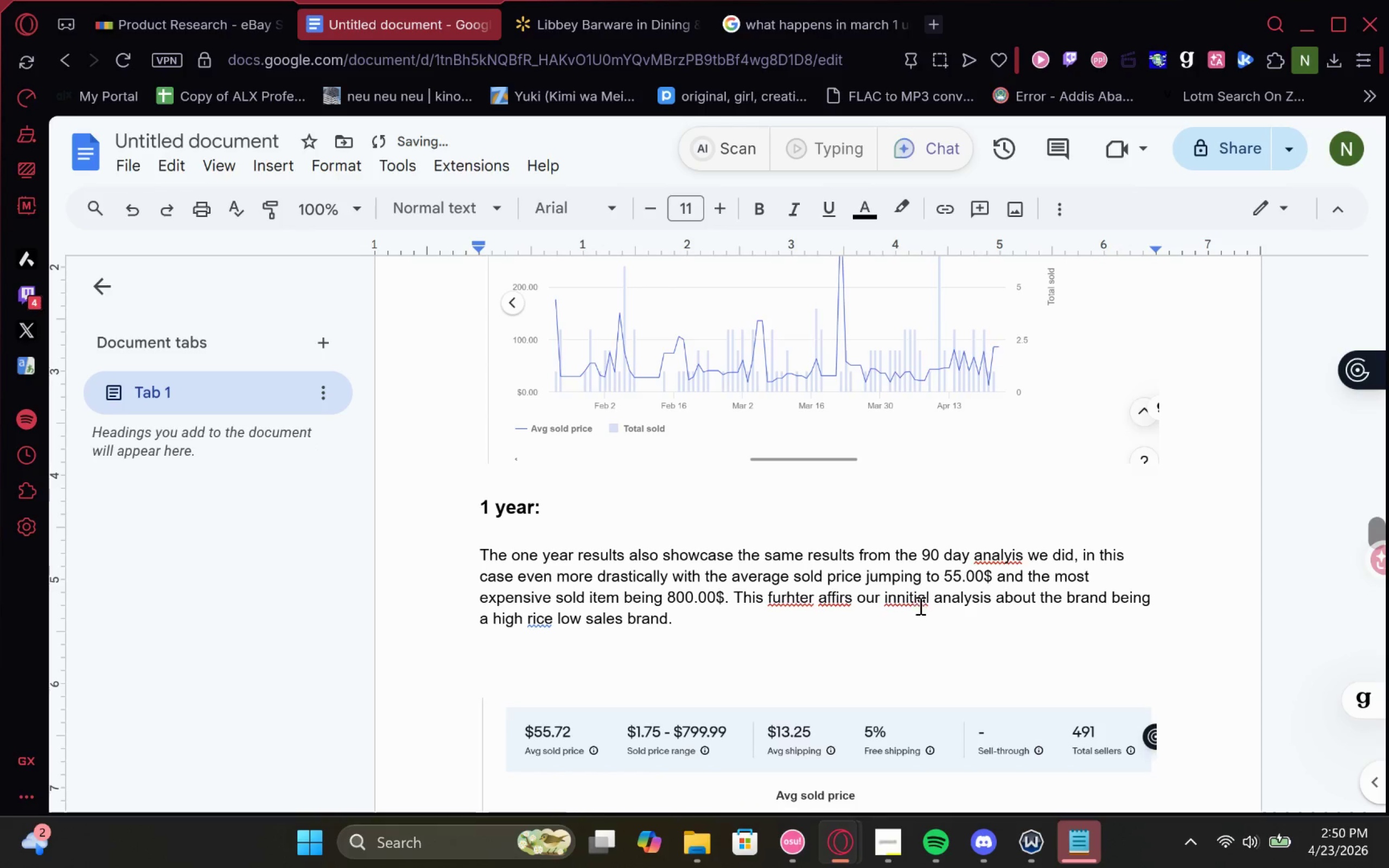 
left_click([902, 593])
 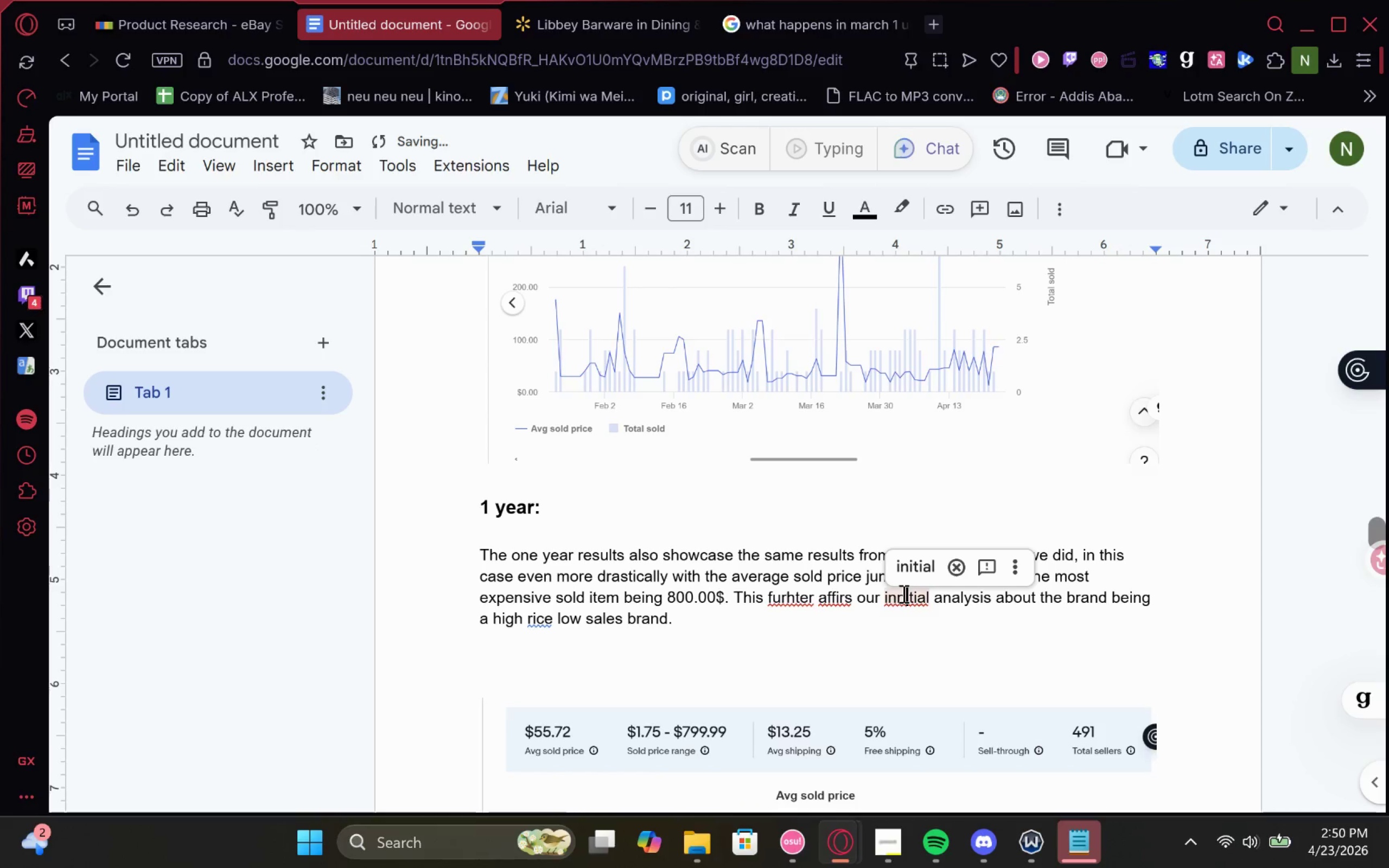 
key(Backspace)
 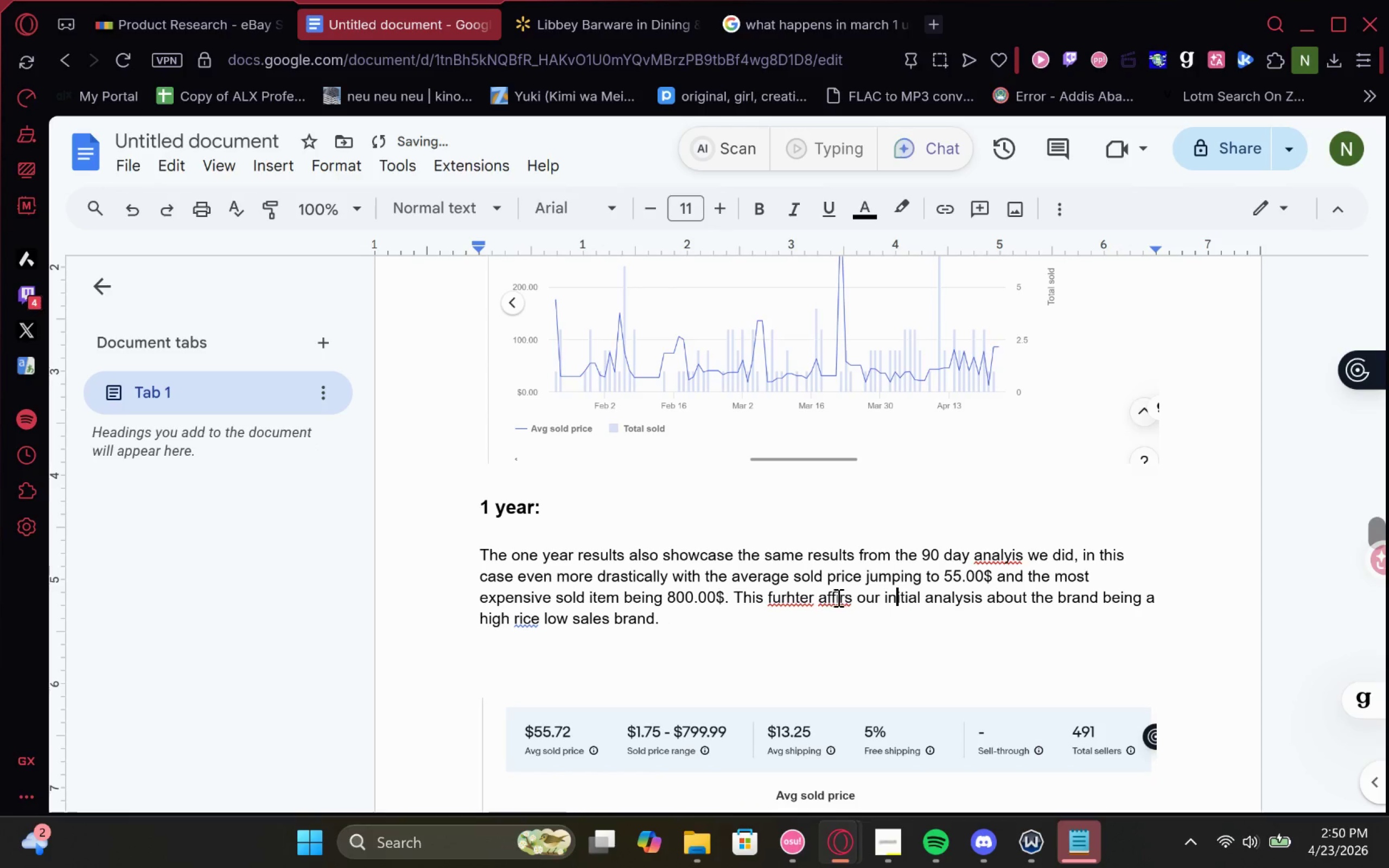 
left_click([846, 602])
 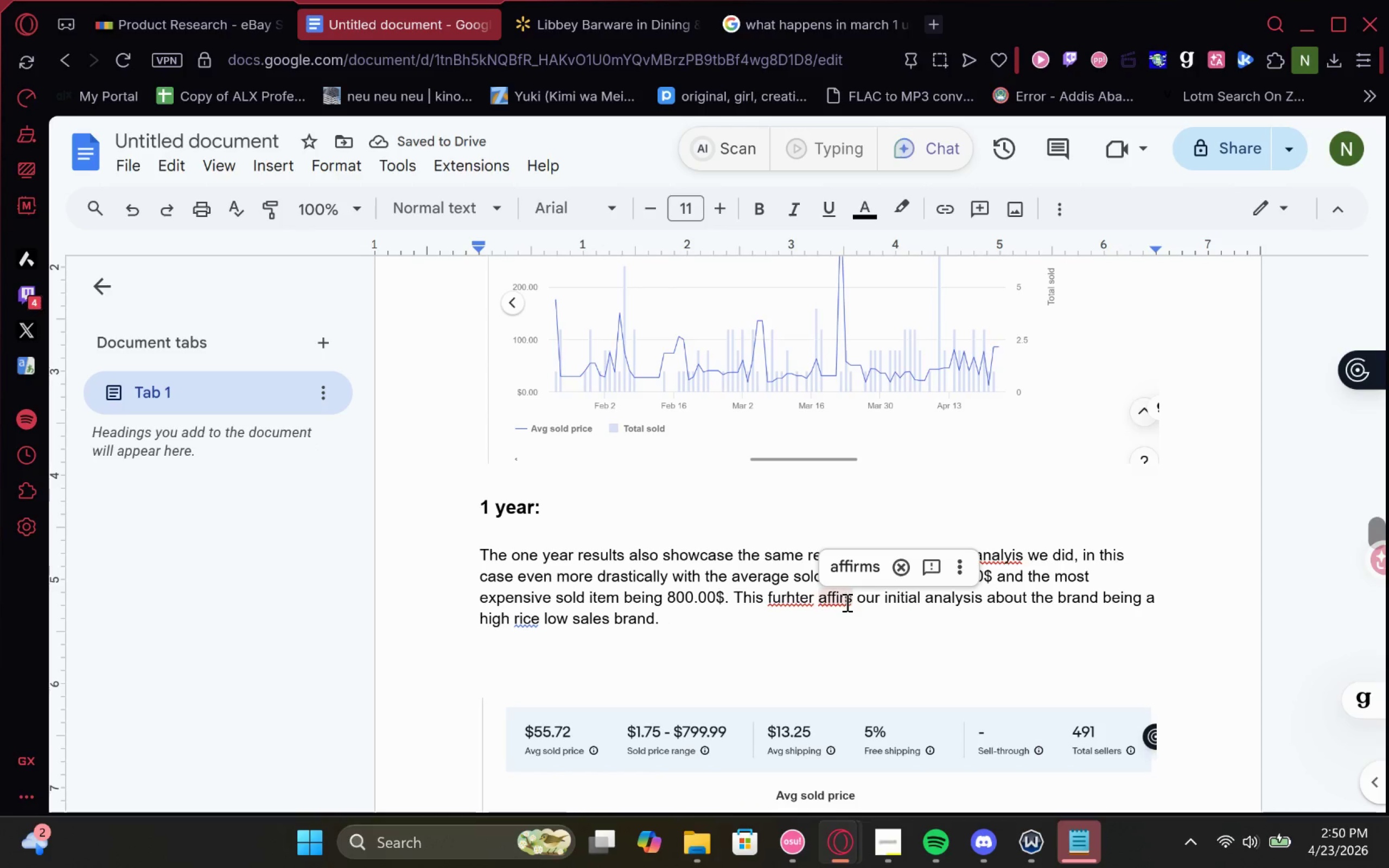 
key(M)
 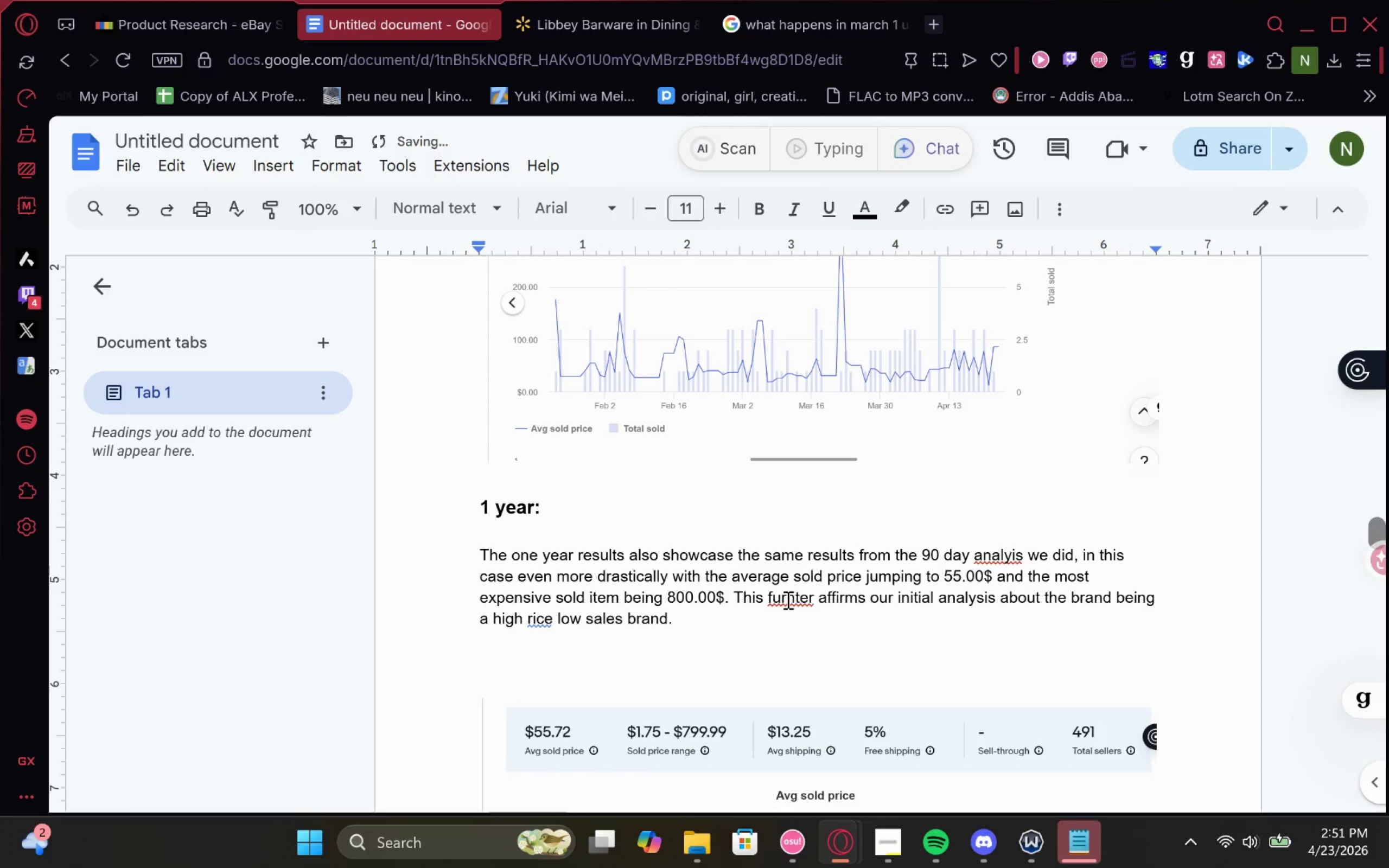 
left_click([787, 599])
 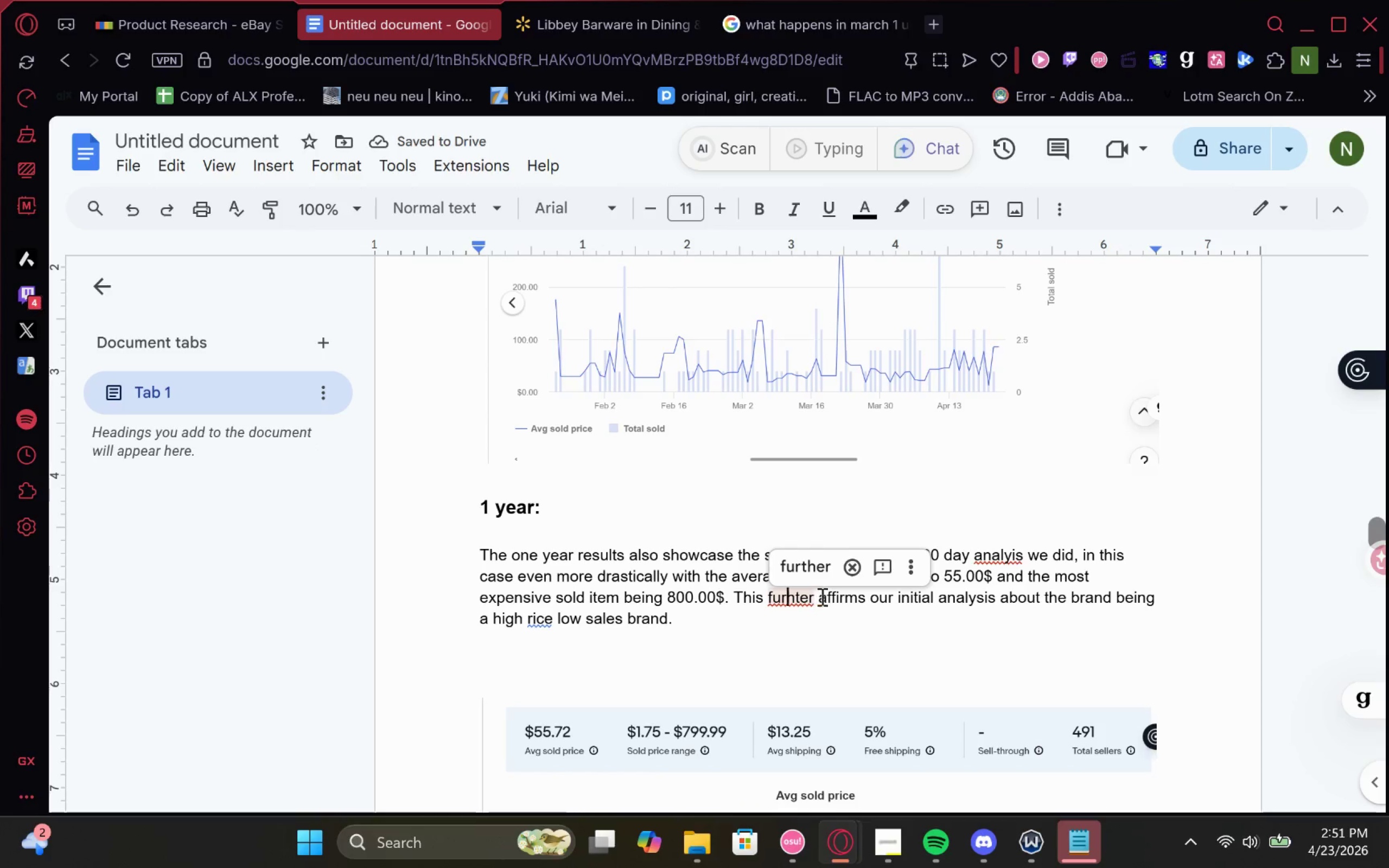 
left_click([818, 568])
 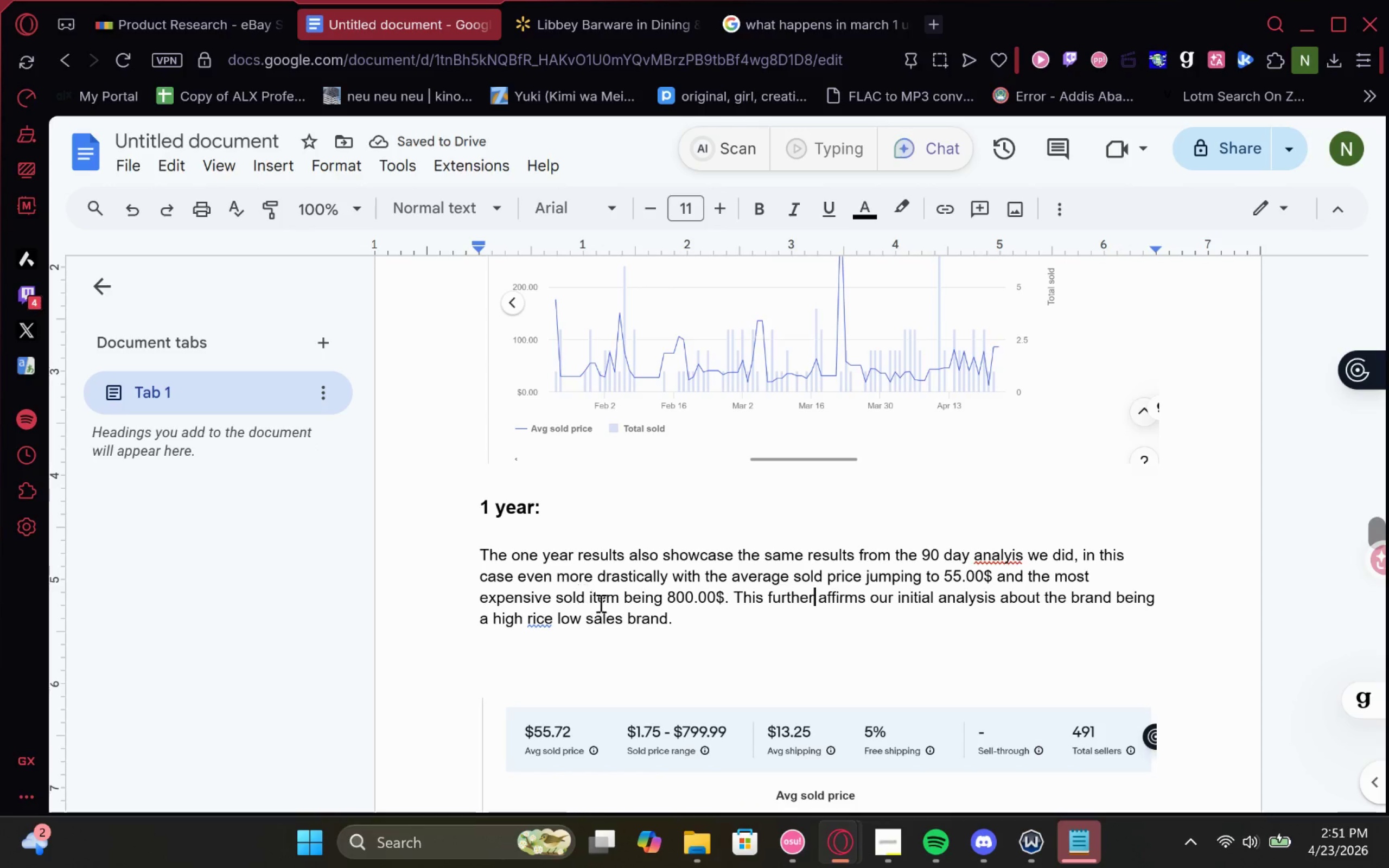 
left_click([530, 622])
 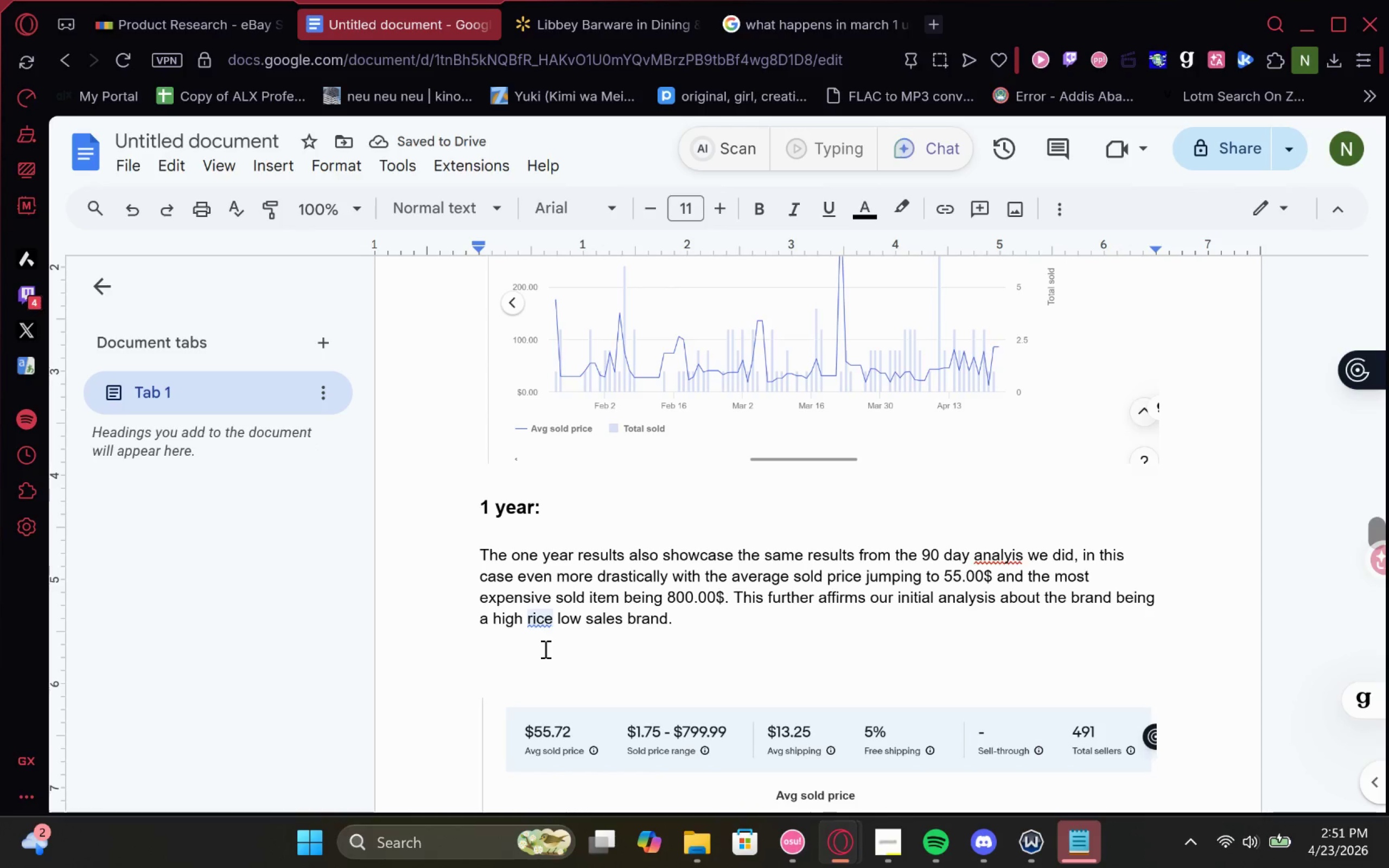 
key(P)
 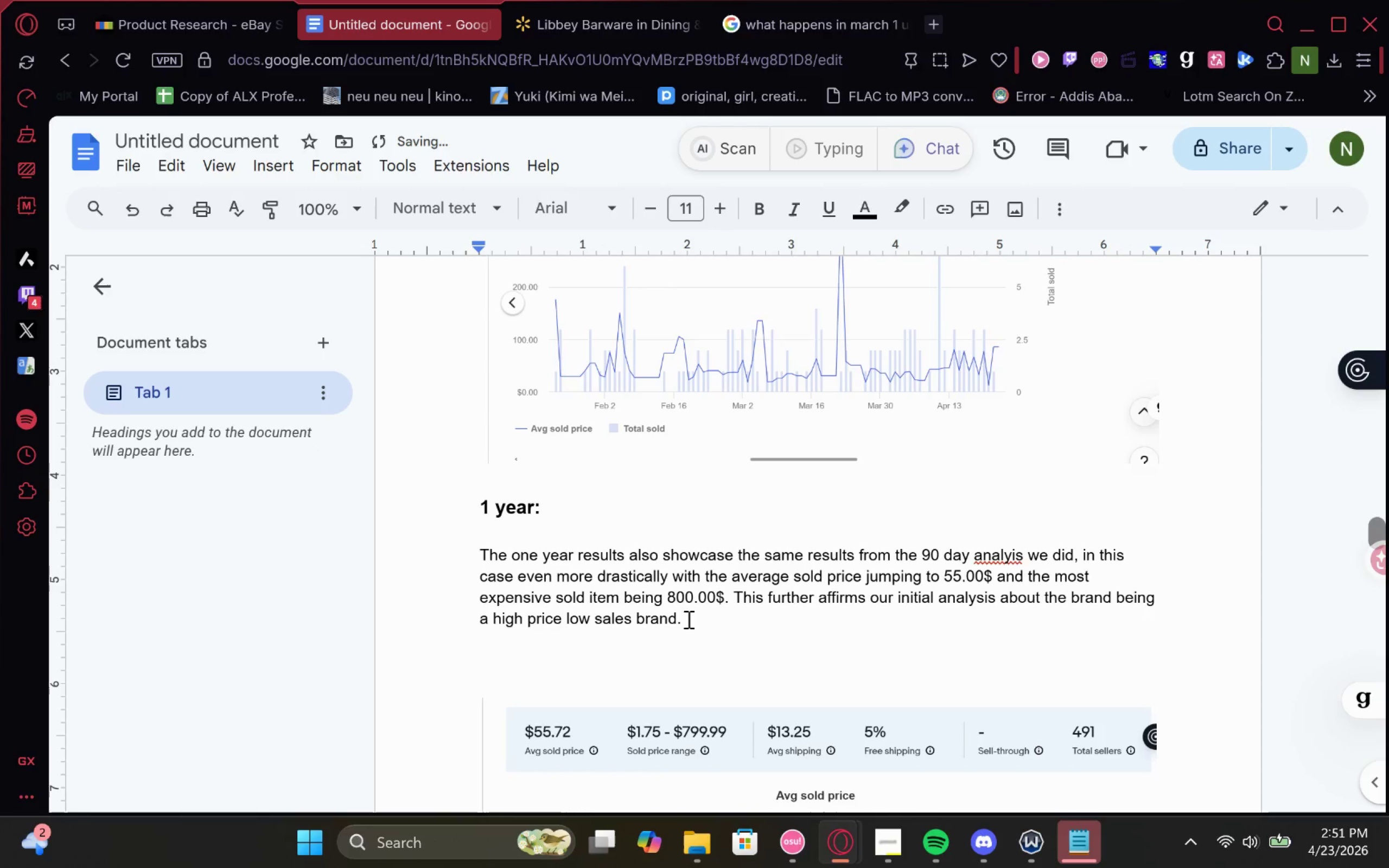 
left_click([715, 620])
 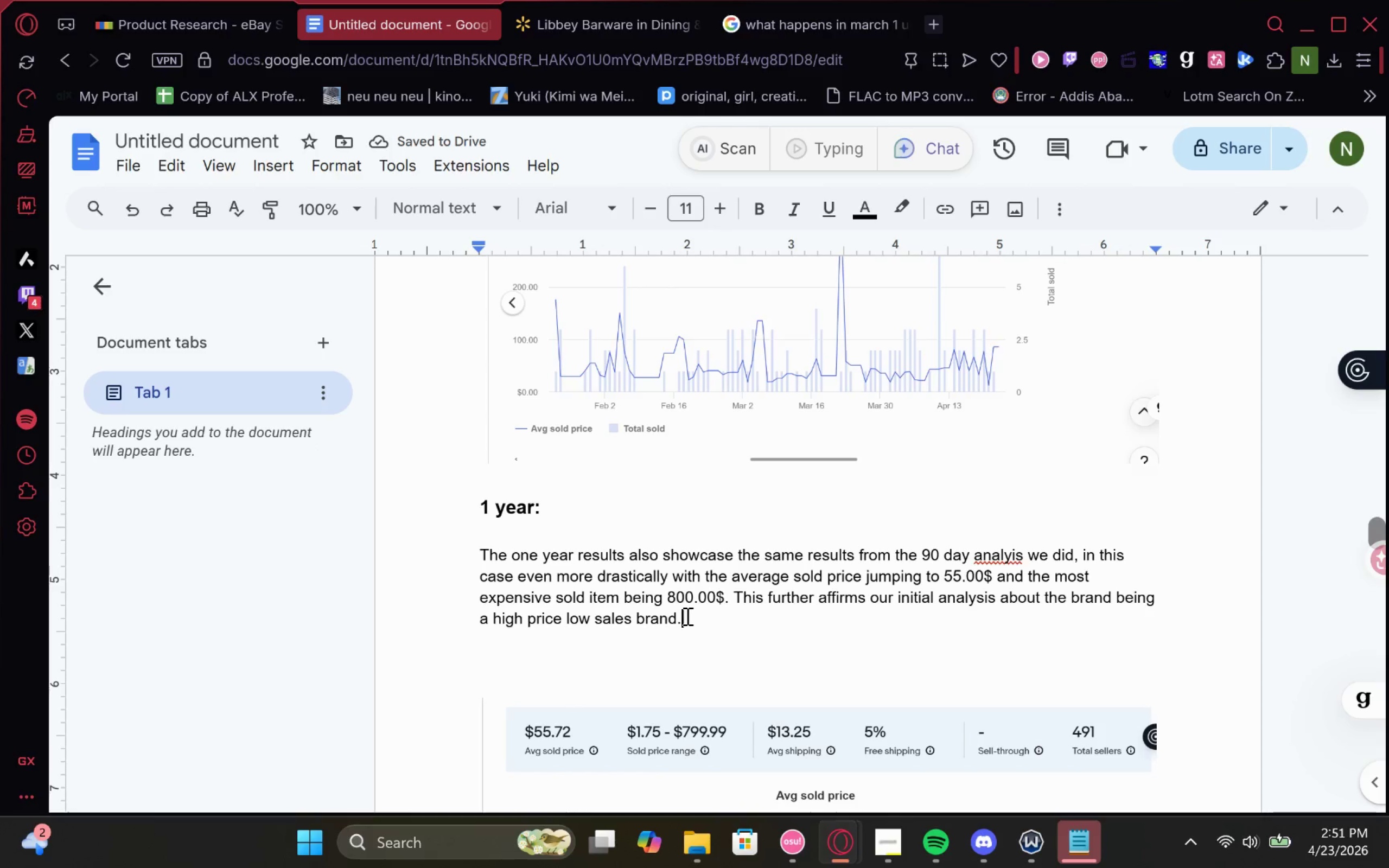 
scroll: coordinate [696, 615], scroll_direction: down, amount: 3.0
 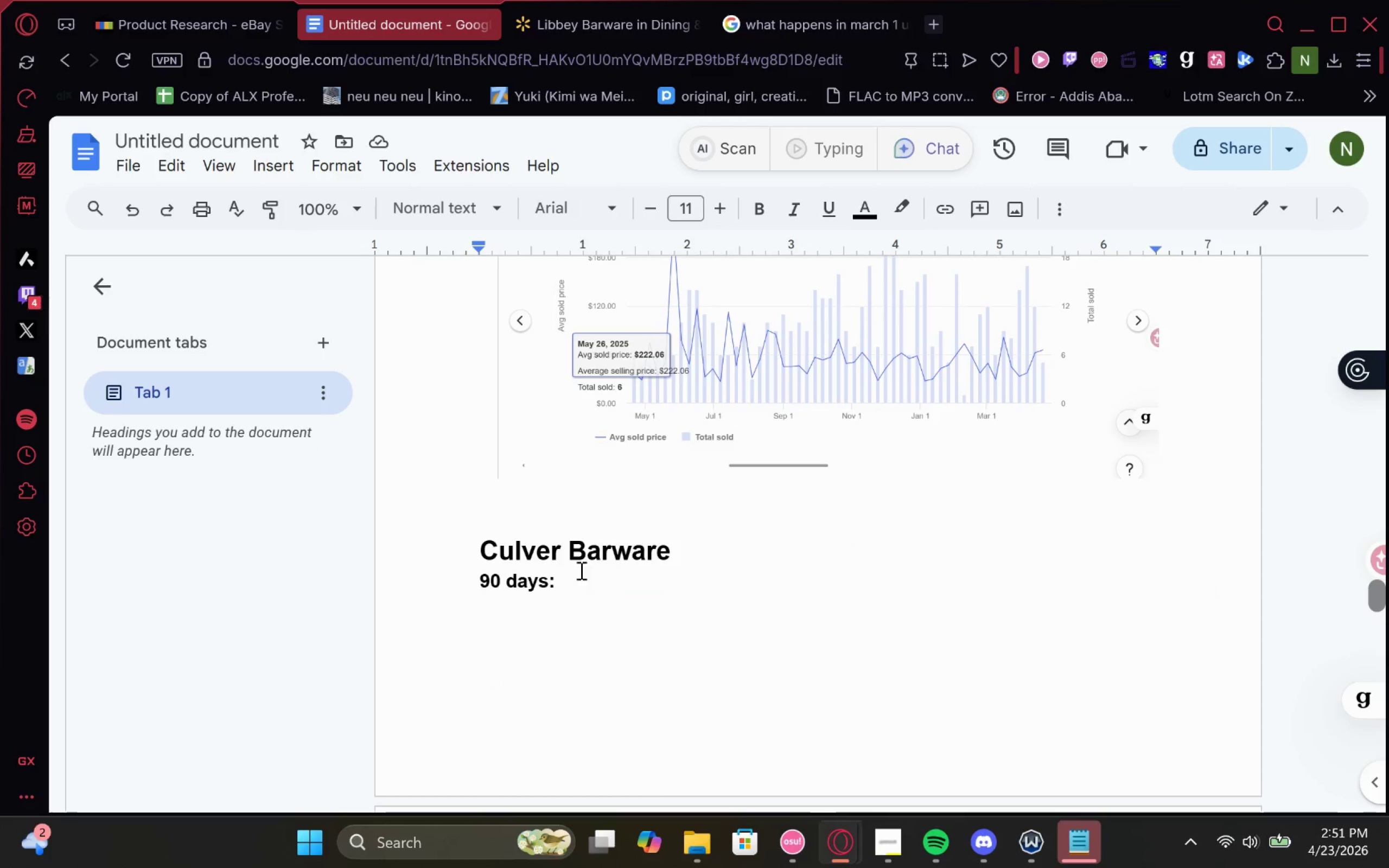 
left_click([536, 512])
 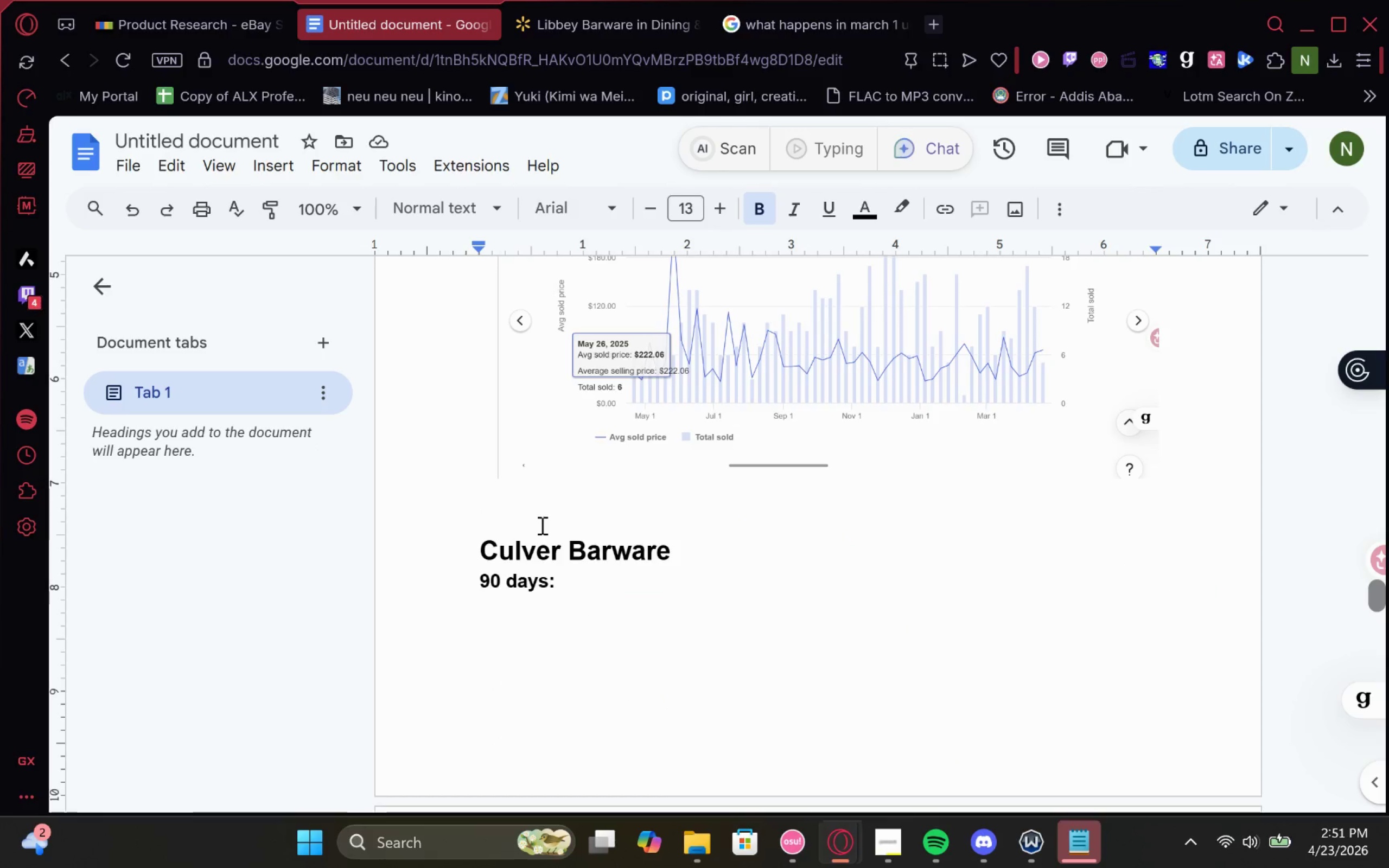 
key(Enter)
 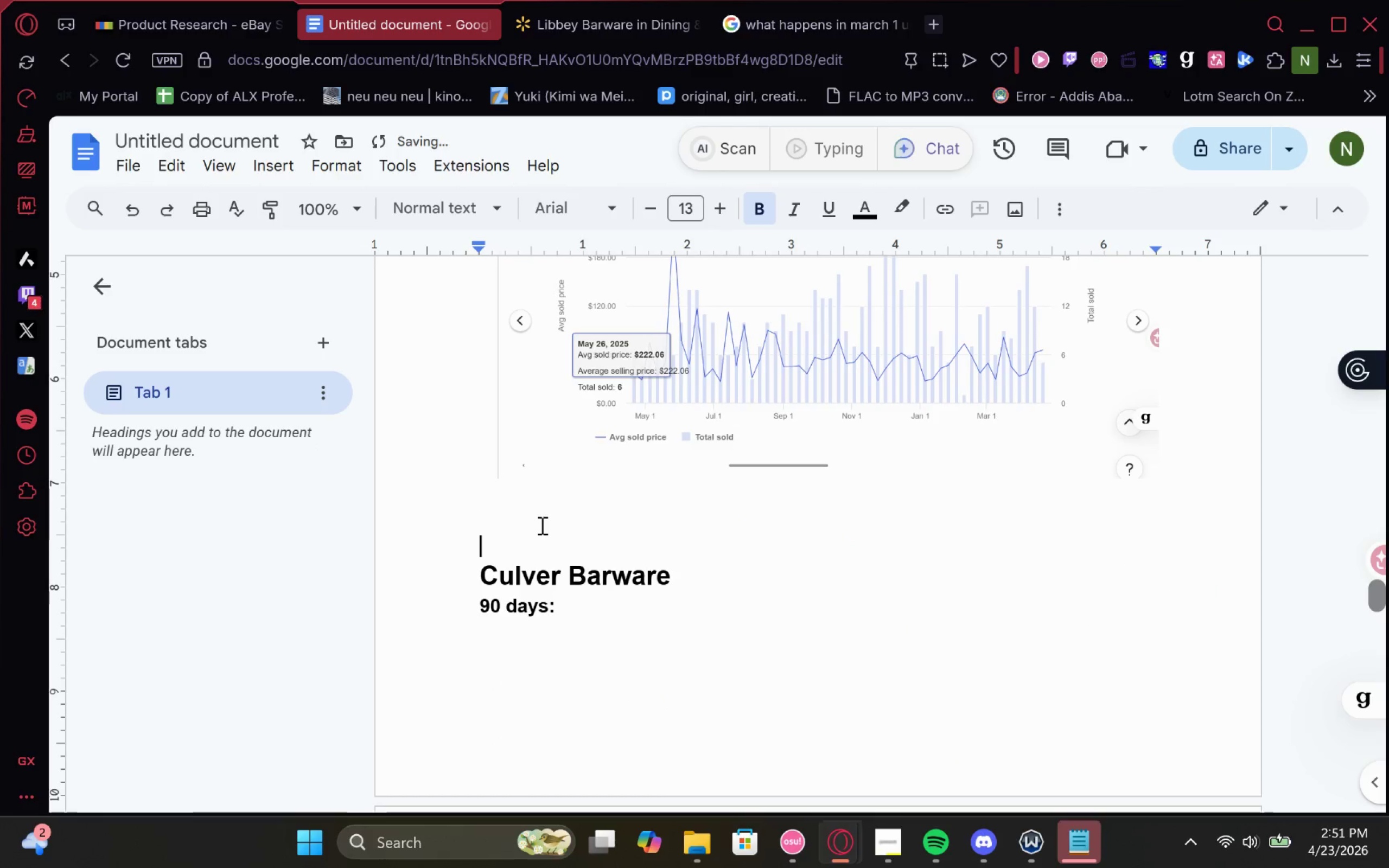 
key(Enter)
 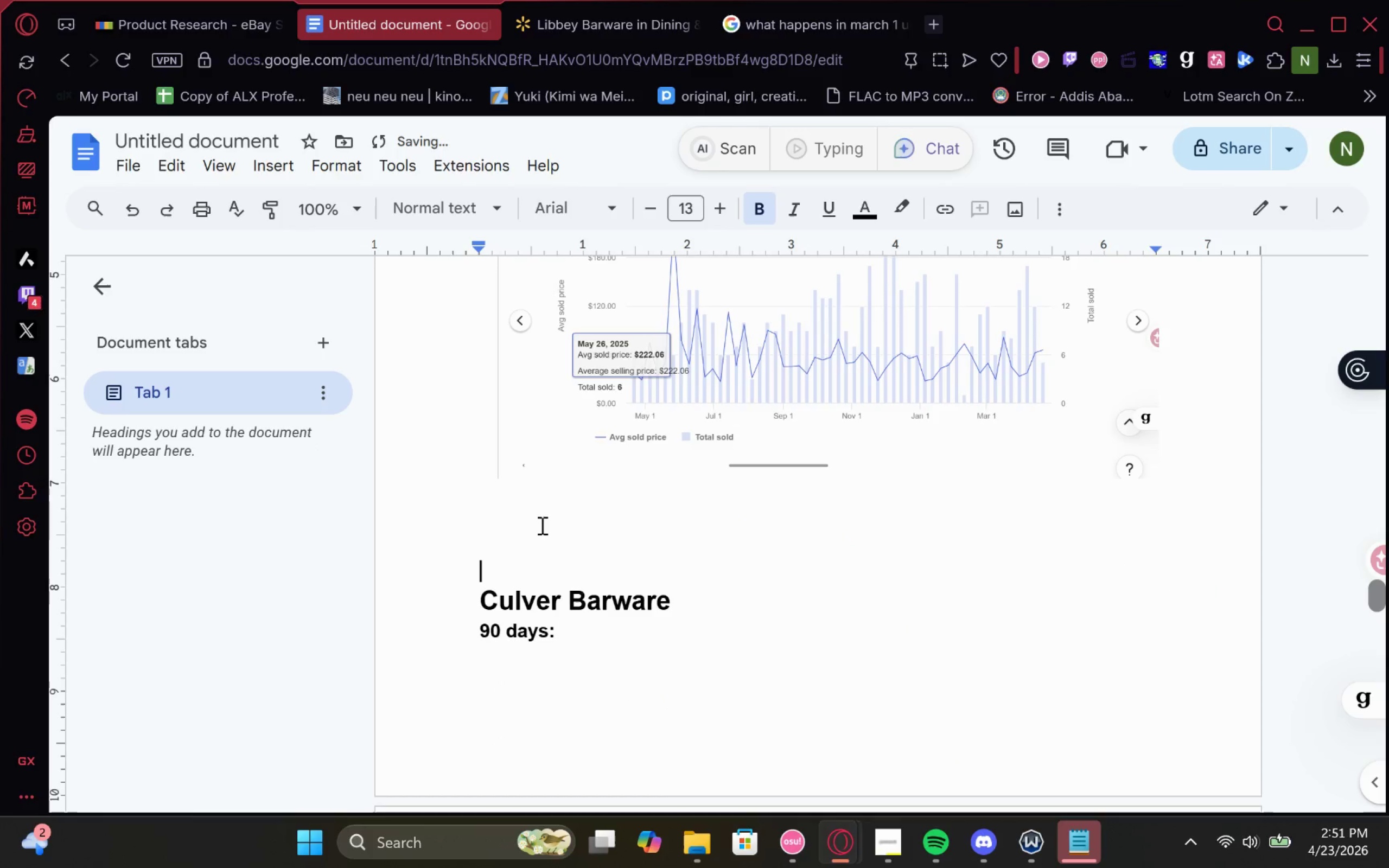 
key(Enter)
 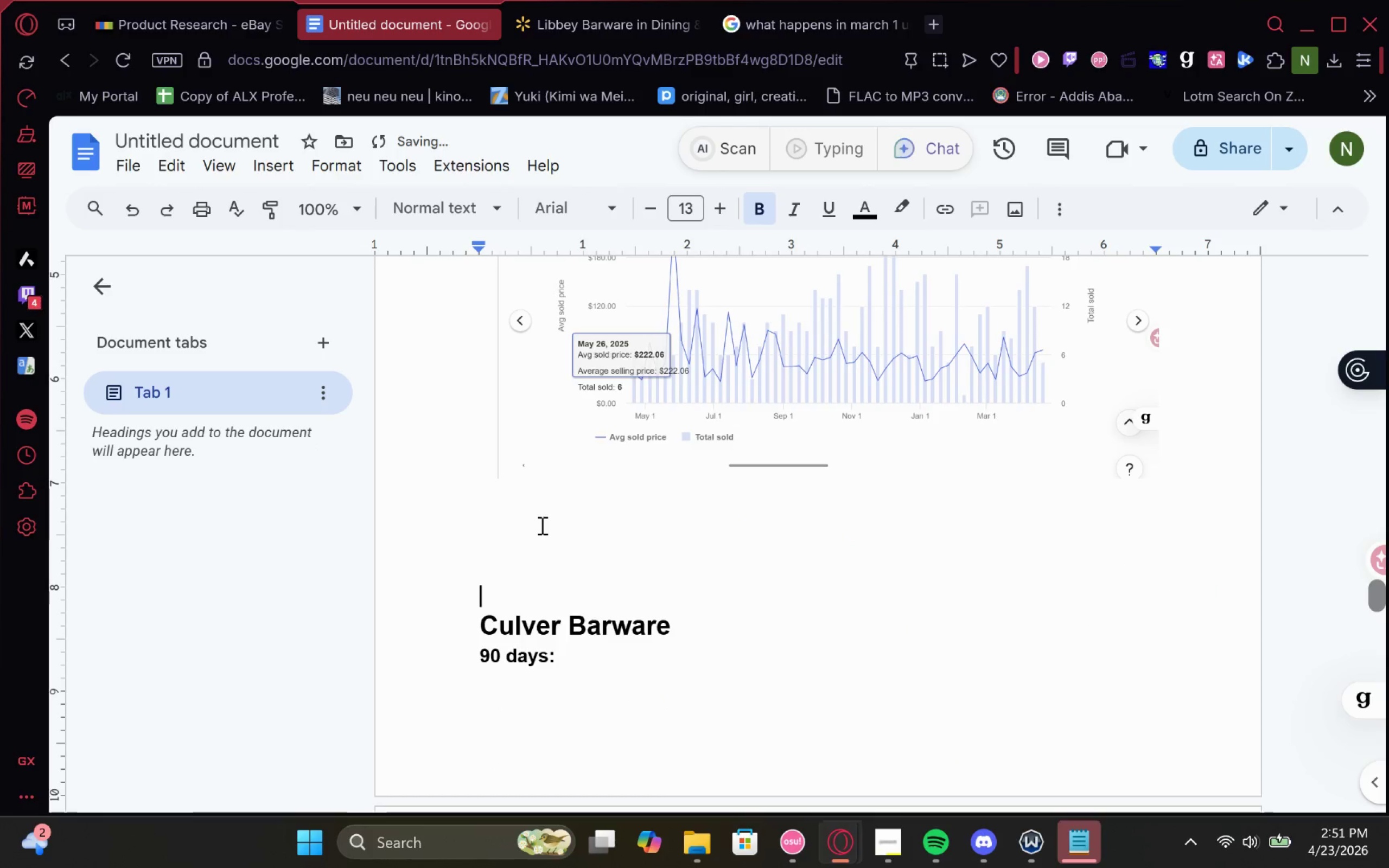 
key(Enter)
 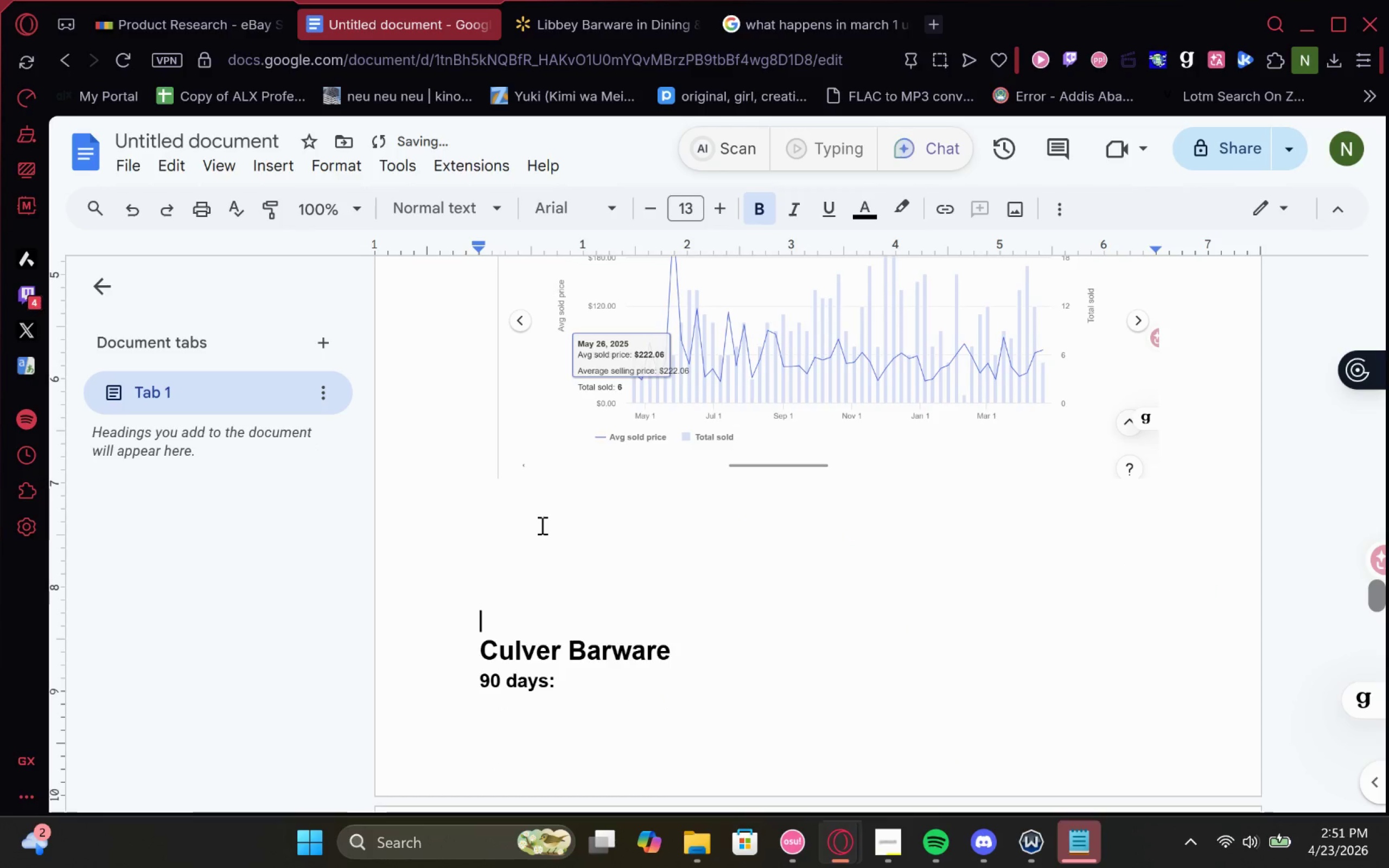 
key(Enter)
 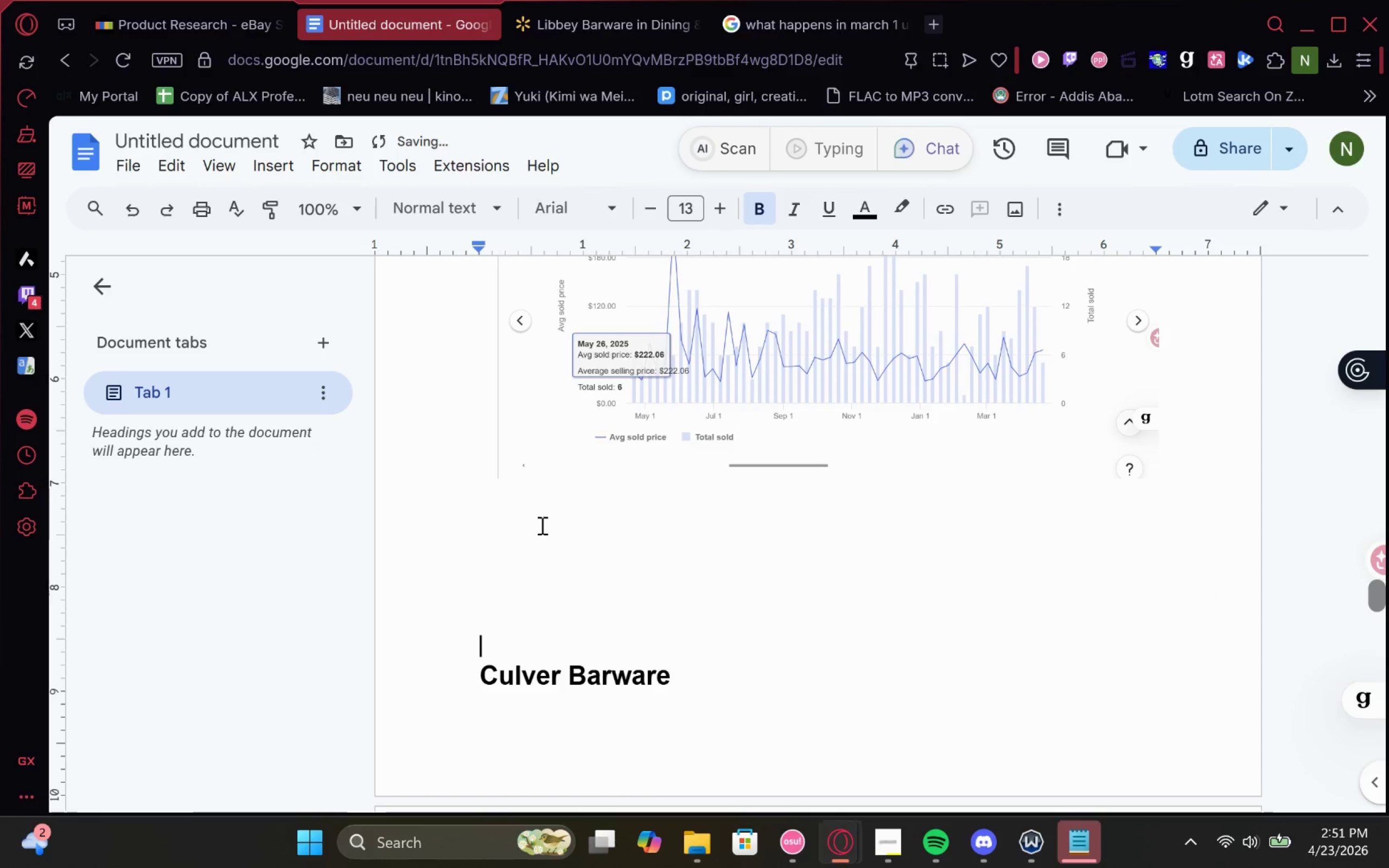 
key(Enter)
 